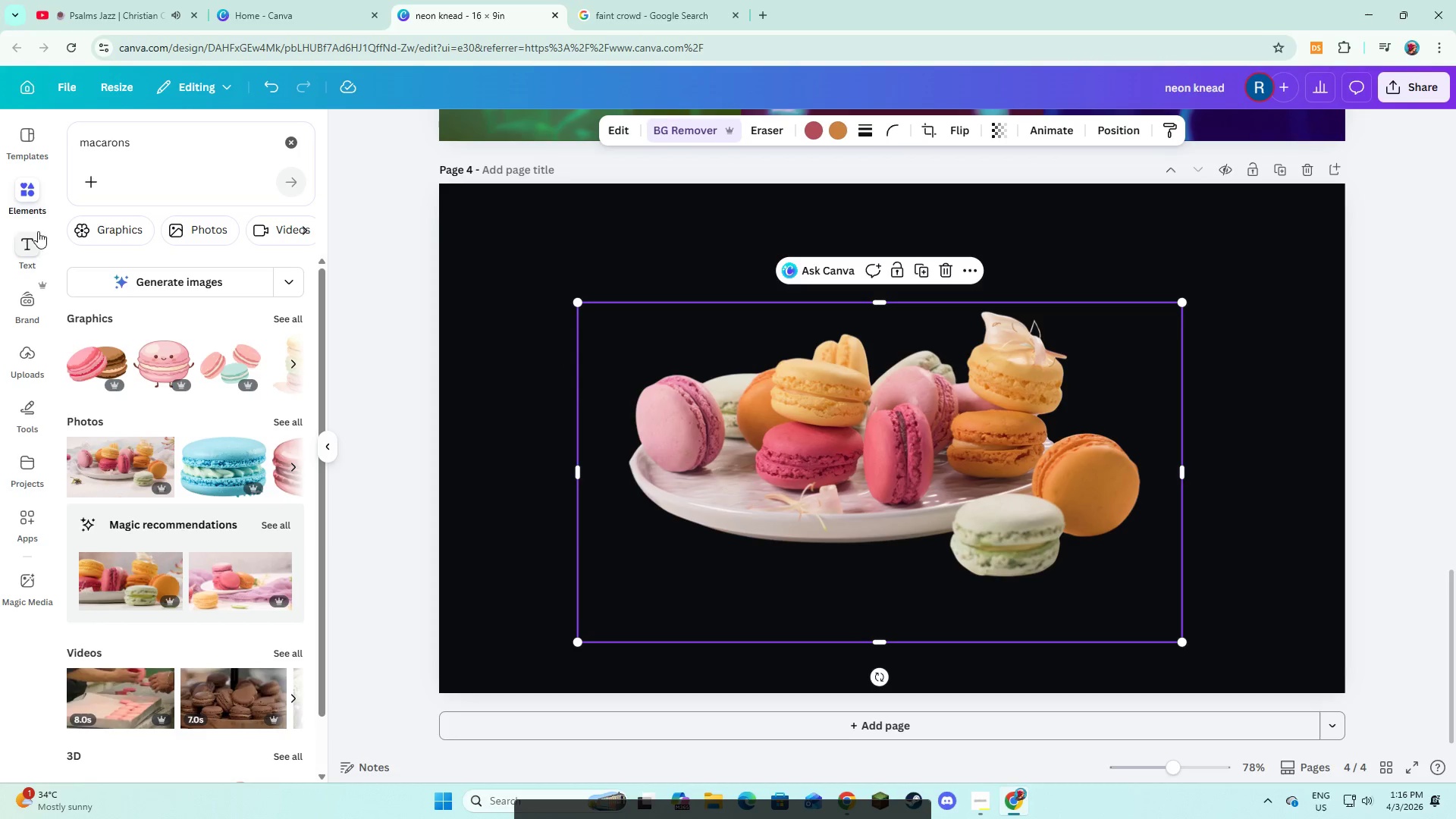 
left_click([287, 141])
 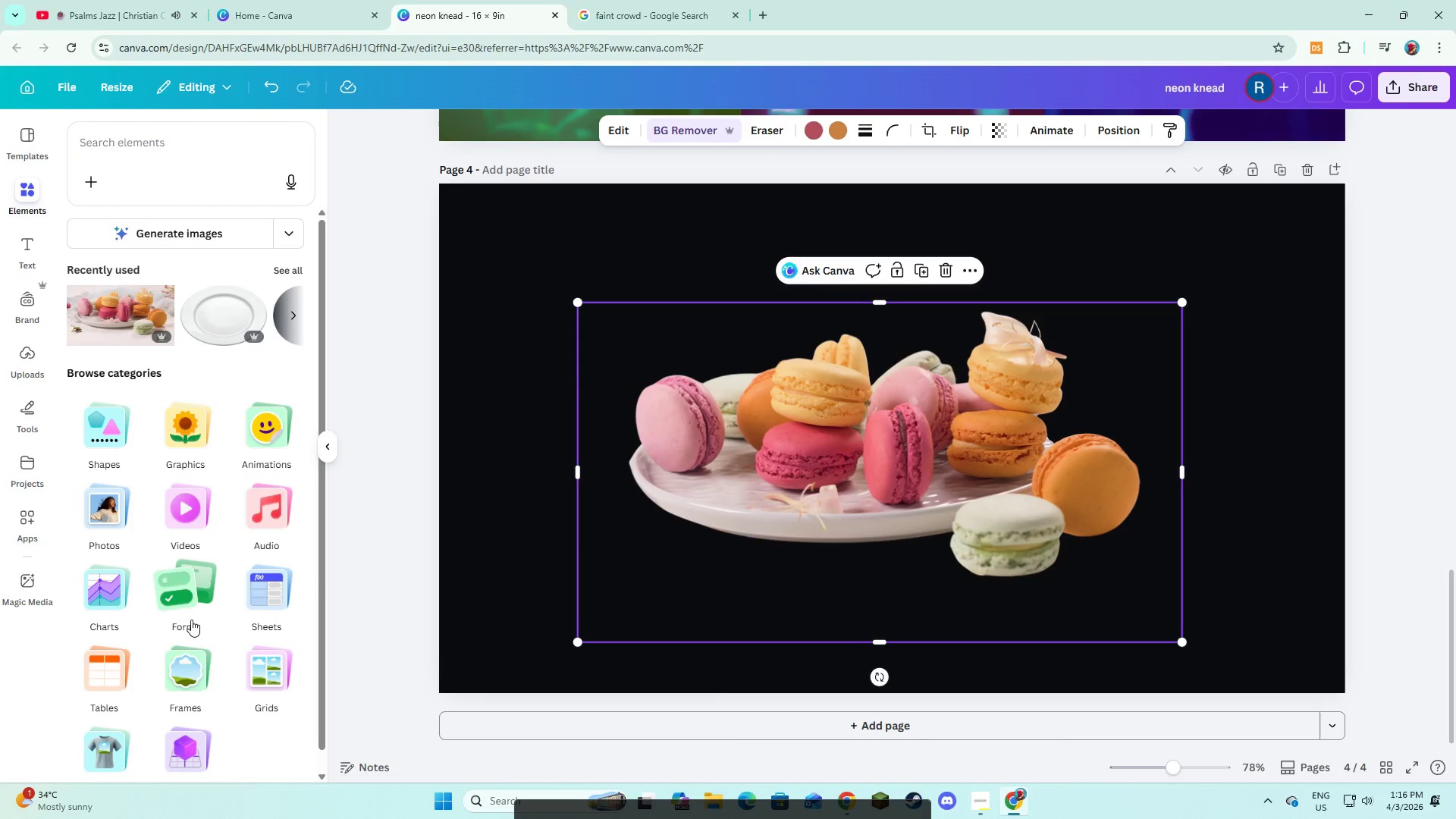 
left_click([184, 657])
 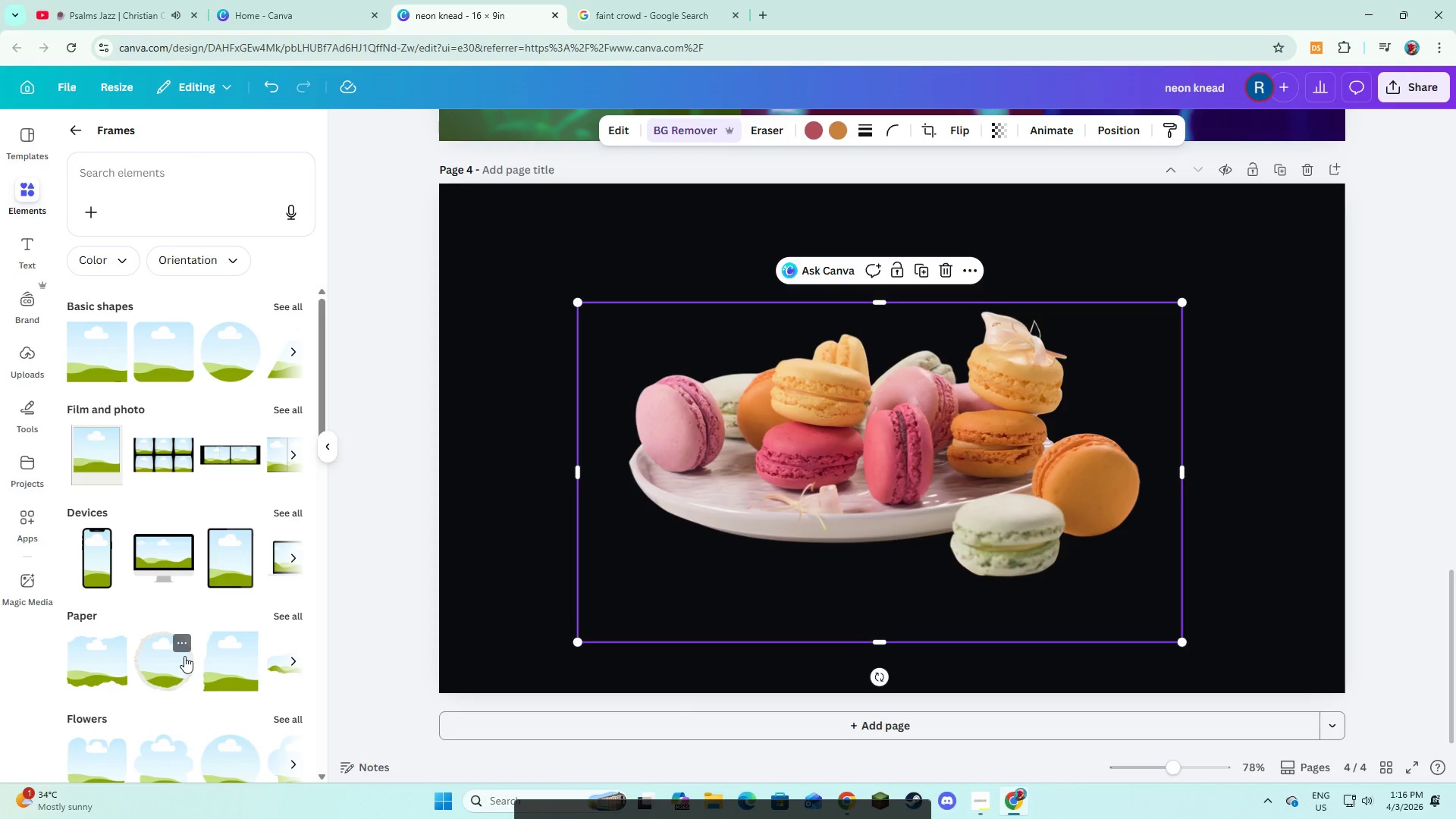 
scroll: coordinate [265, 629], scroll_direction: down, amount: 13.0
 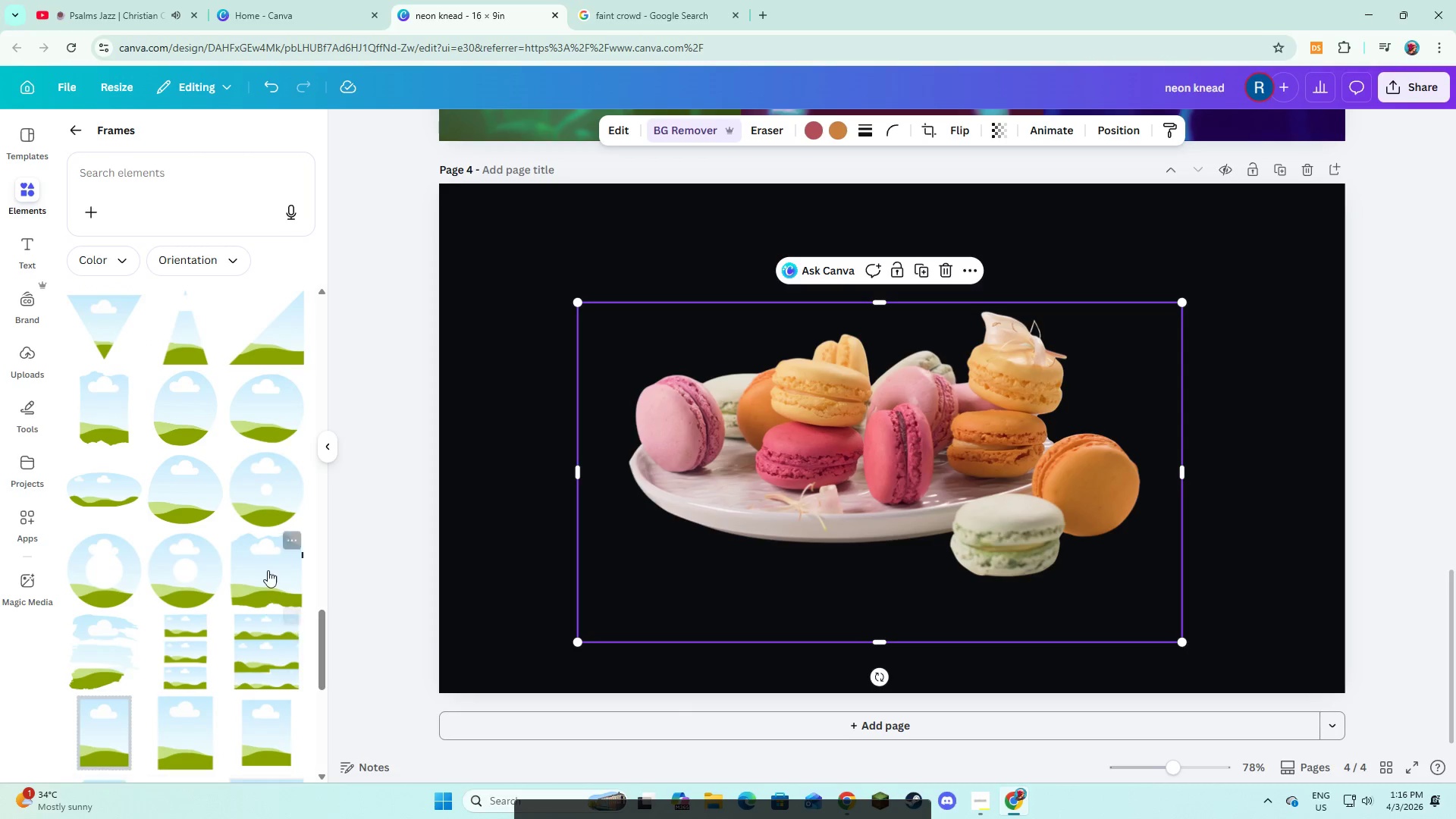 
left_click([268, 565])
 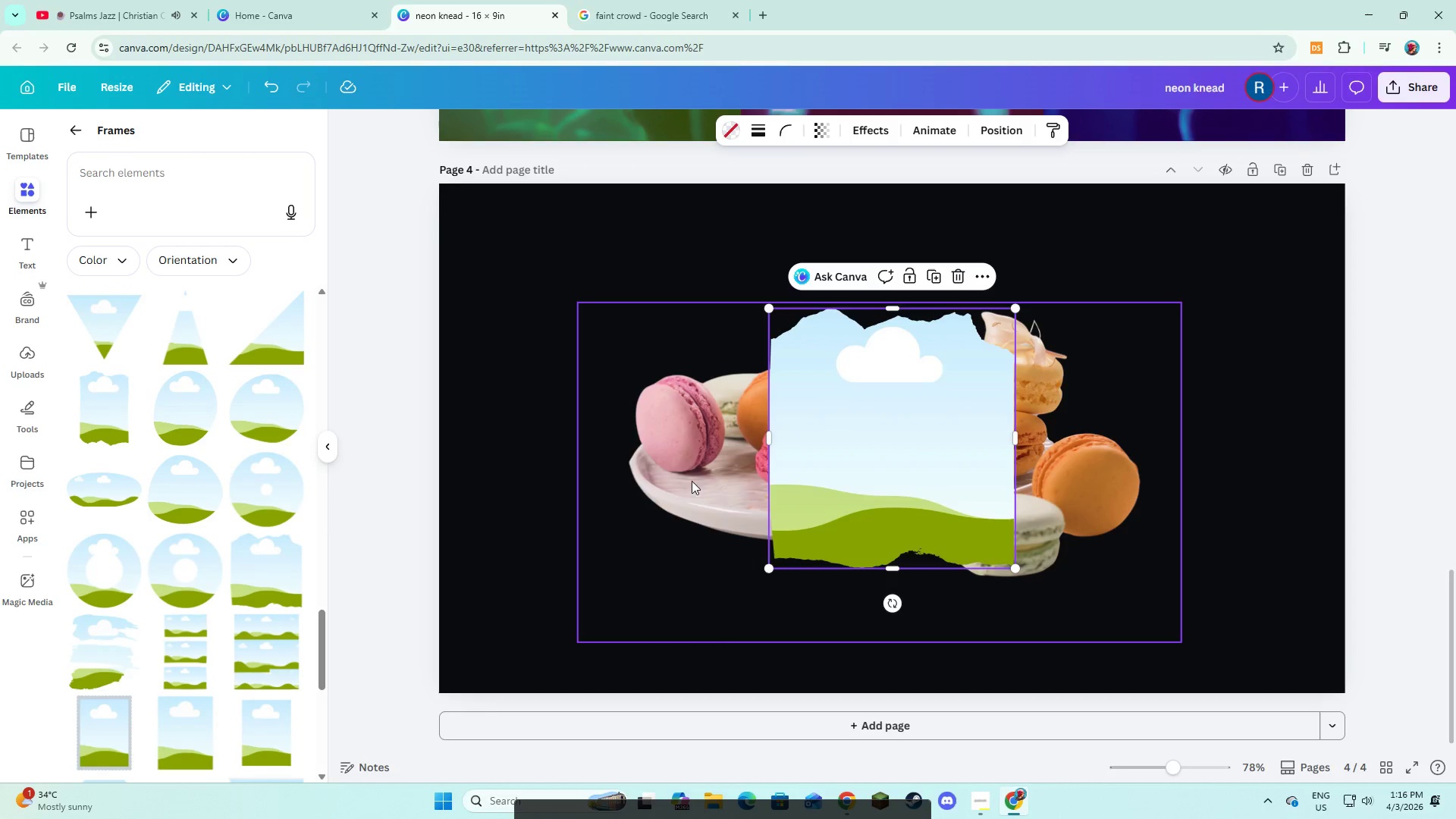 
left_click_drag(start_coordinate=[679, 453], to_coordinate=[867, 459])
 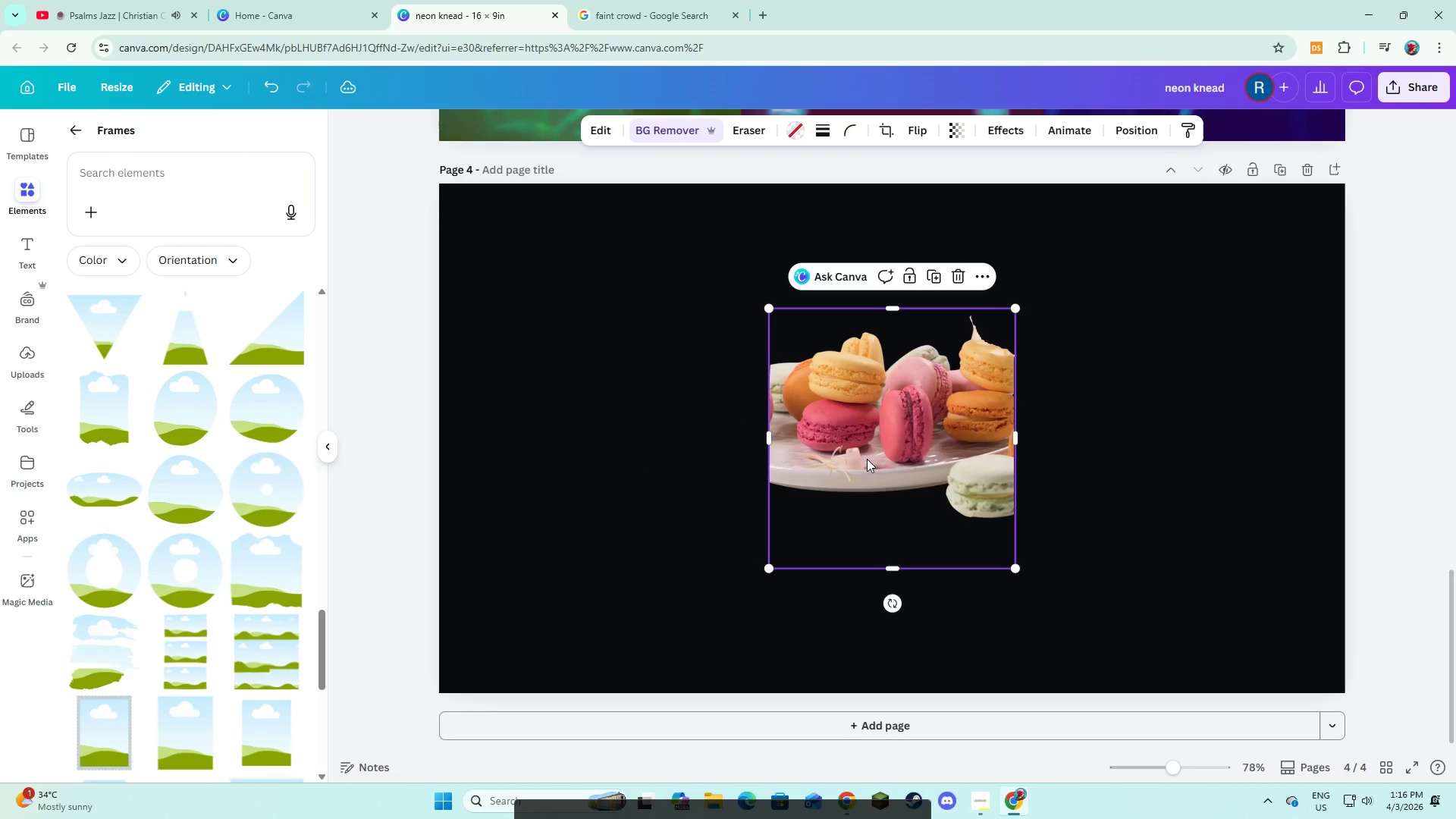 
double_click([867, 459])
 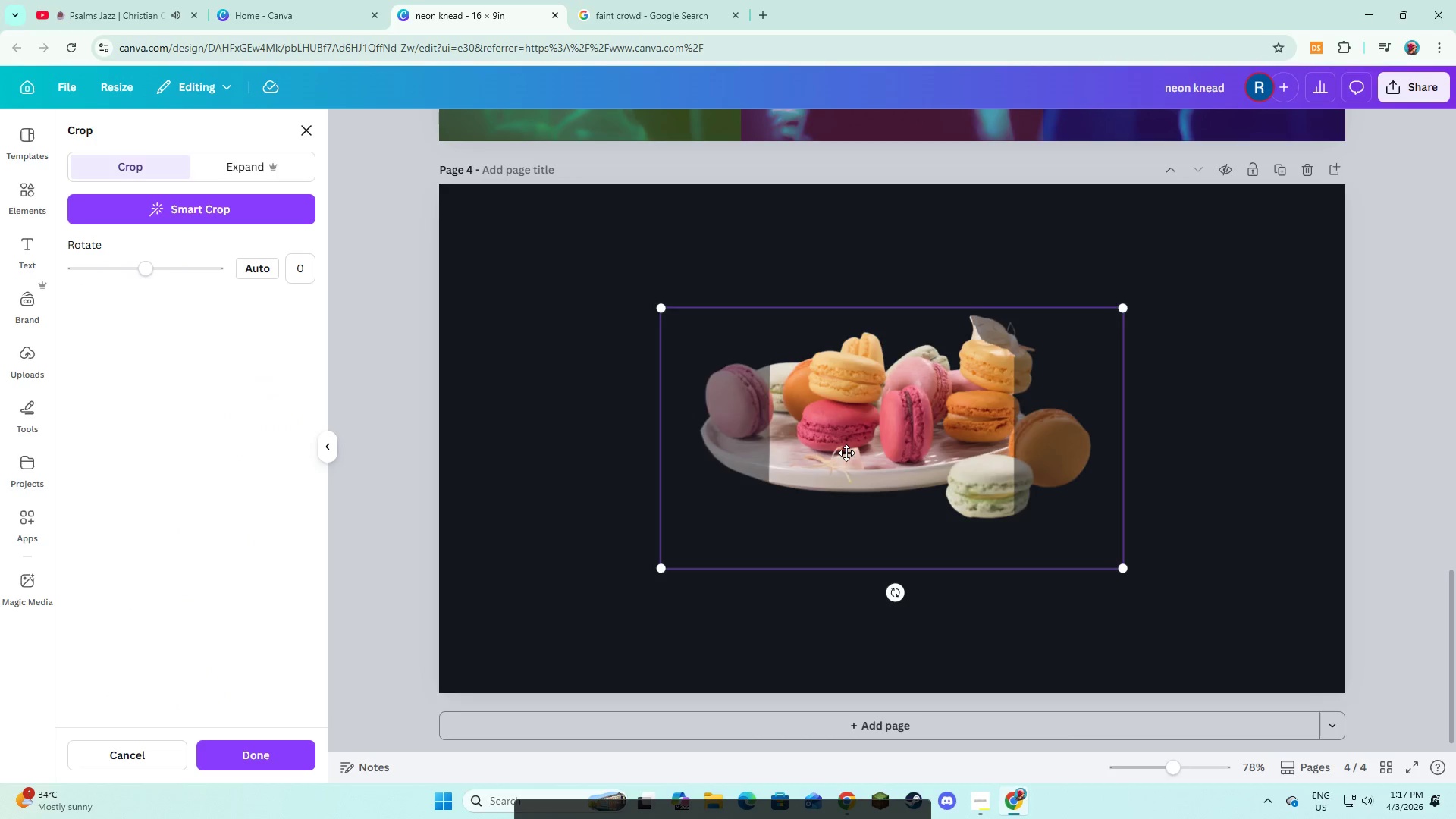 
double_click([668, 634])
 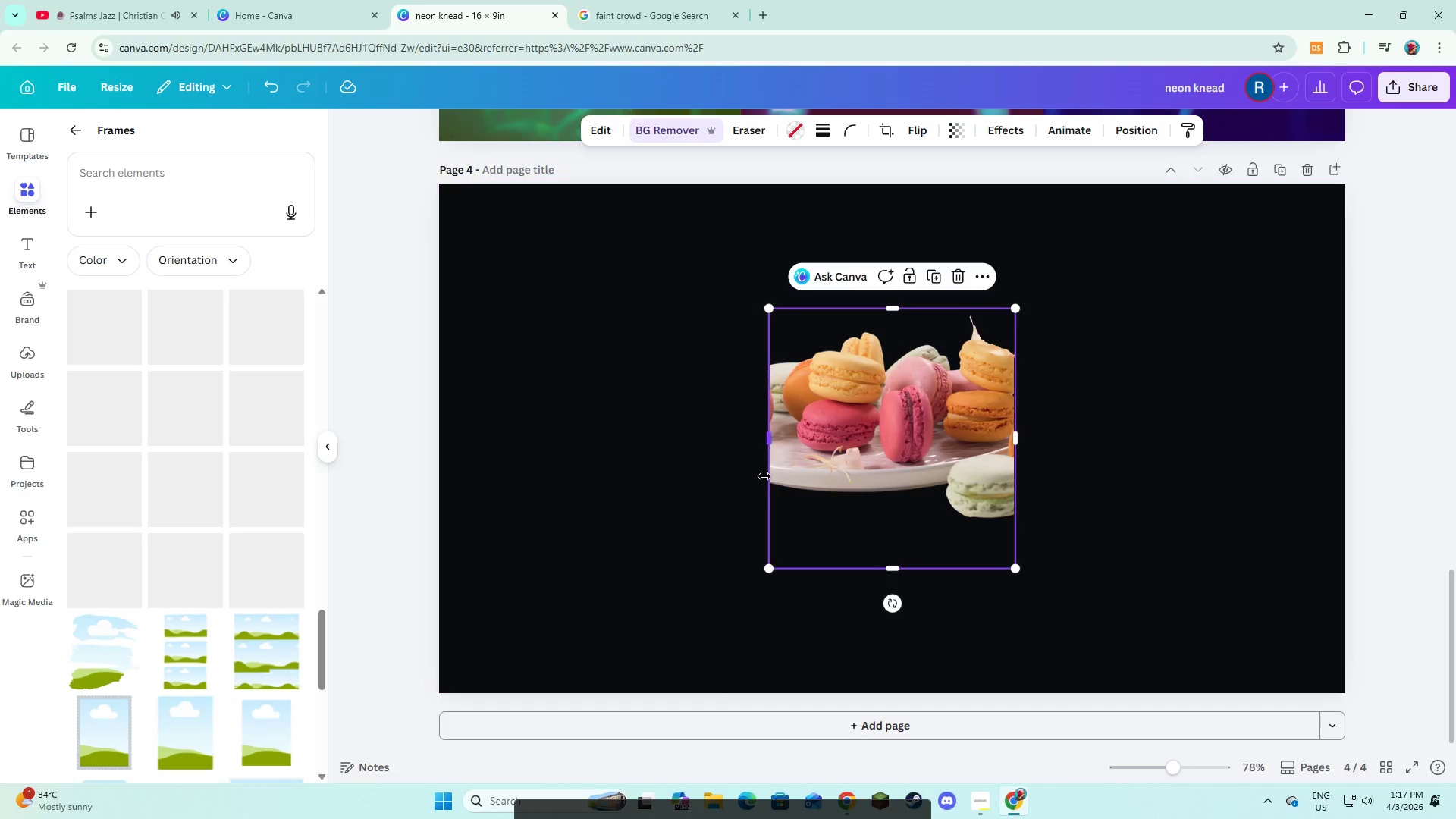 
left_click_drag(start_coordinate=[764, 476], to_coordinate=[768, 479])
 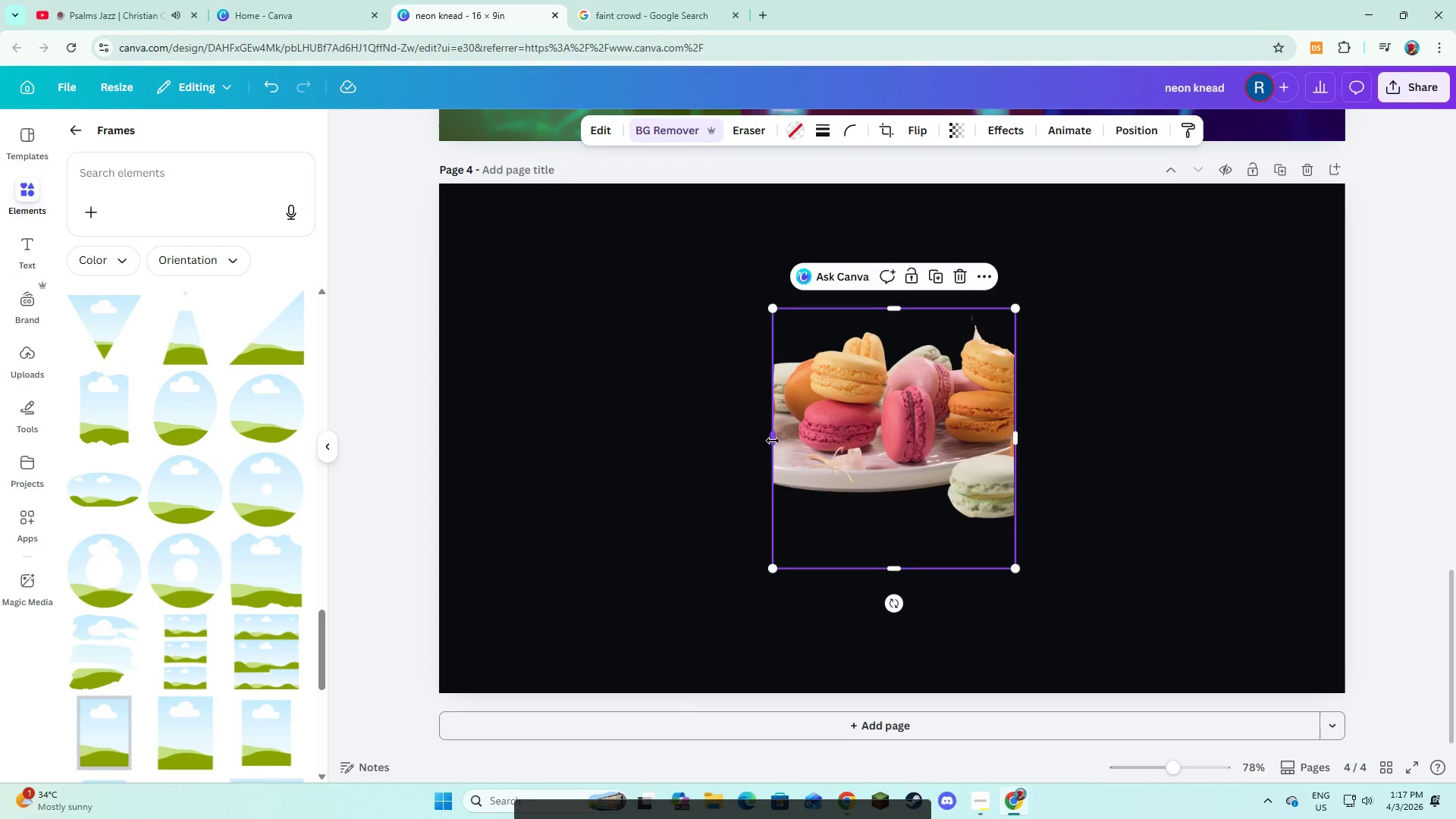 
left_click_drag(start_coordinate=[773, 441], to_coordinate=[604, 441])
 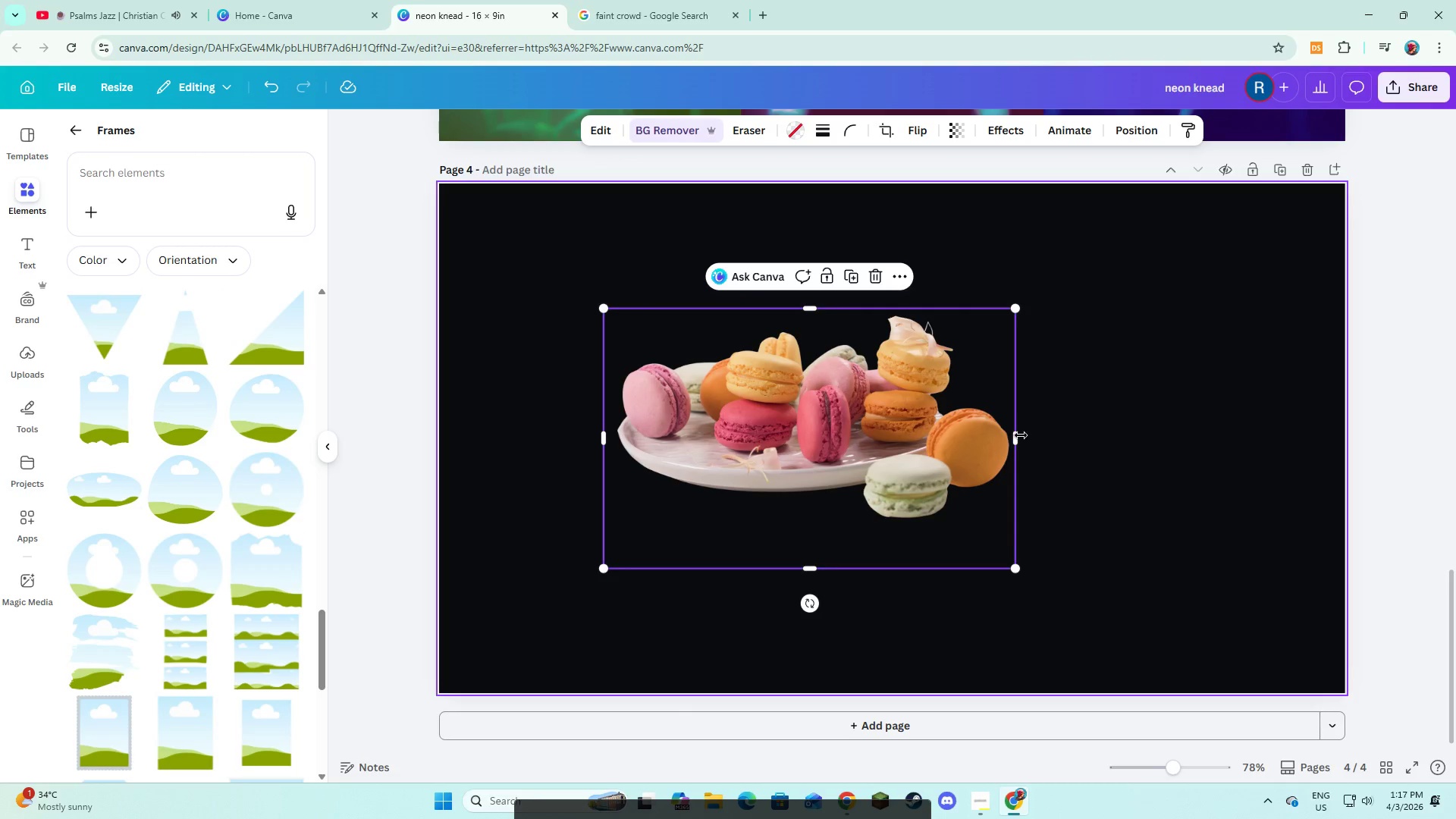 
left_click_drag(start_coordinate=[1021, 435], to_coordinate=[1047, 441])
 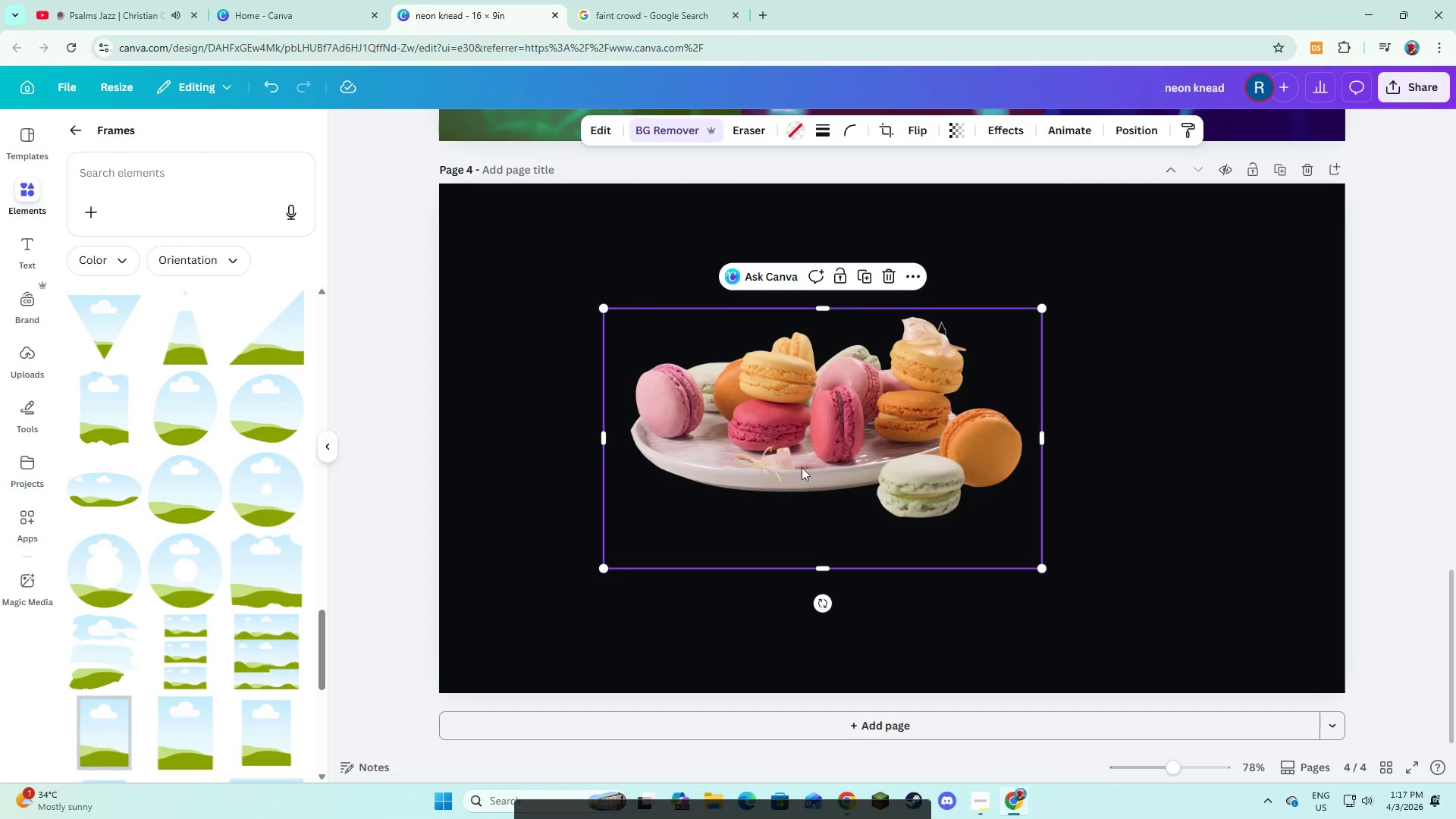 
left_click([802, 478])
 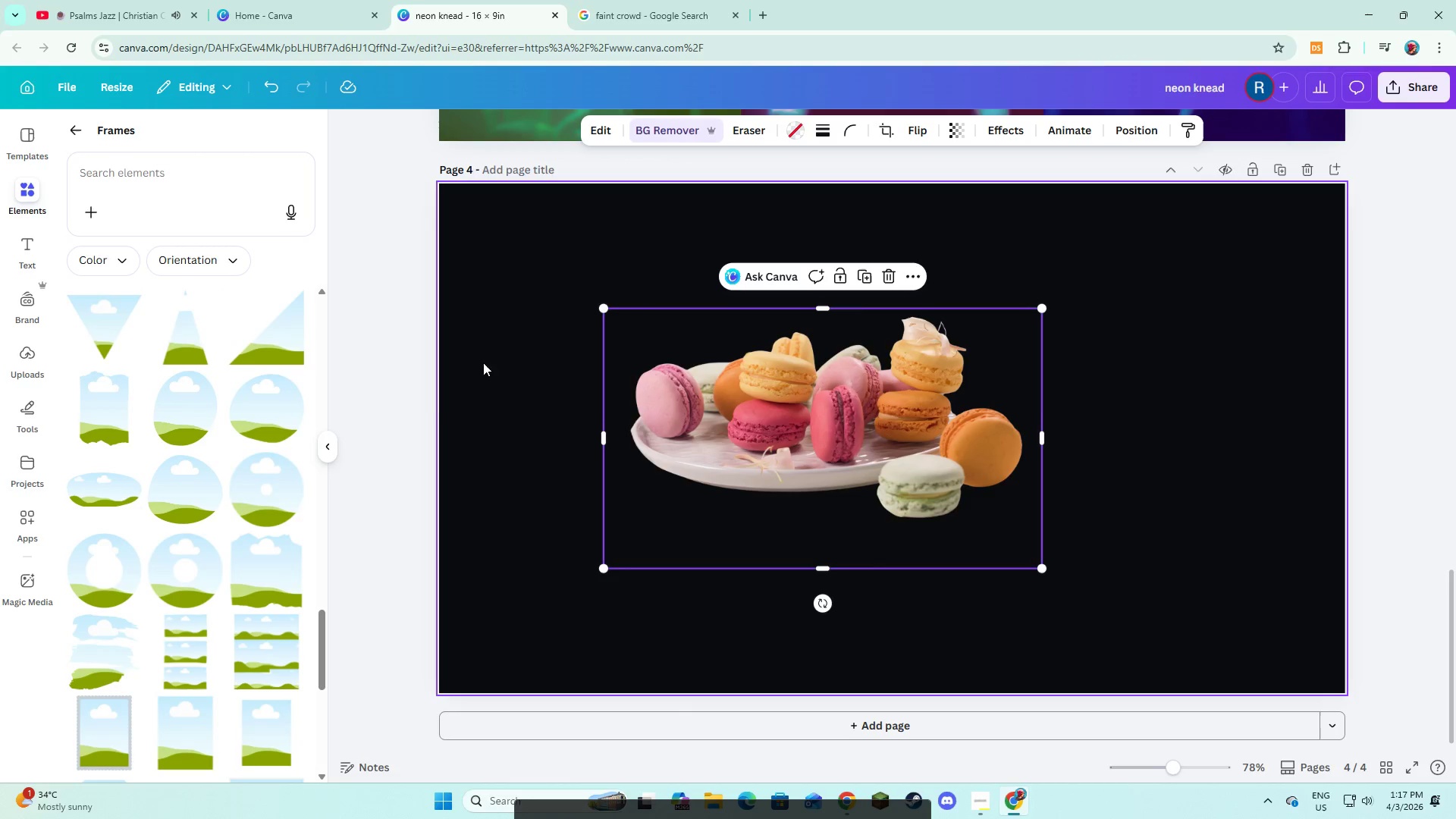 
left_click([329, 450])
 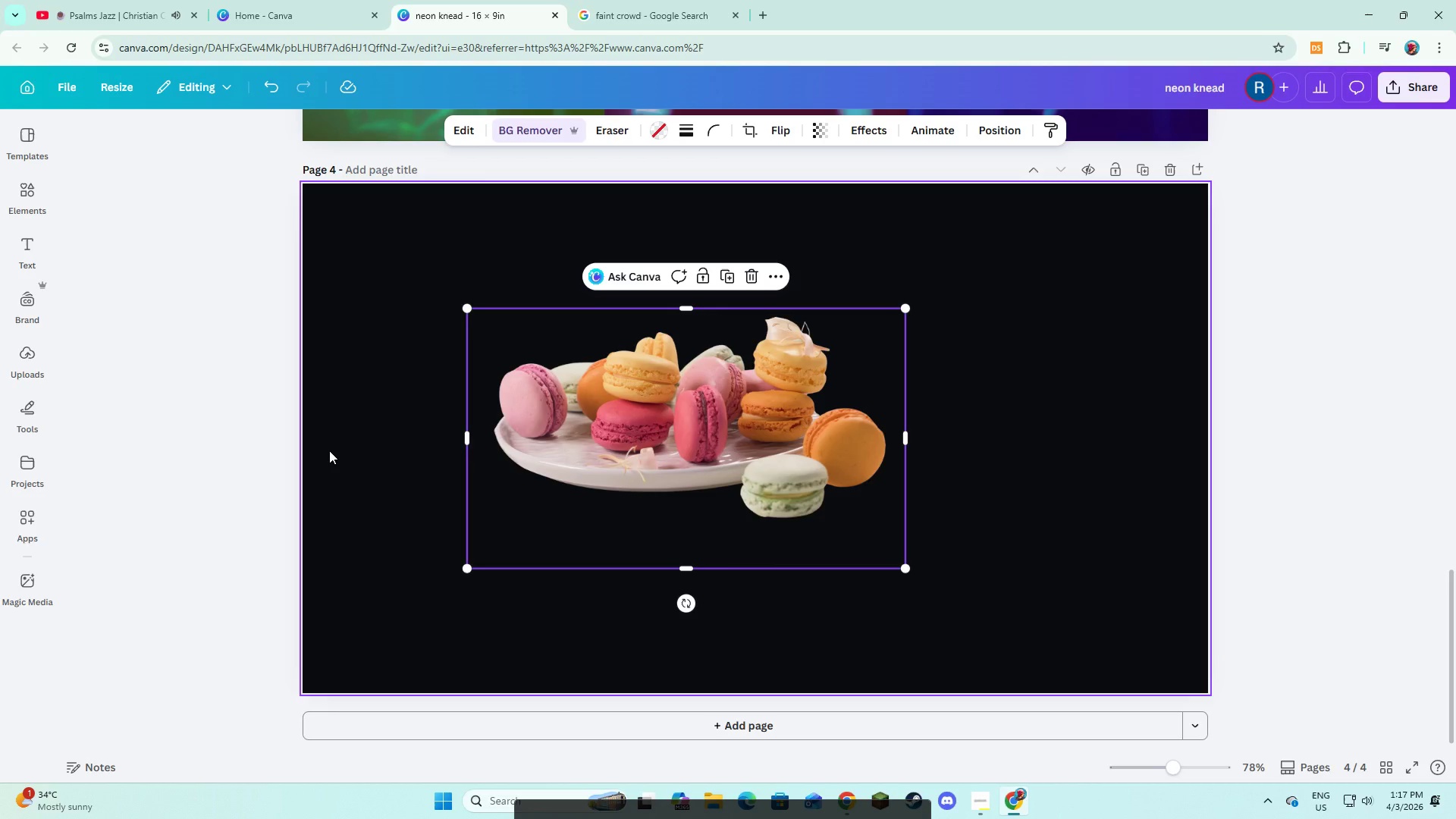 
key(Control+Z)
 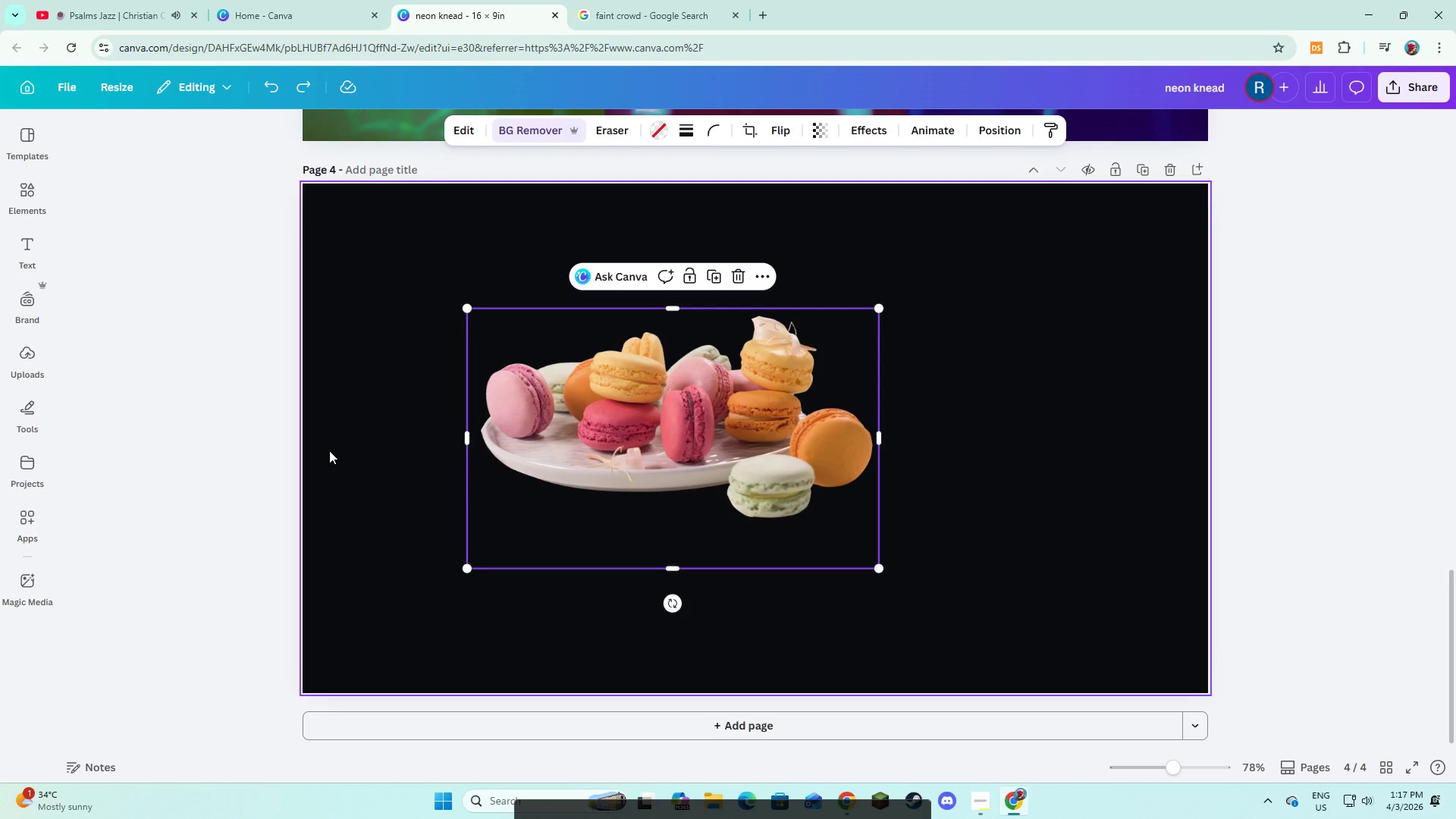 
key(Control+Z)
 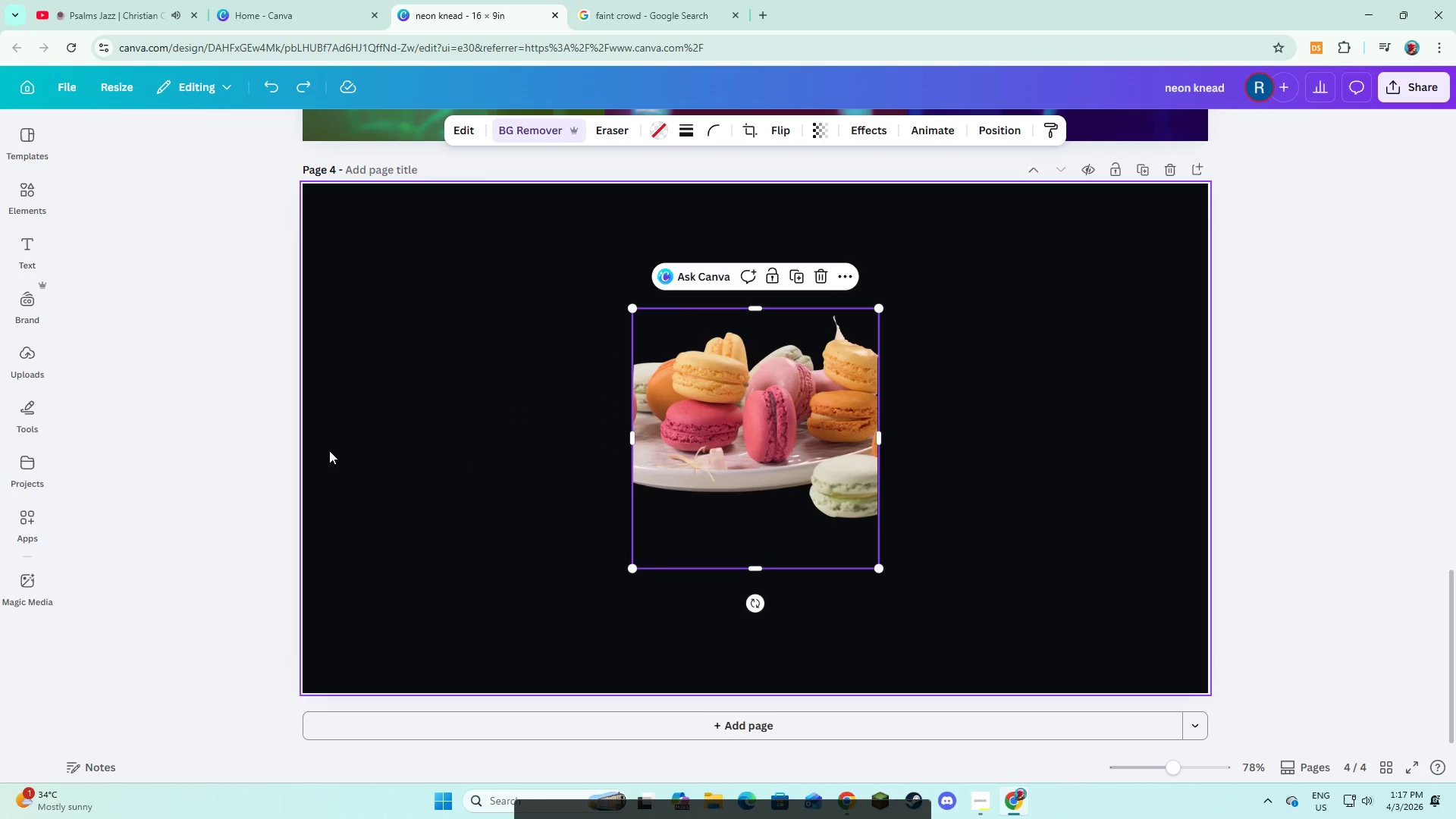 
key(Control+Z)
 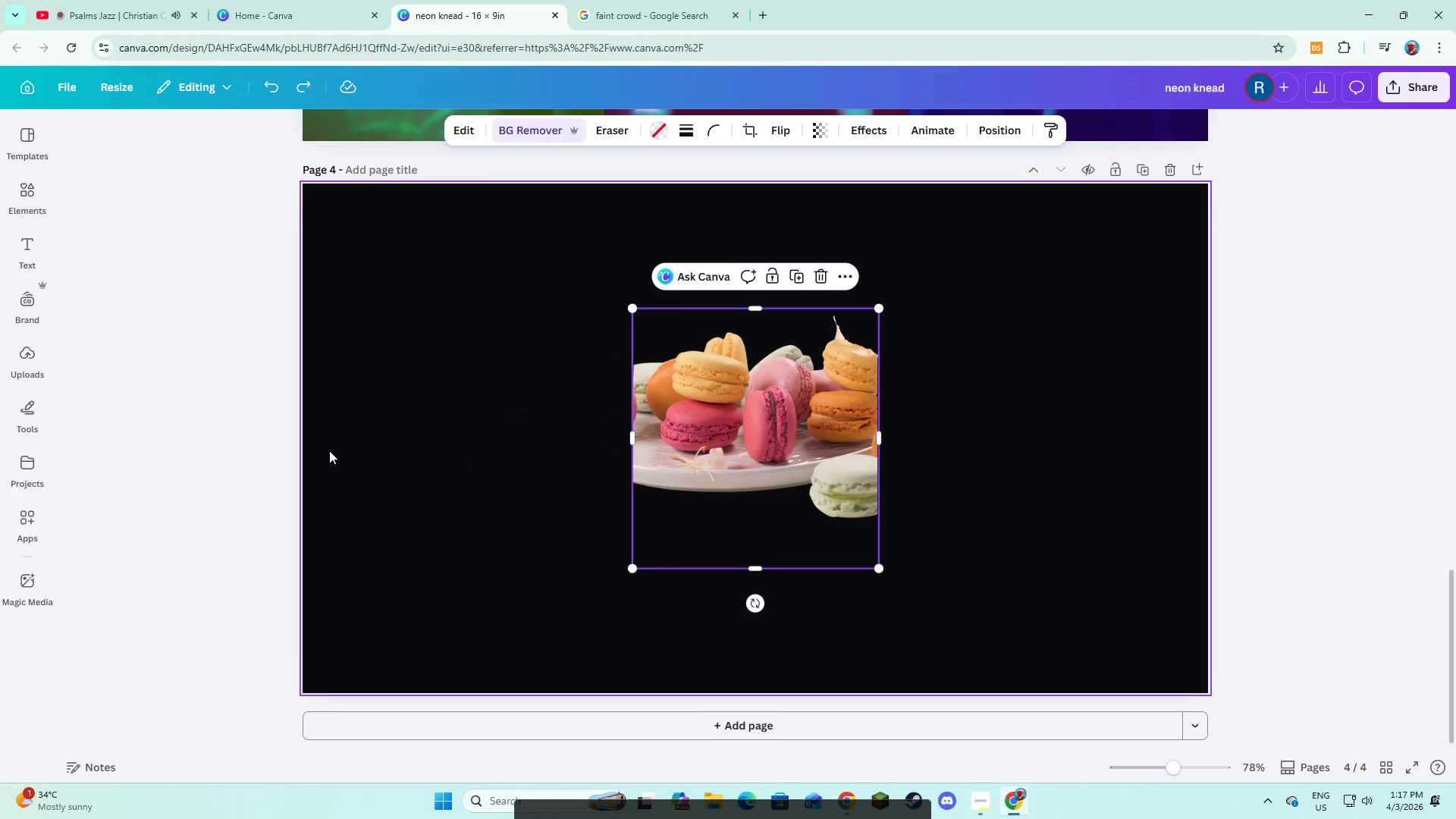 
key(Control+Z)
 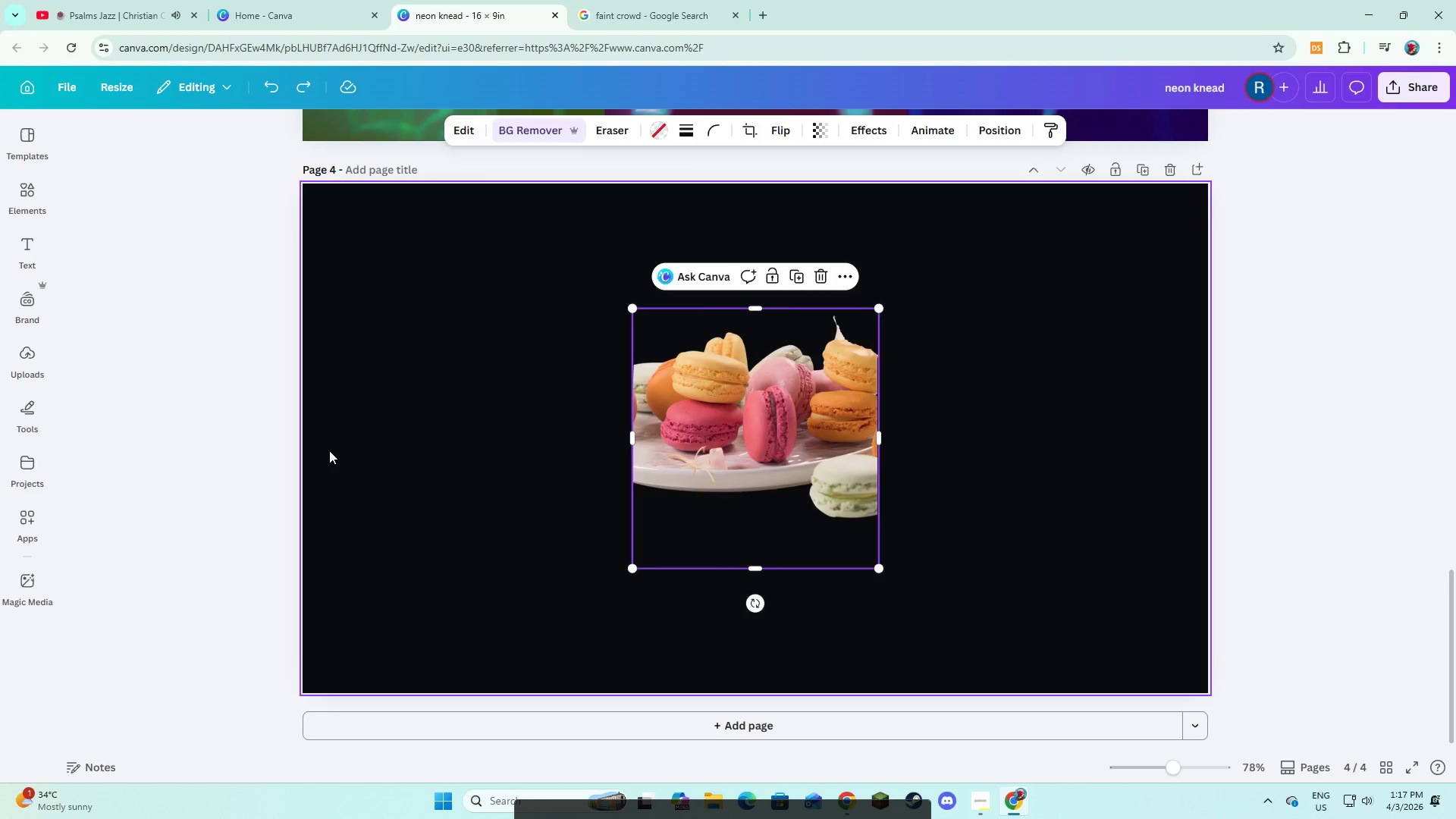 
key(Control+Z)
 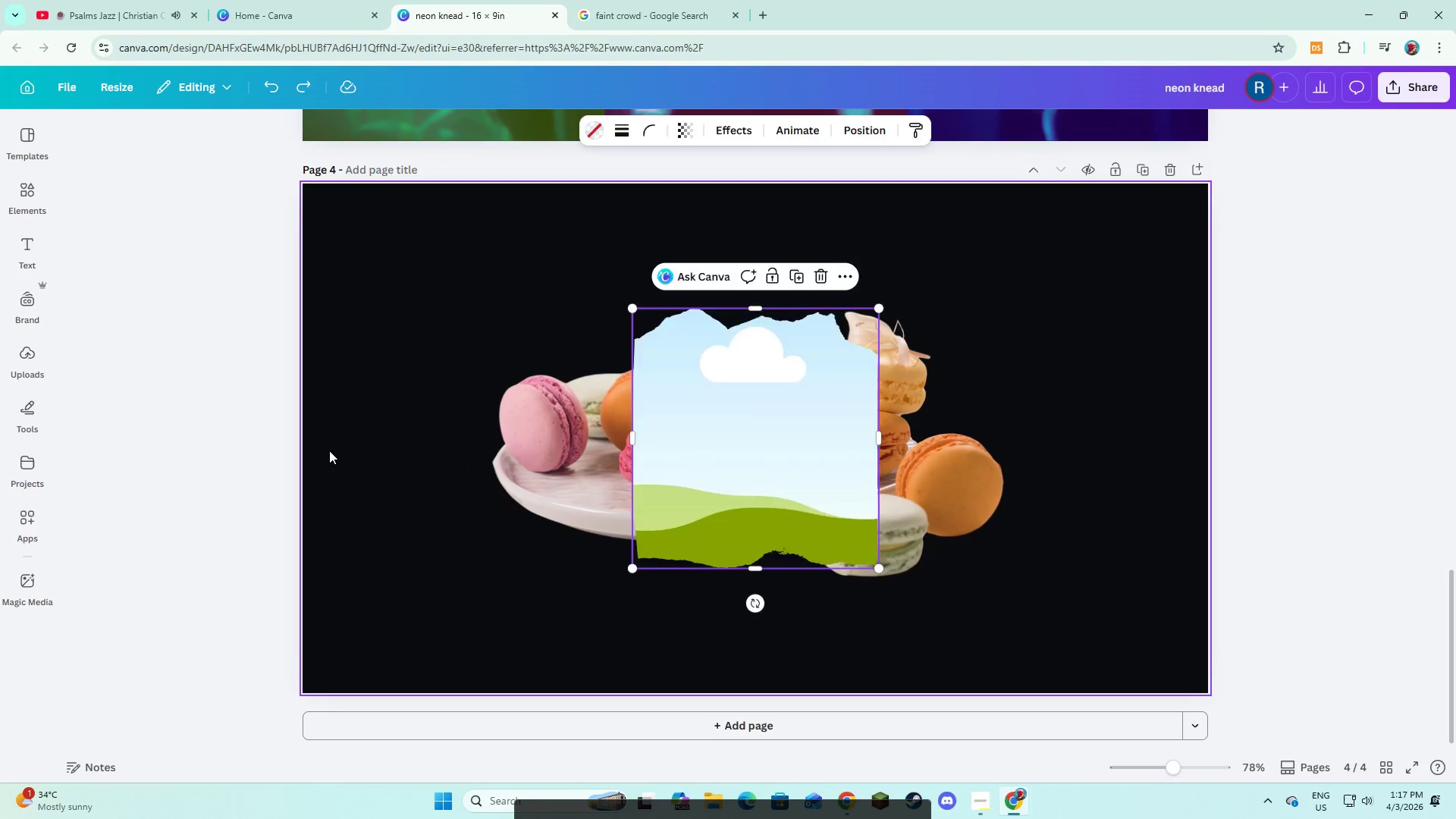 
key(Control+Z)
 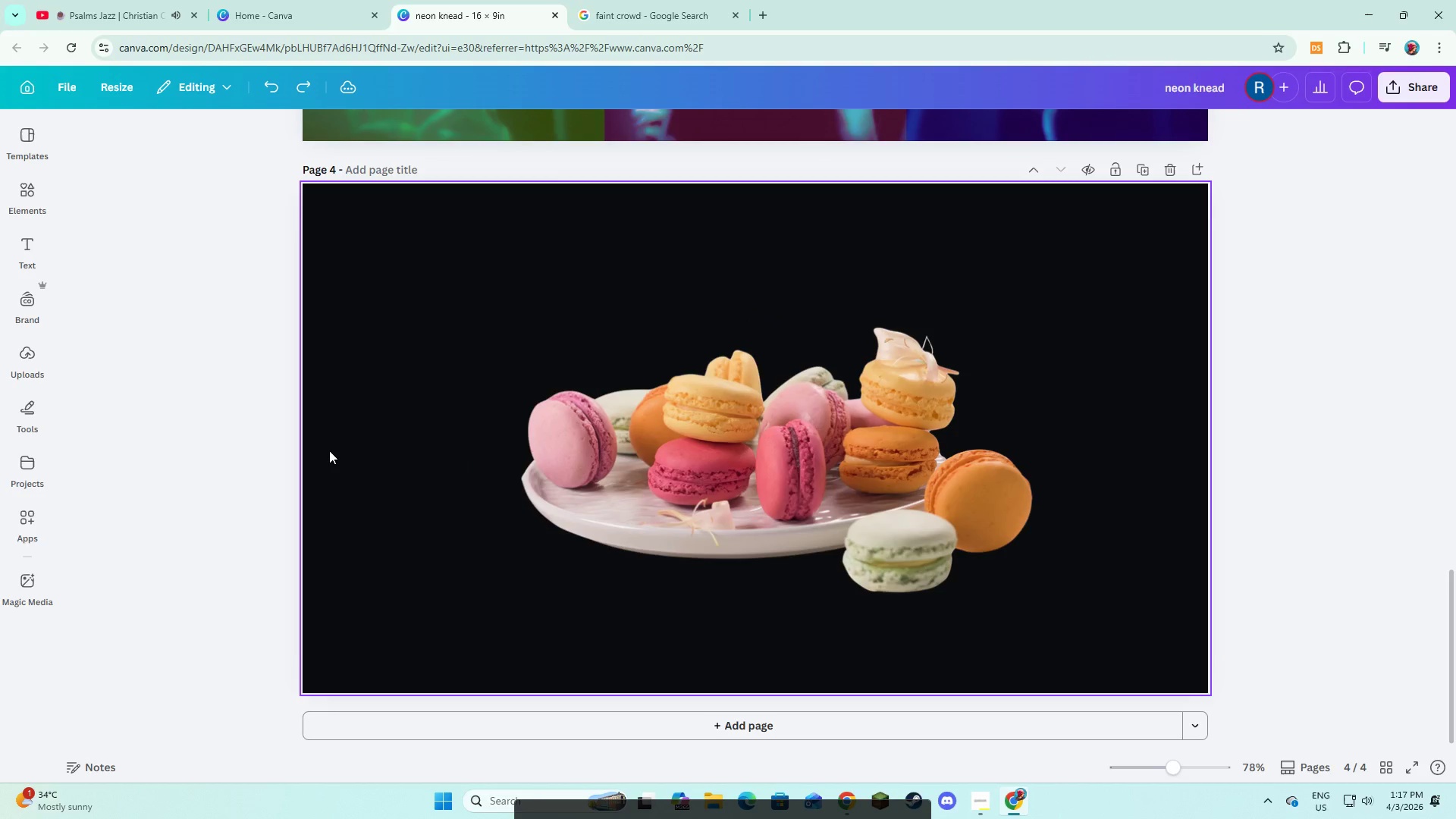 
key(Control+Z)
 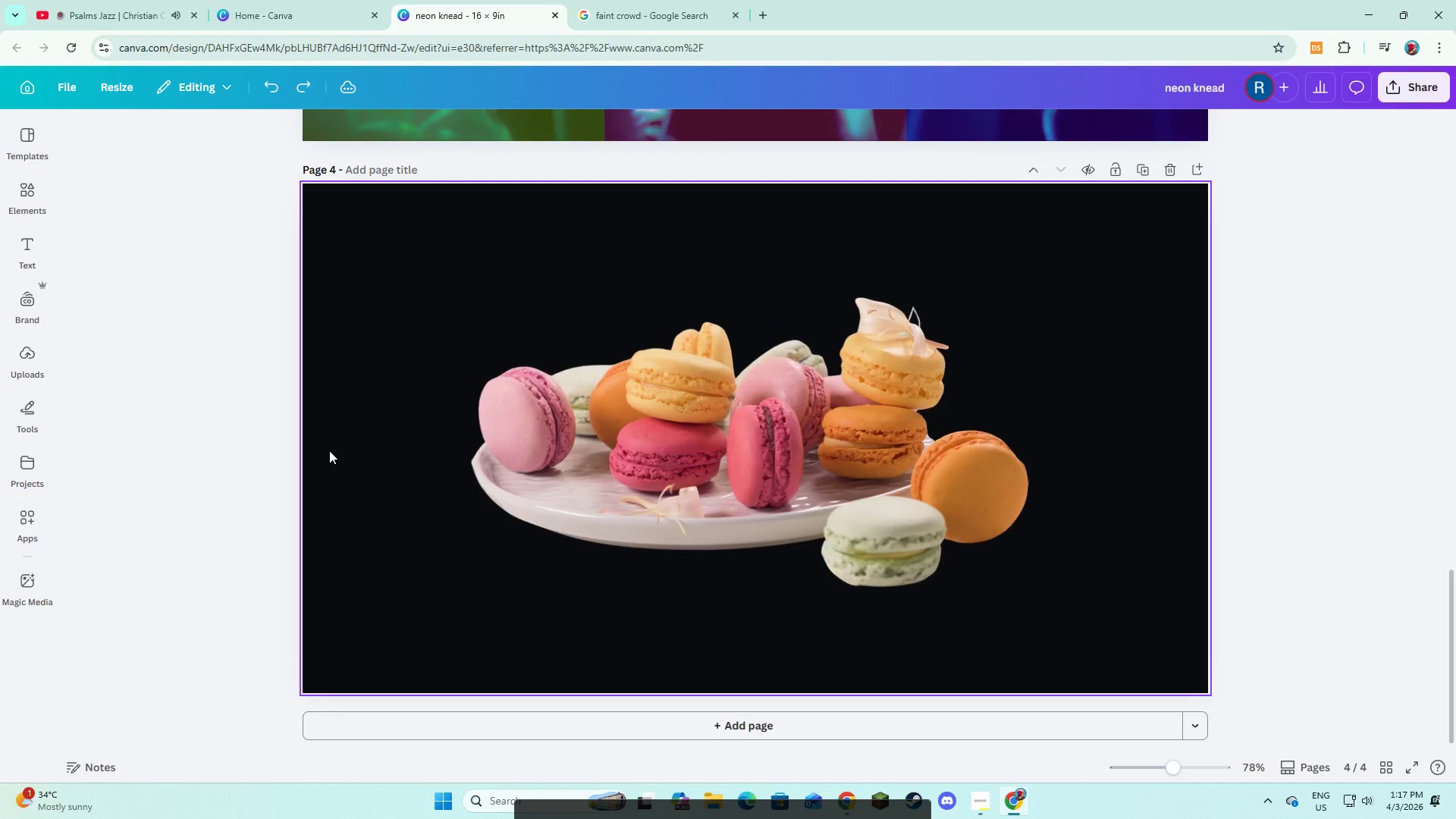 
key(Control+Z)
 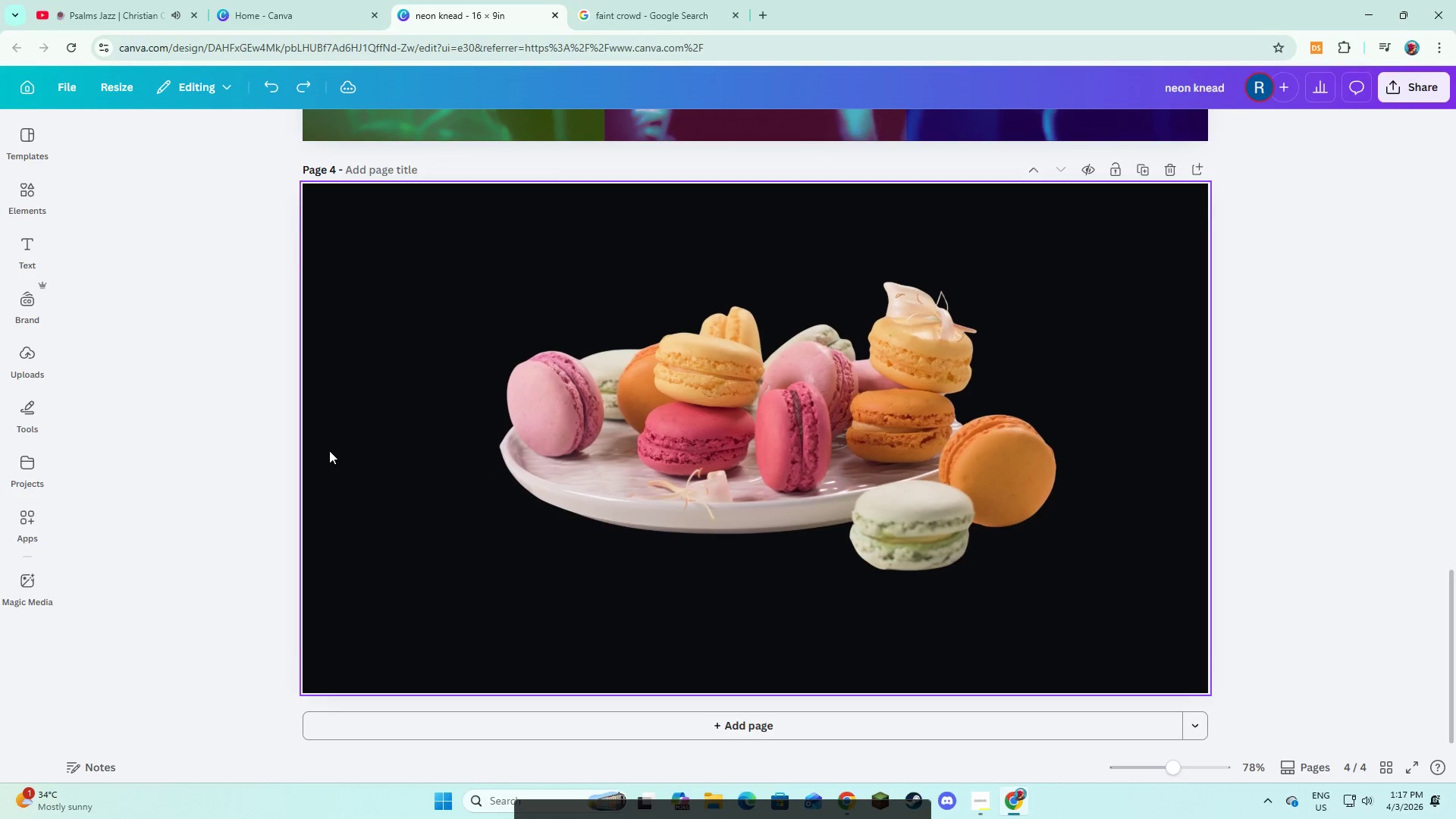 
key(Control+Z)
 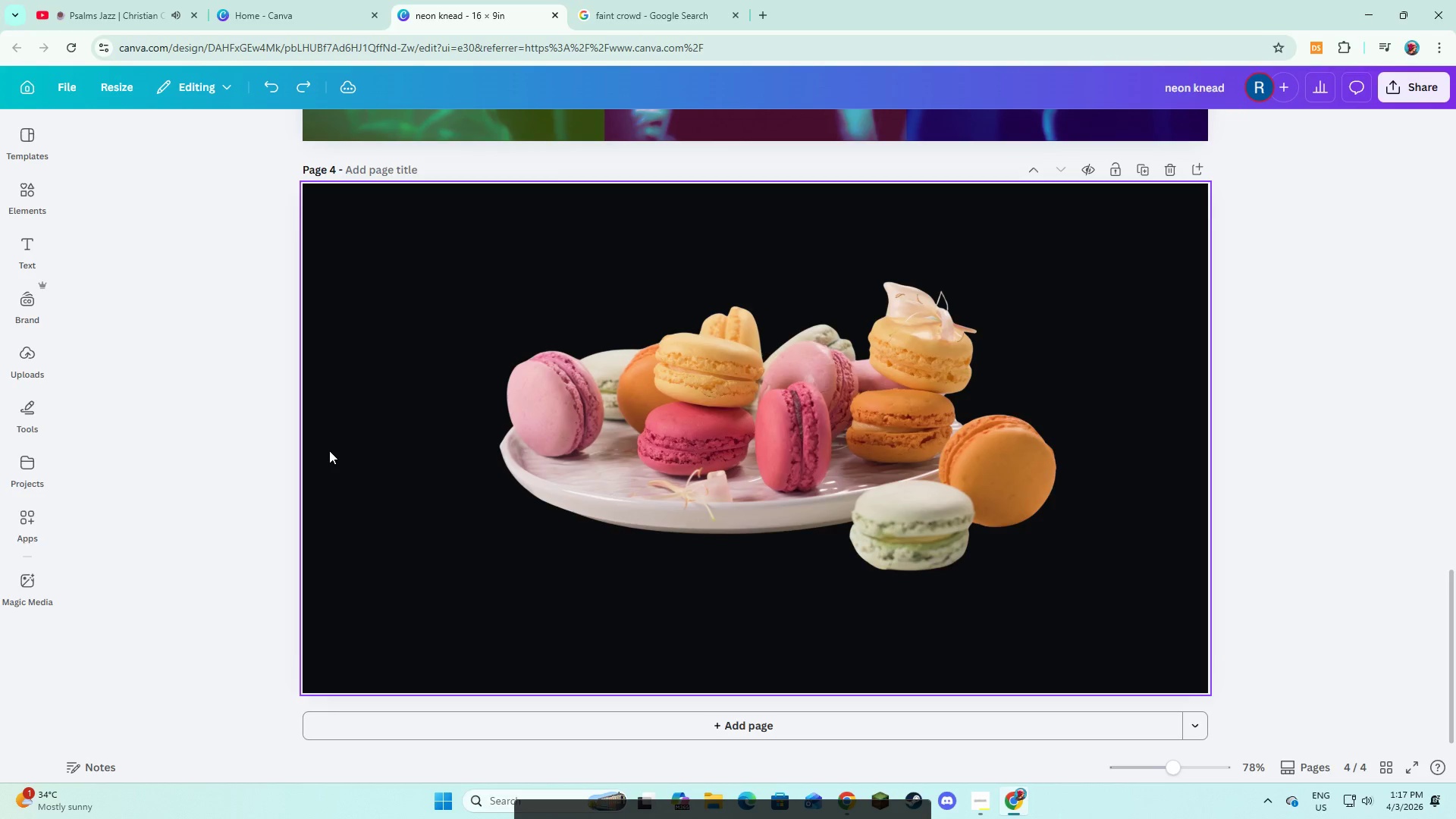 
key(Control+Z)
 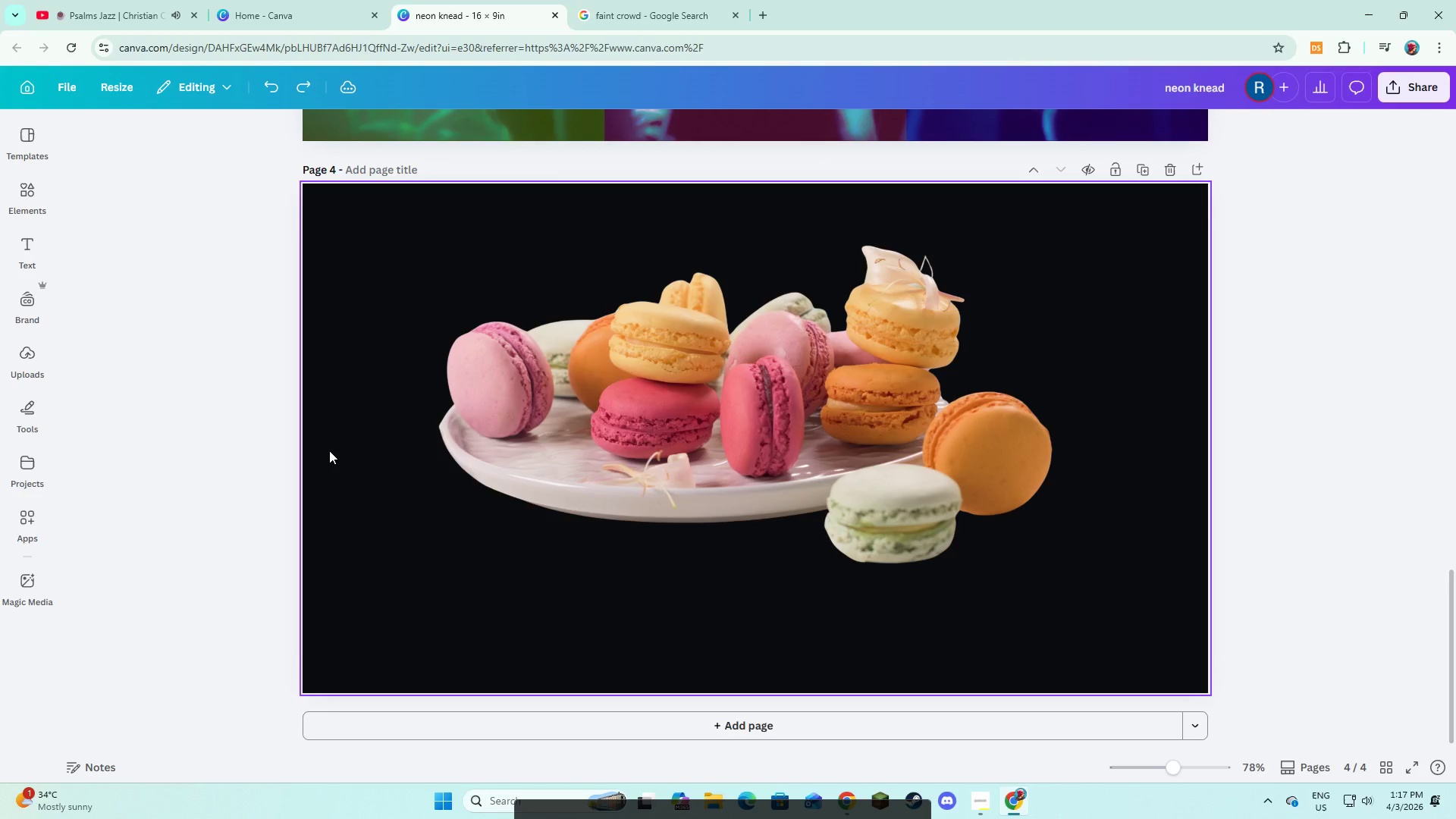 
key(Control+Z)
 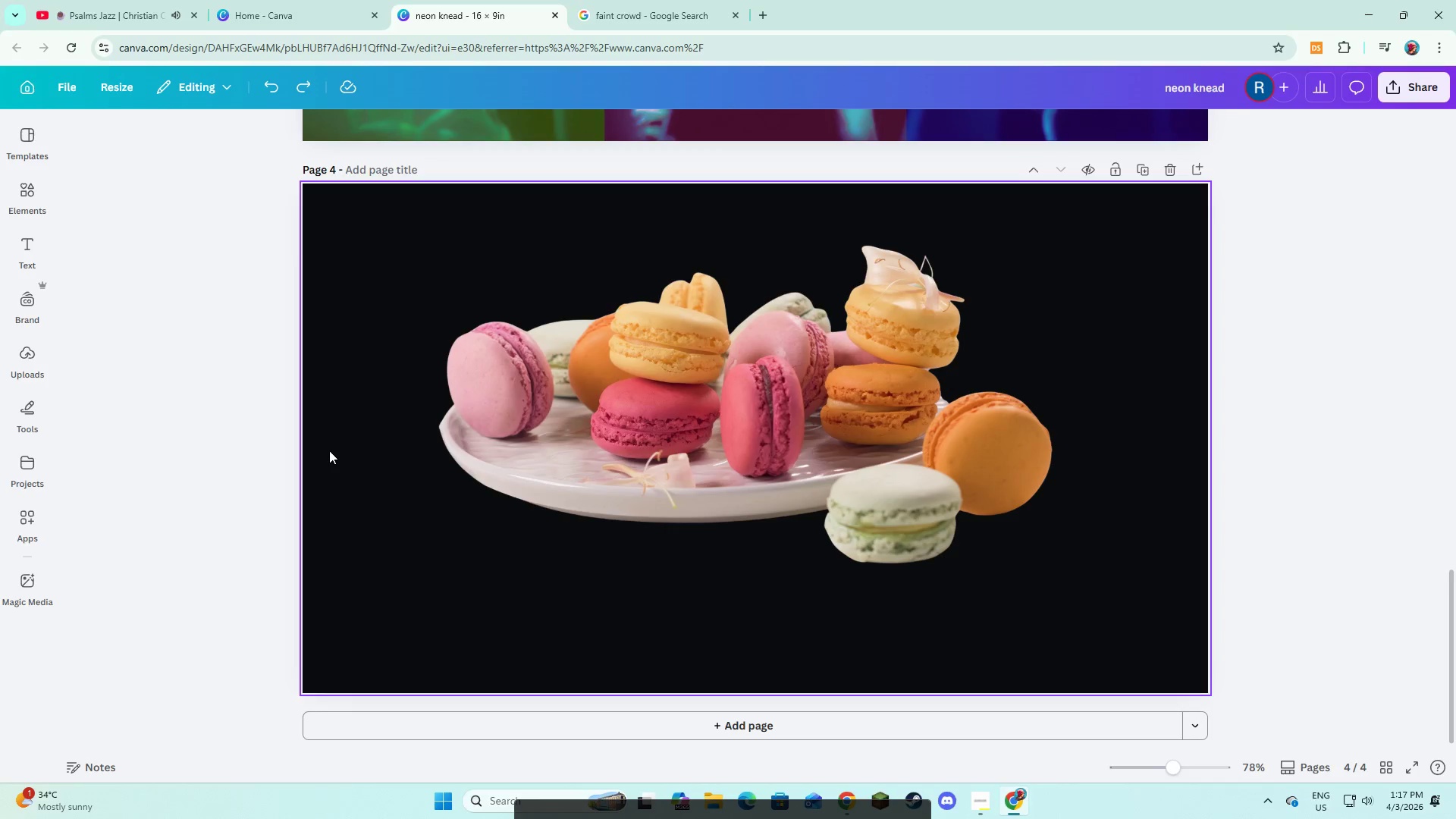 
key(Control+Z)
 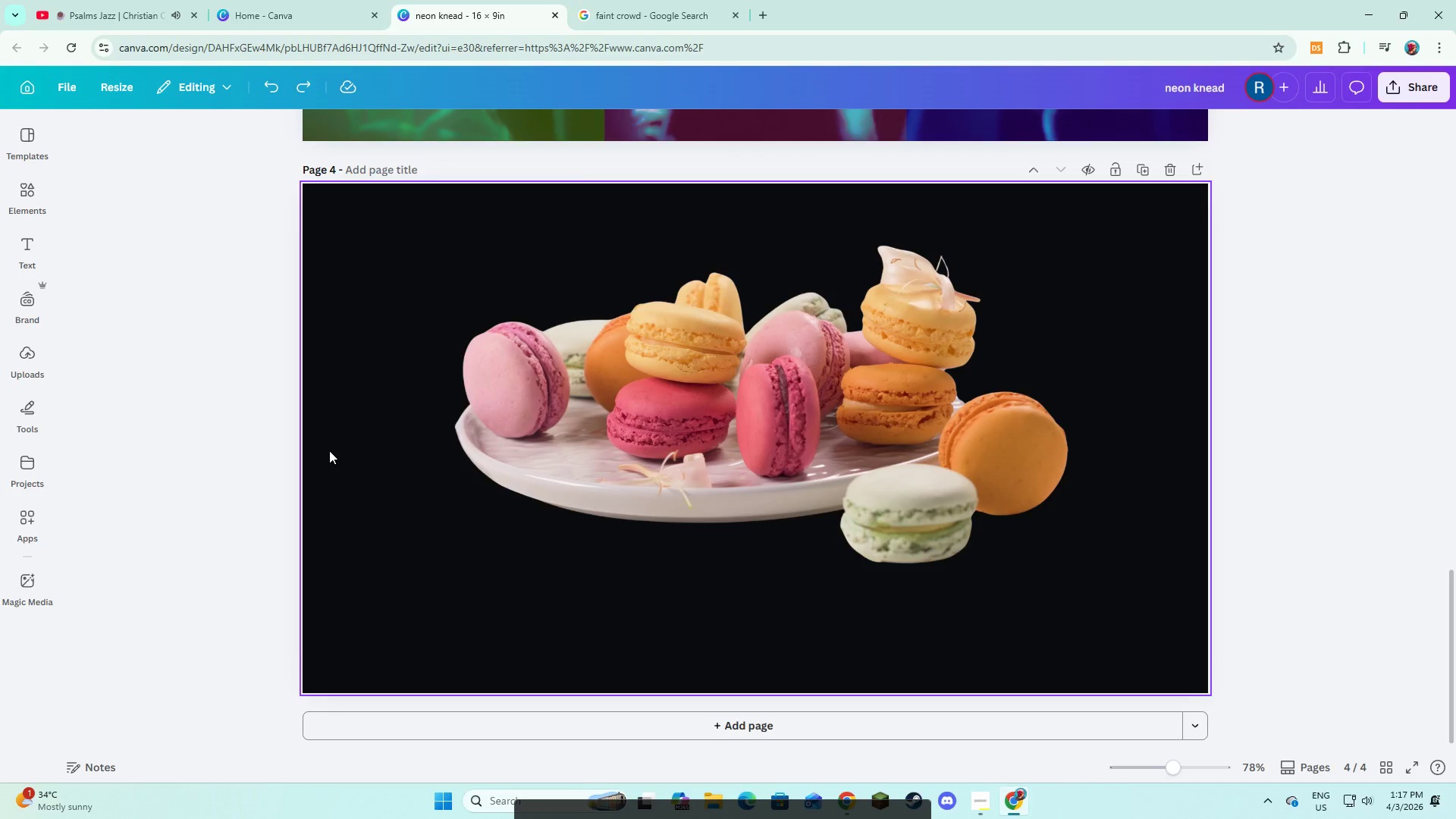 
key(Control+Z)
 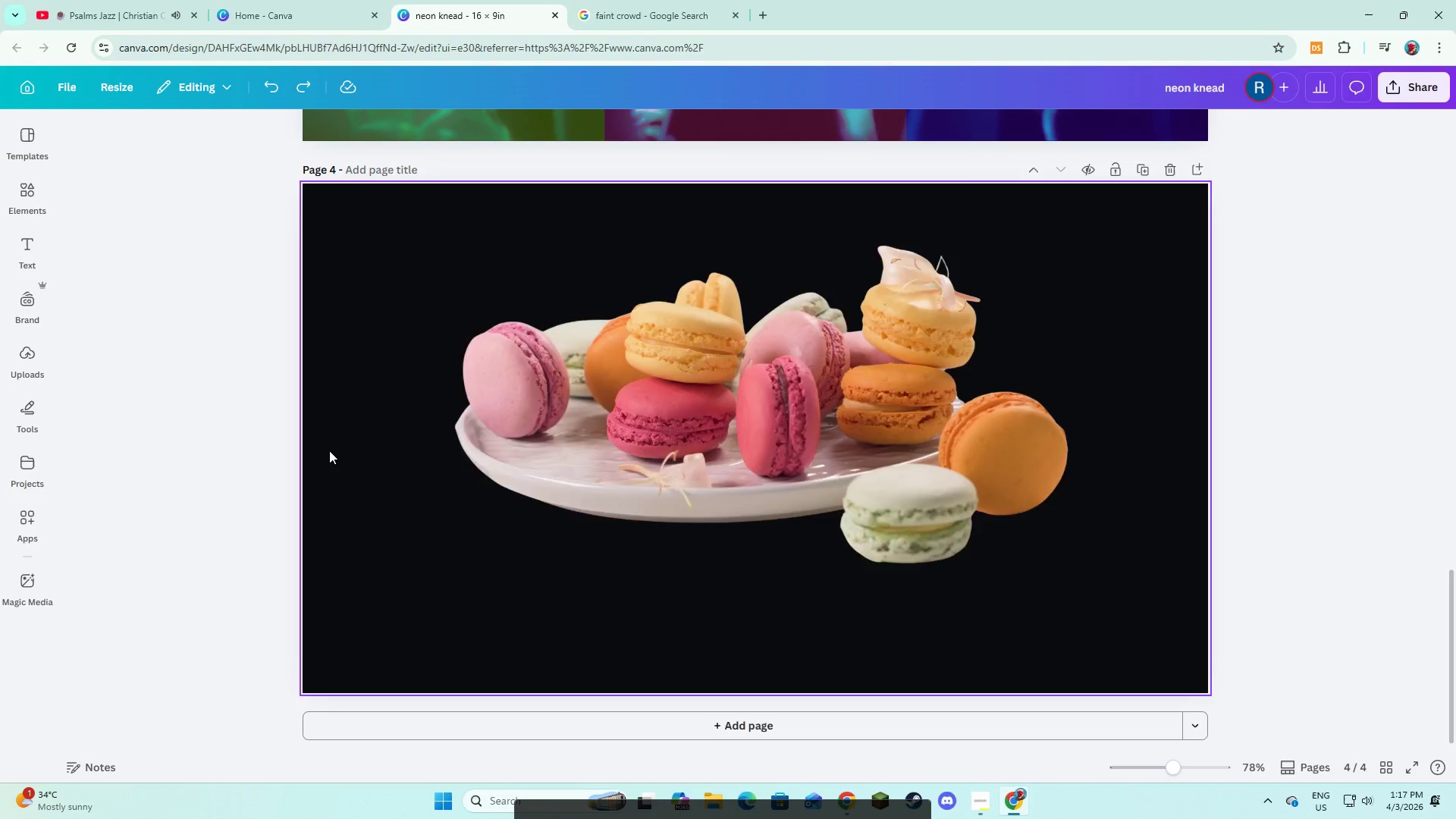 
key(Control+Z)
 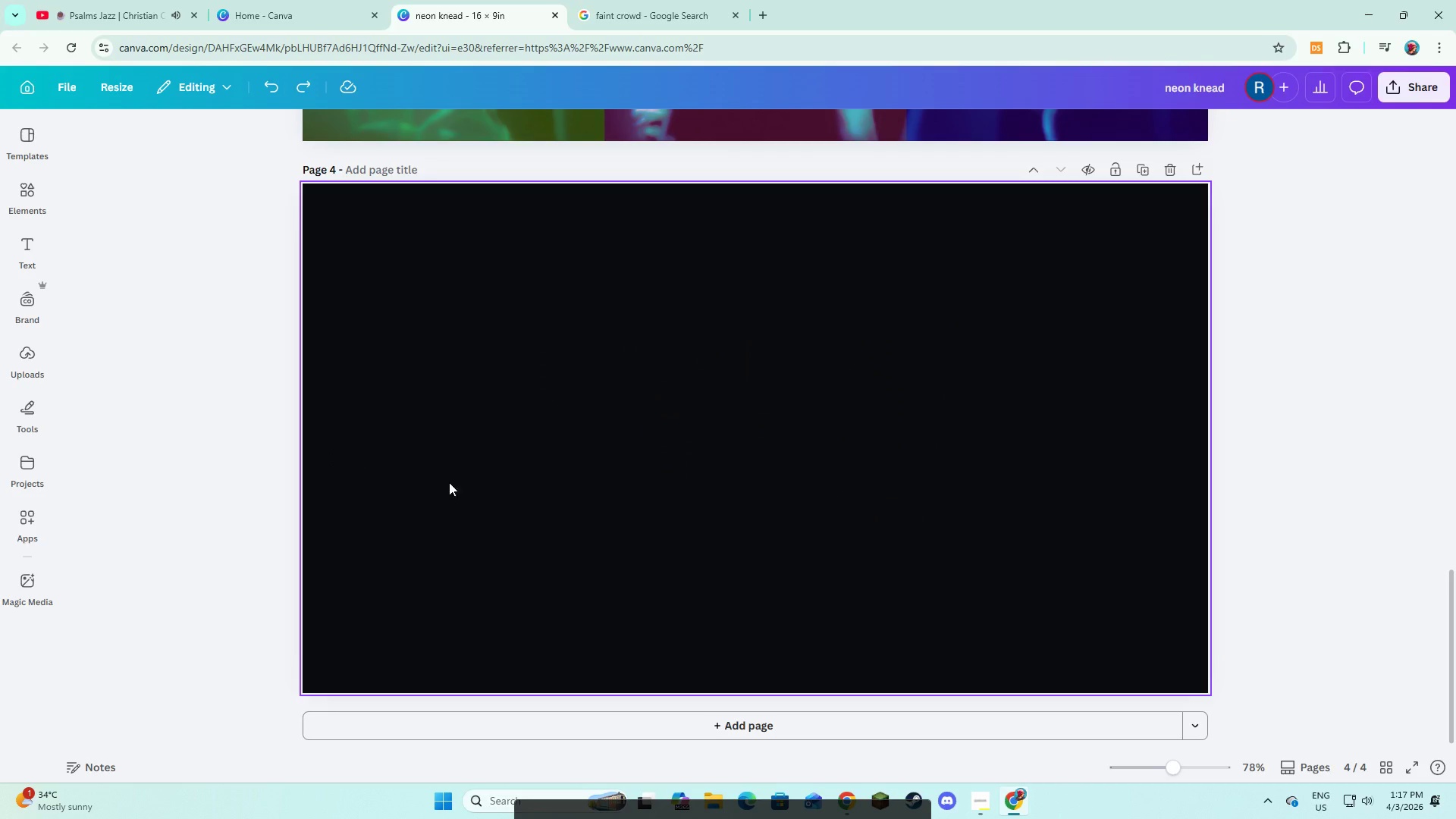 
left_click([512, 501])
 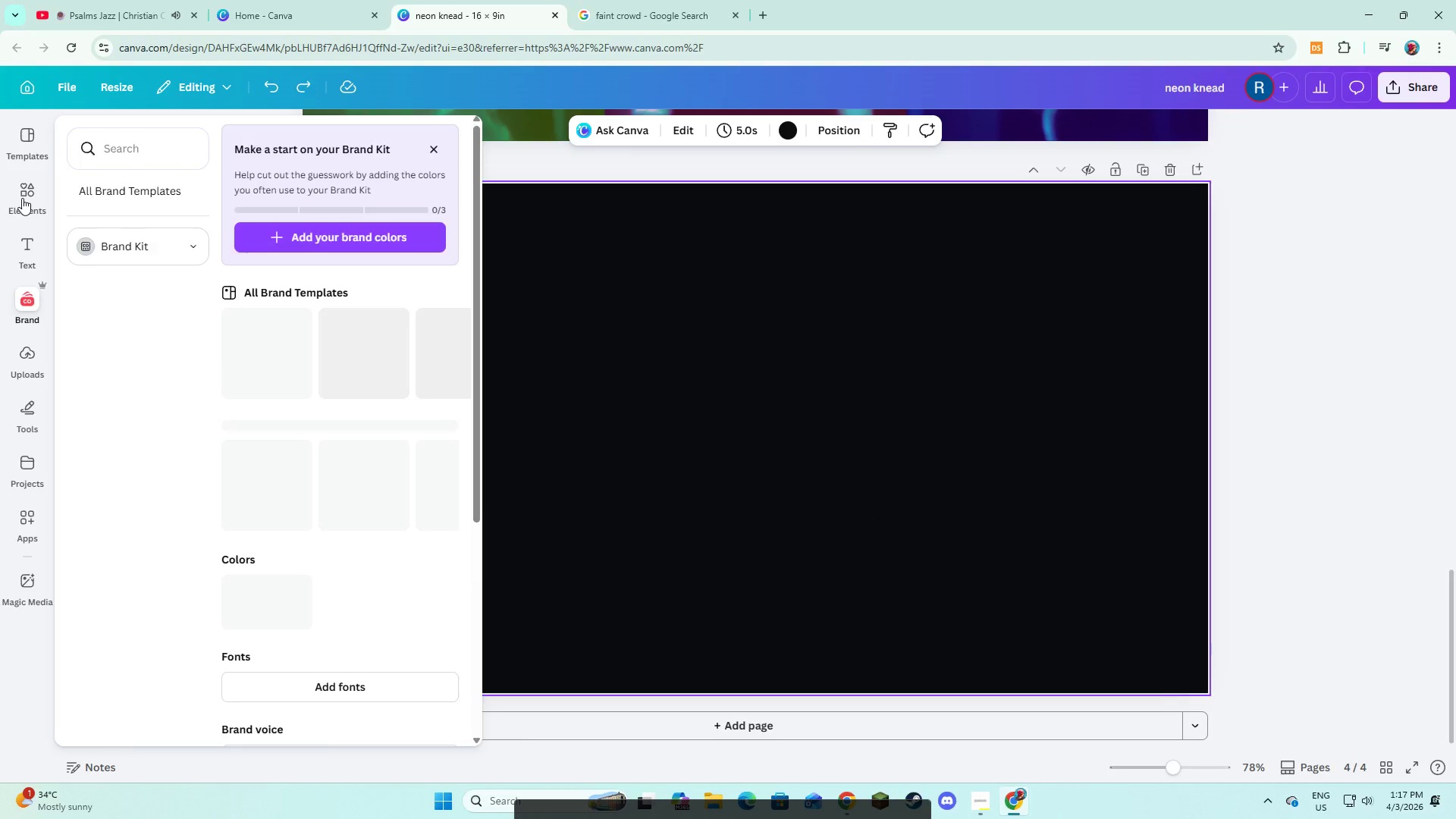 
left_click([22, 198])
 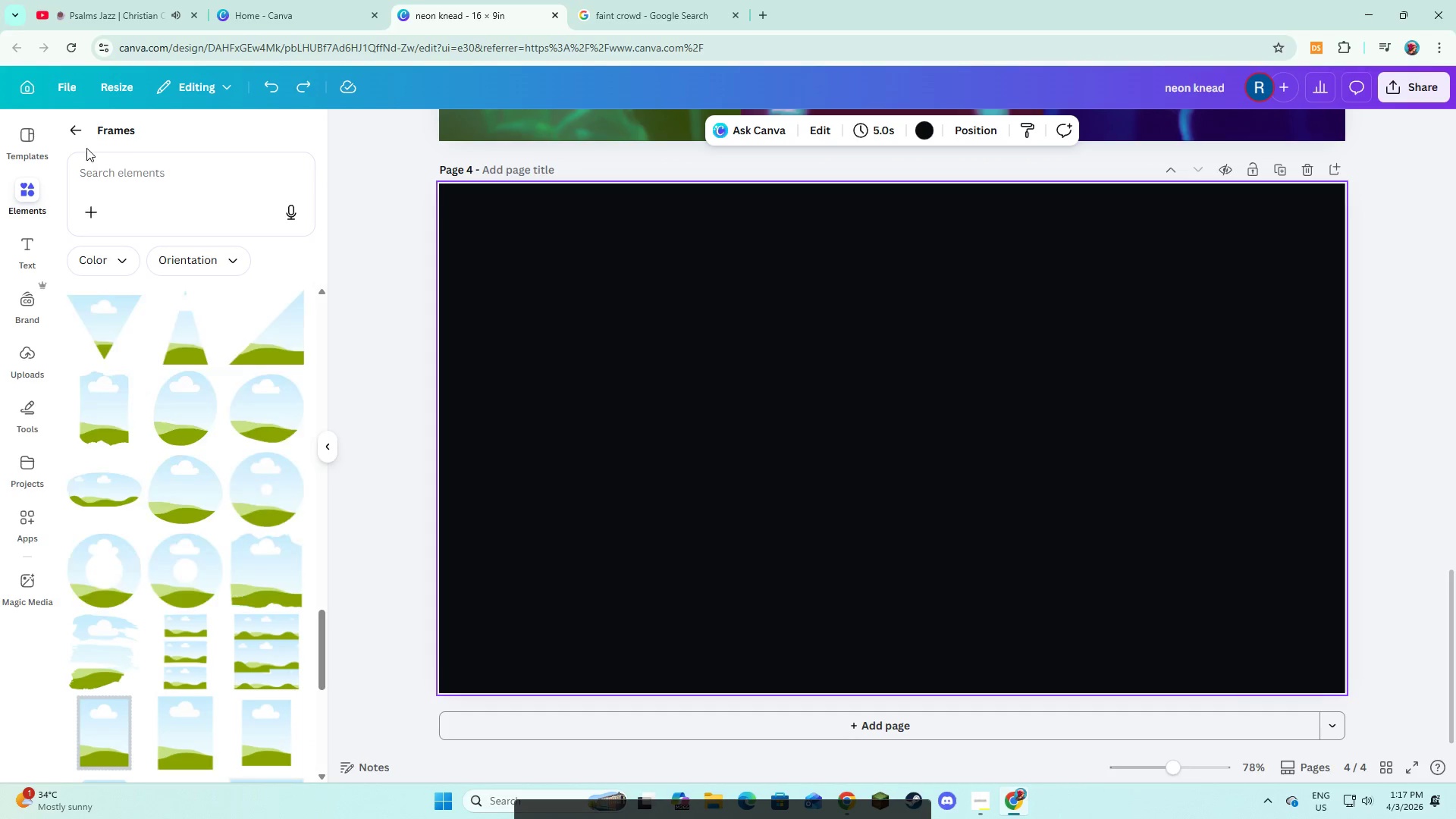 
left_click([82, 137])
 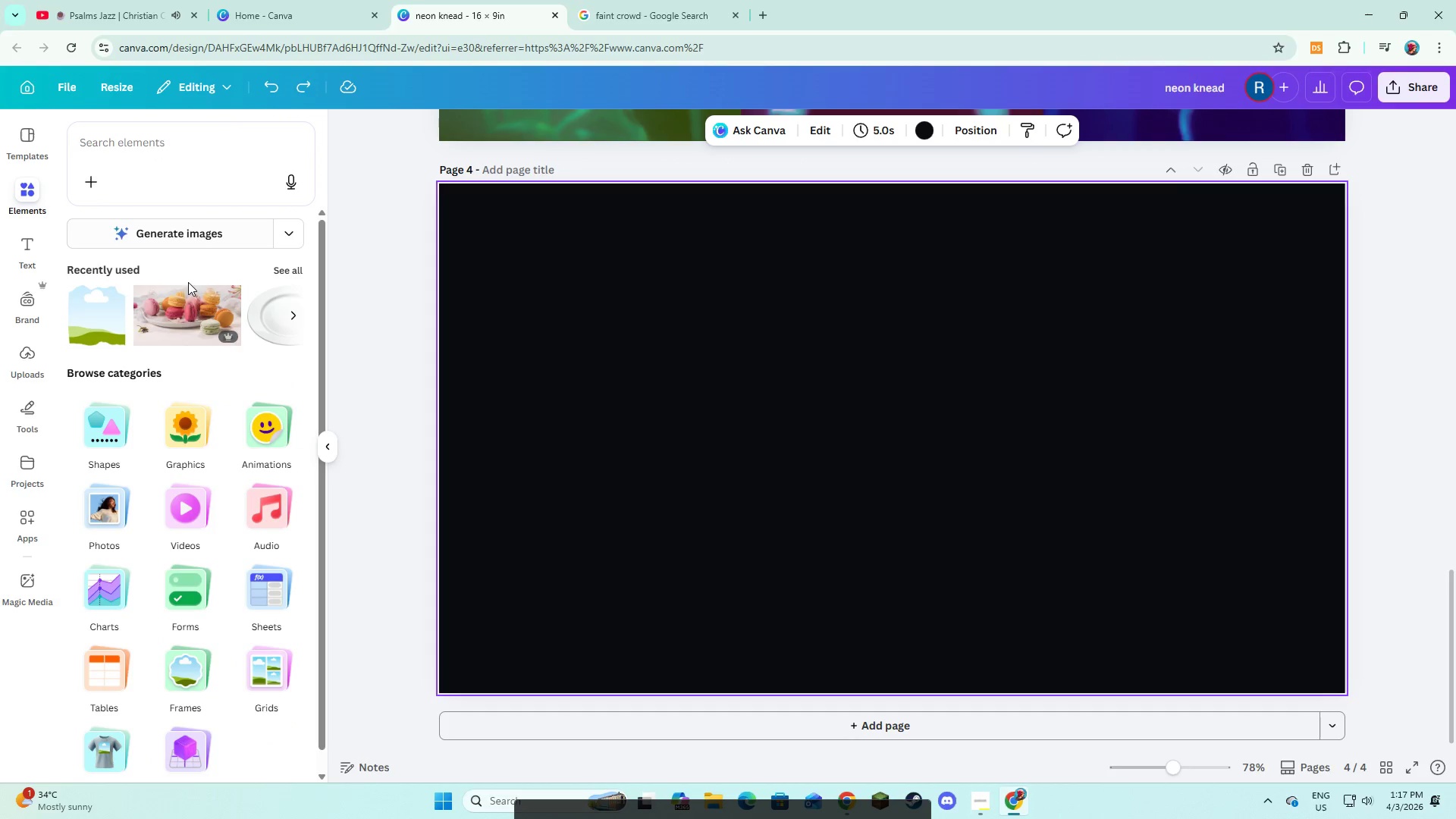 
left_click([187, 315])
 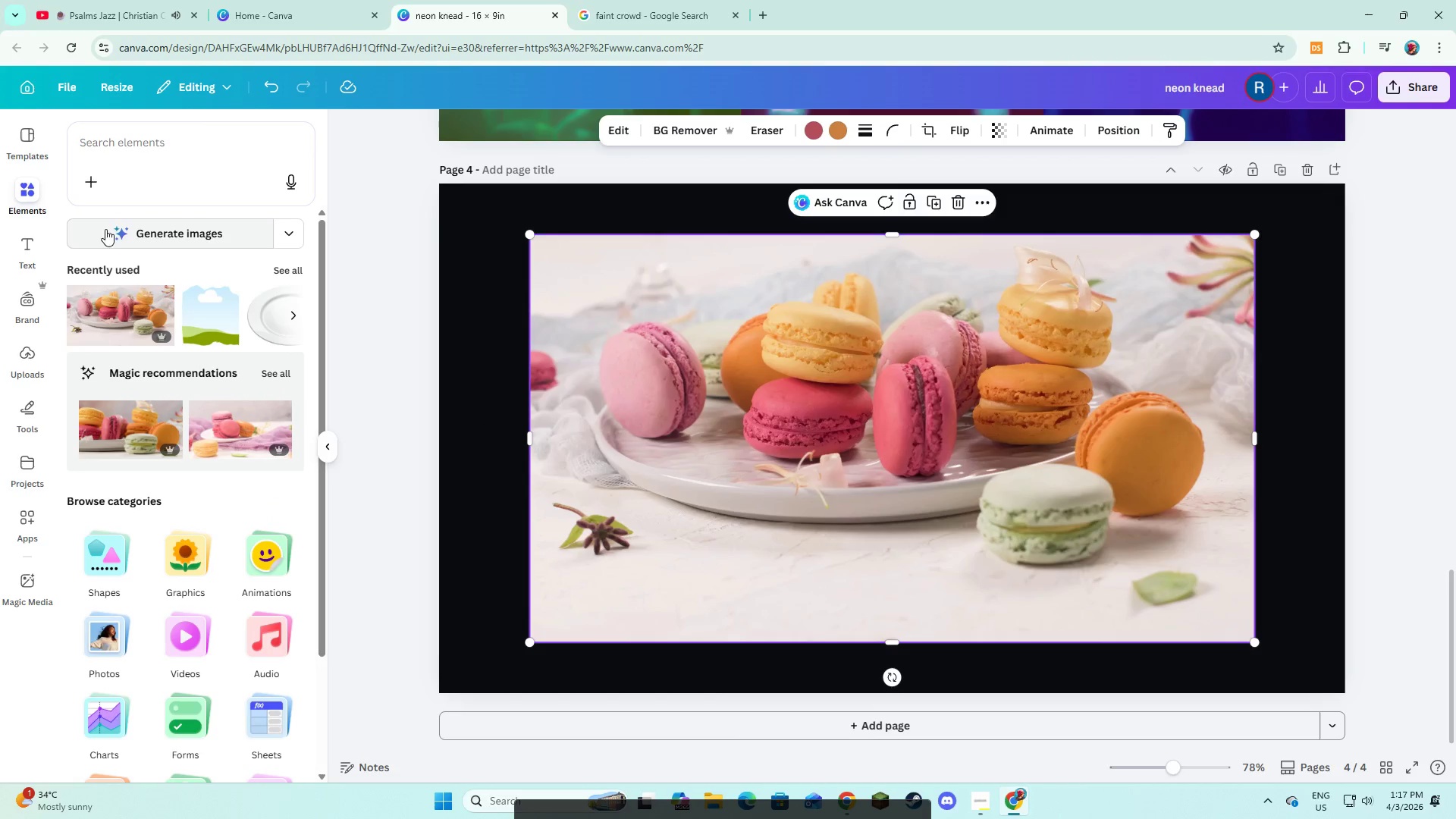 
left_click([218, 327])
 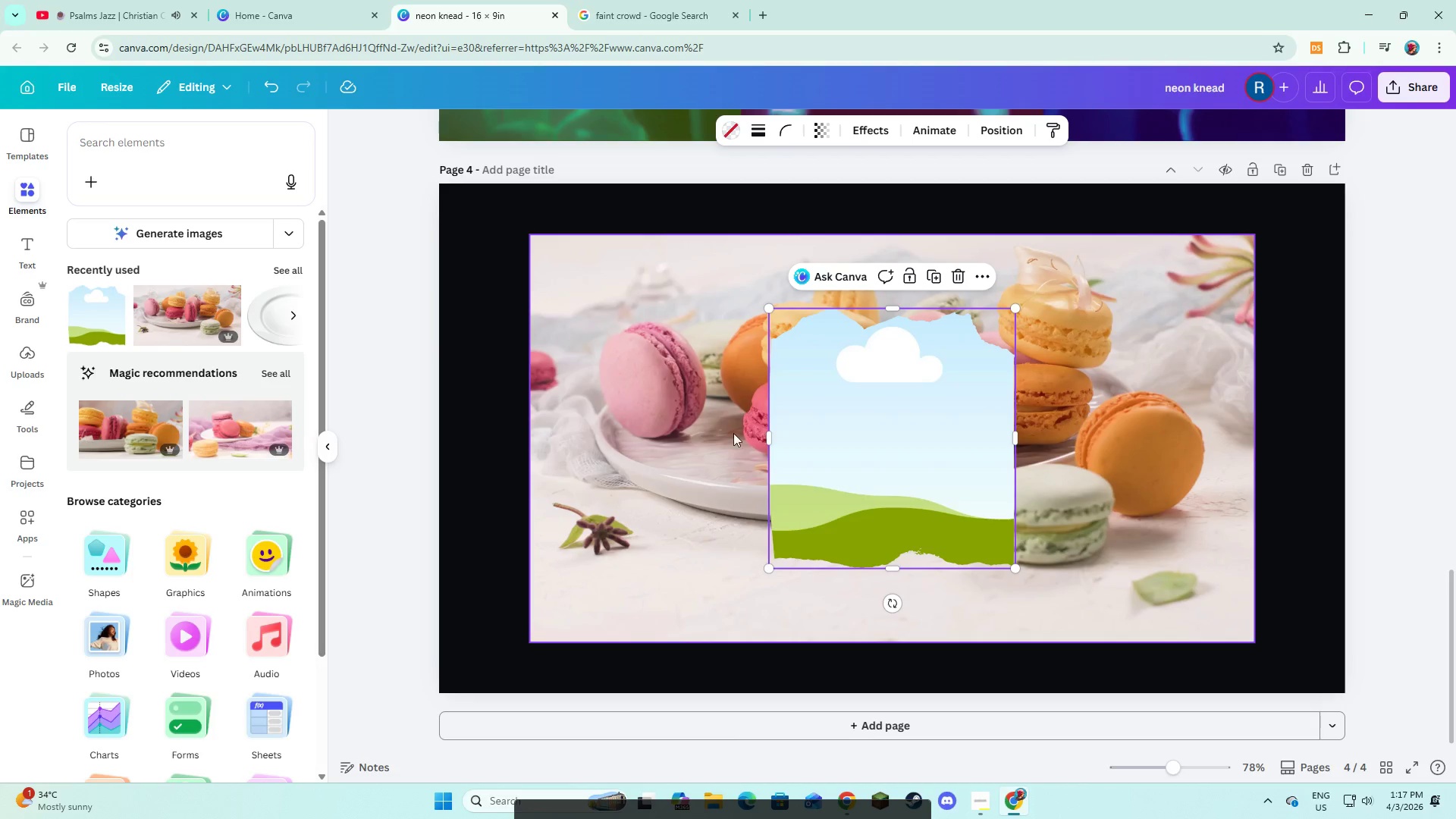 
left_click_drag(start_coordinate=[657, 460], to_coordinate=[780, 451])
 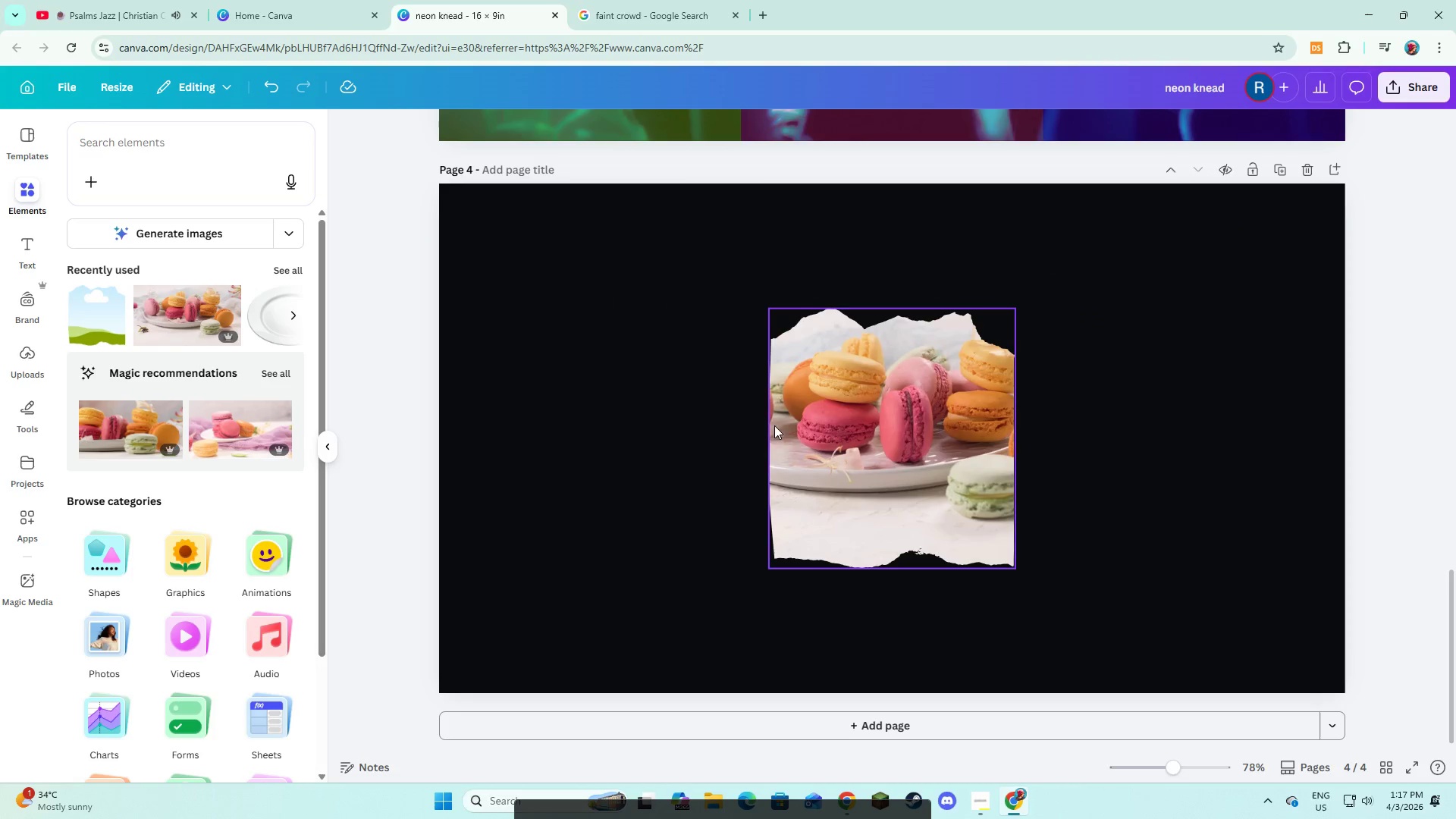 
left_click([770, 425])
 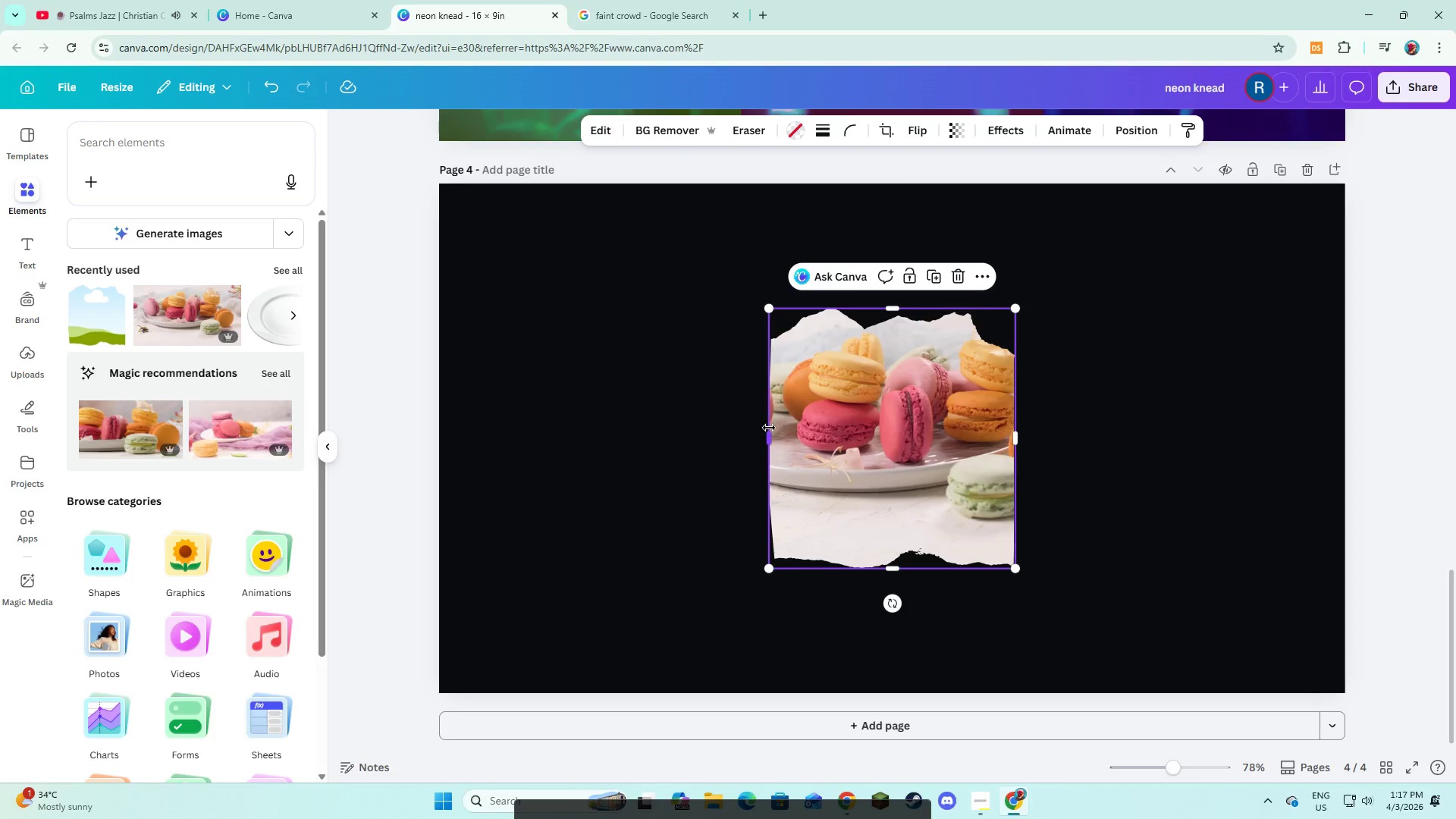 
left_click_drag(start_coordinate=[769, 428], to_coordinate=[539, 444])
 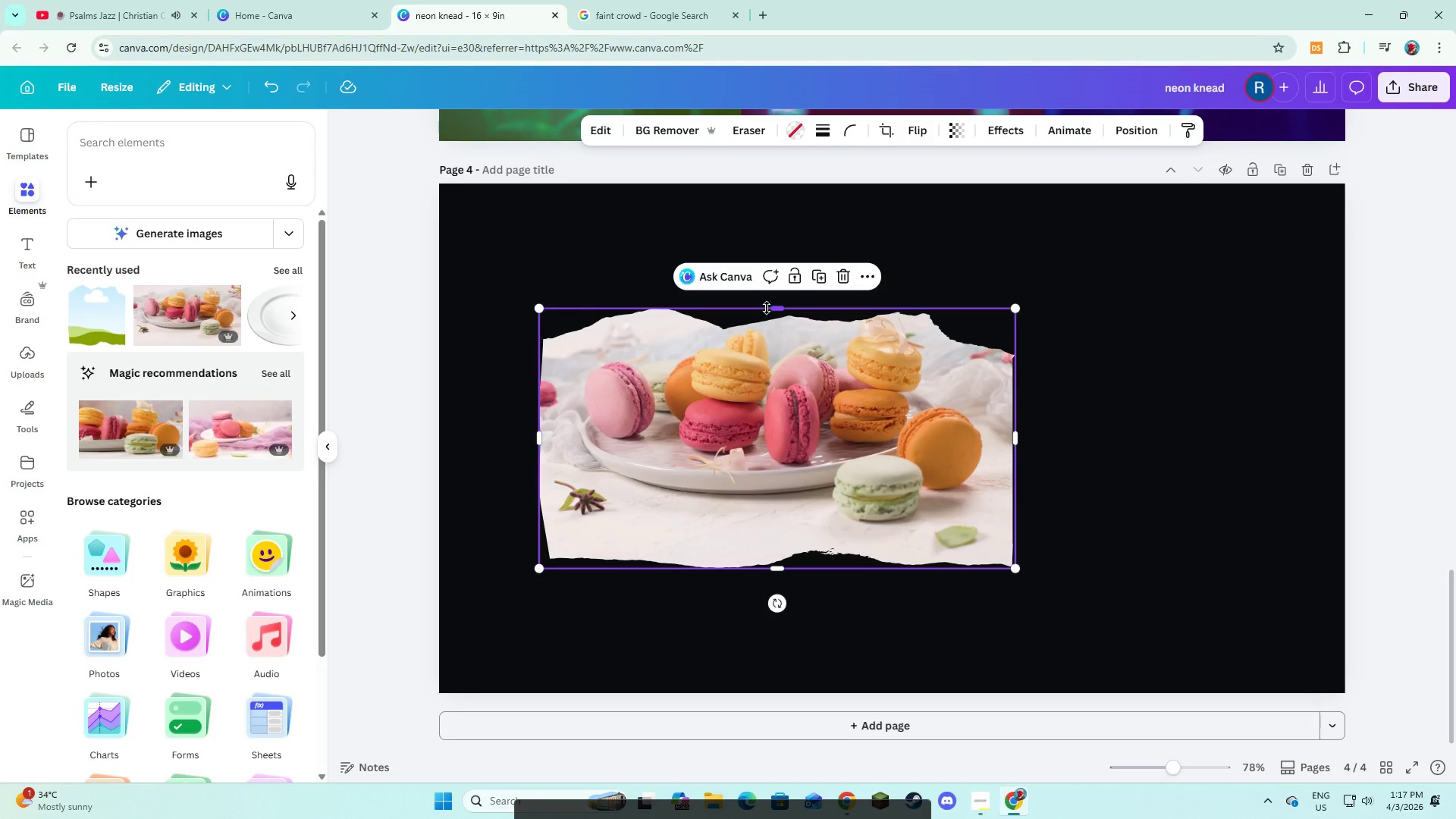 
left_click_drag(start_coordinate=[772, 310], to_coordinate=[772, 303])
 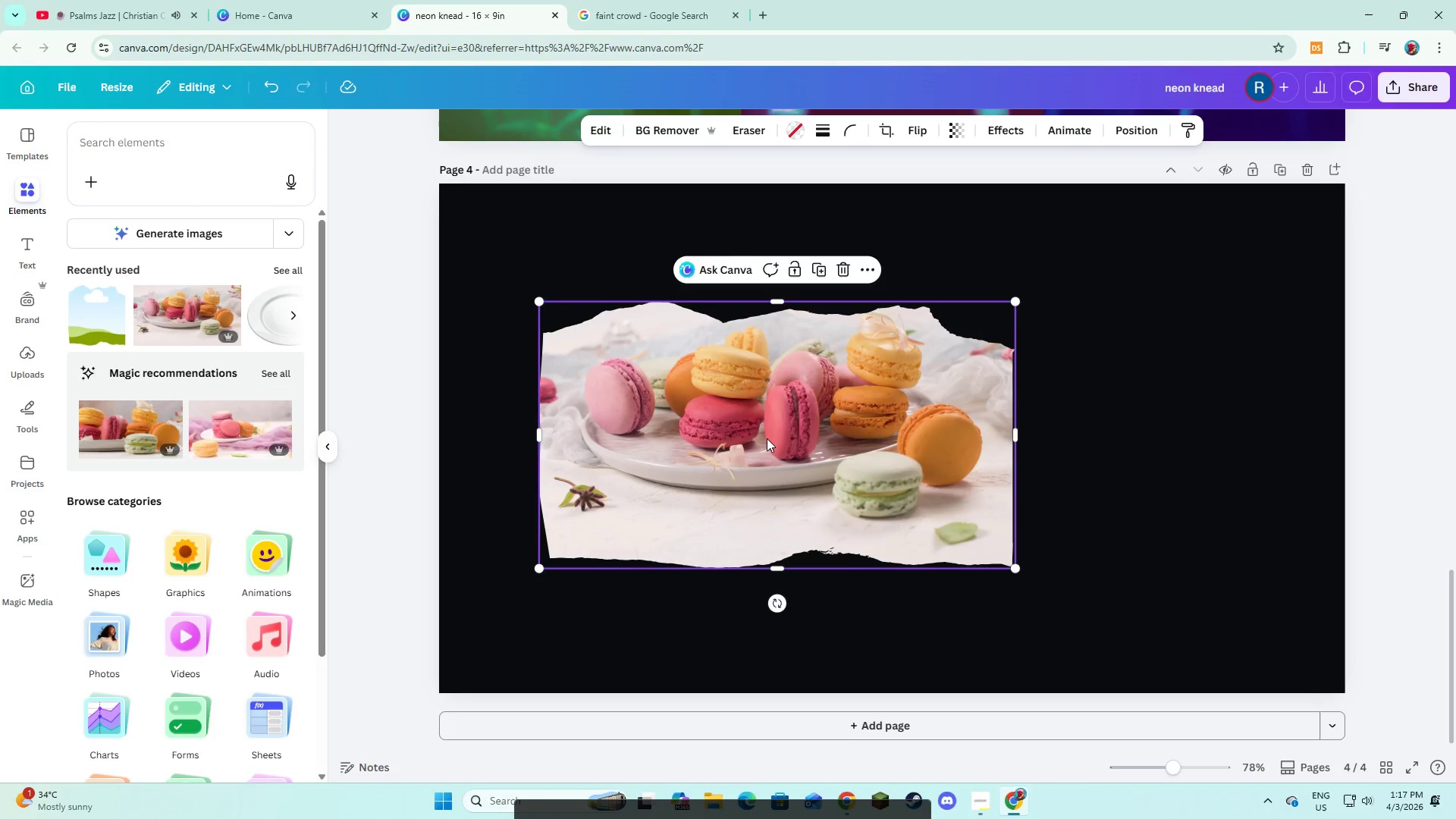 
left_click_drag(start_coordinate=[767, 438], to_coordinate=[839, 441])
 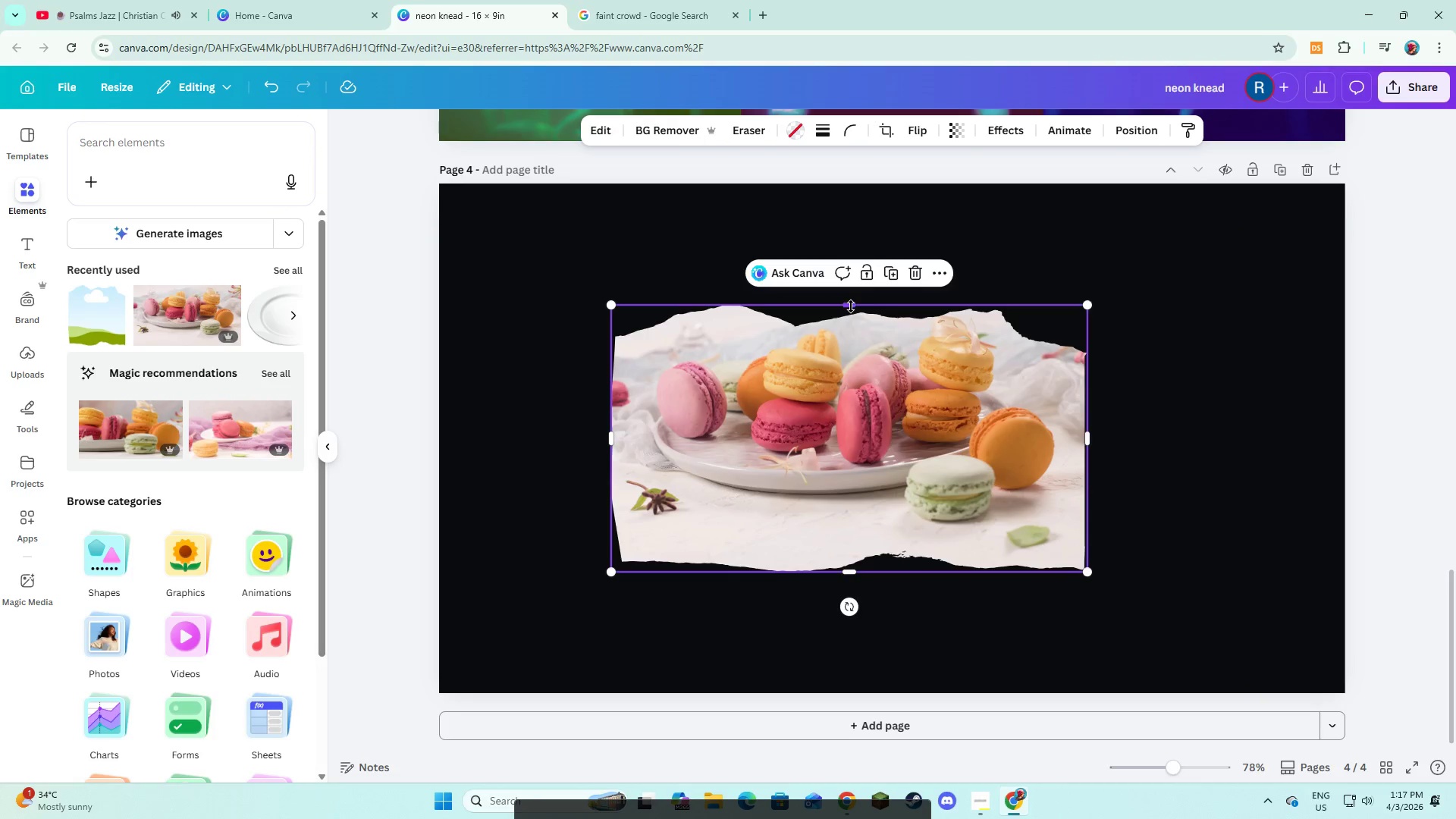 
left_click_drag(start_coordinate=[851, 306], to_coordinate=[849, 299])
 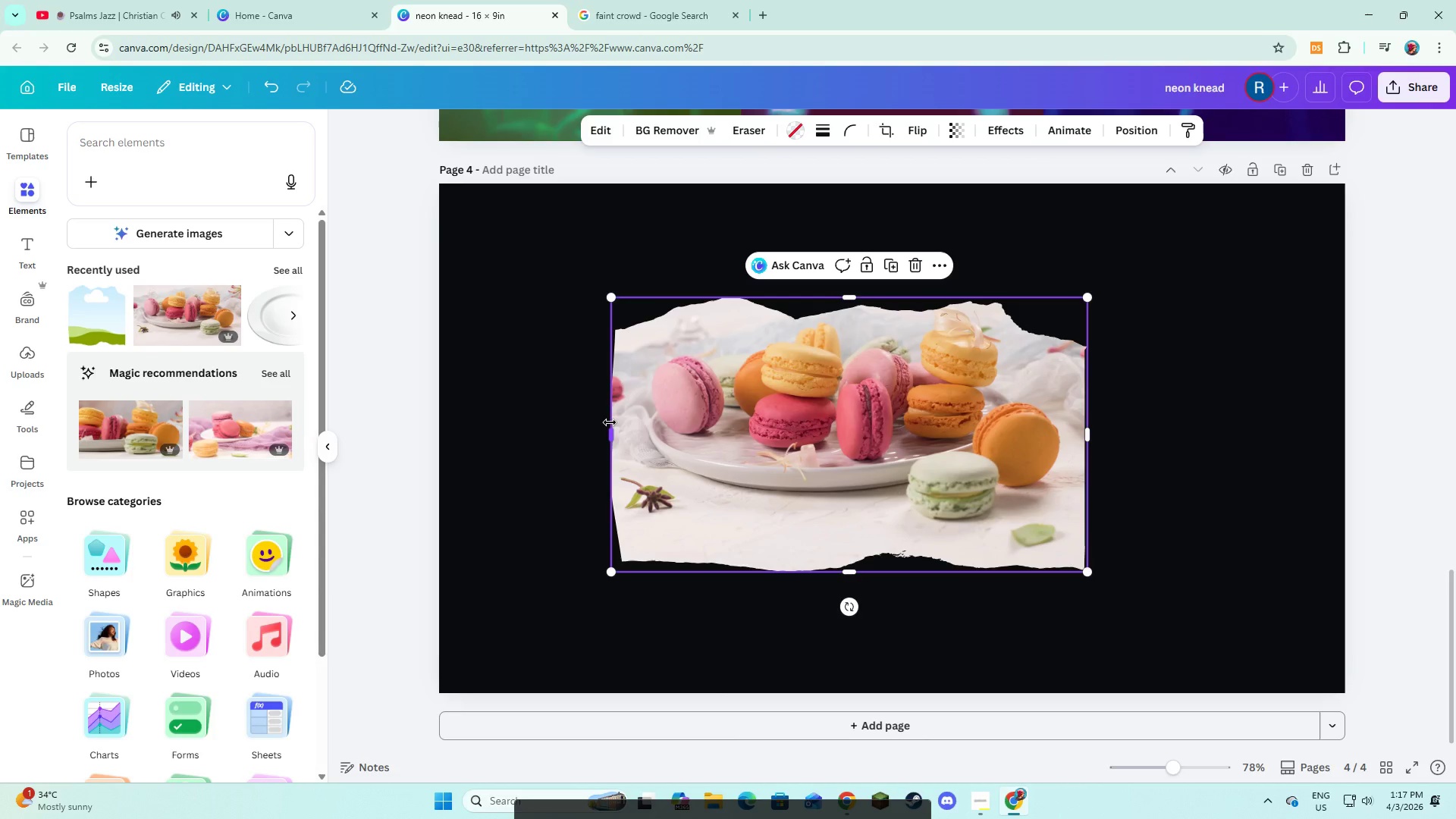 
left_click_drag(start_coordinate=[609, 422], to_coordinate=[605, 420])
 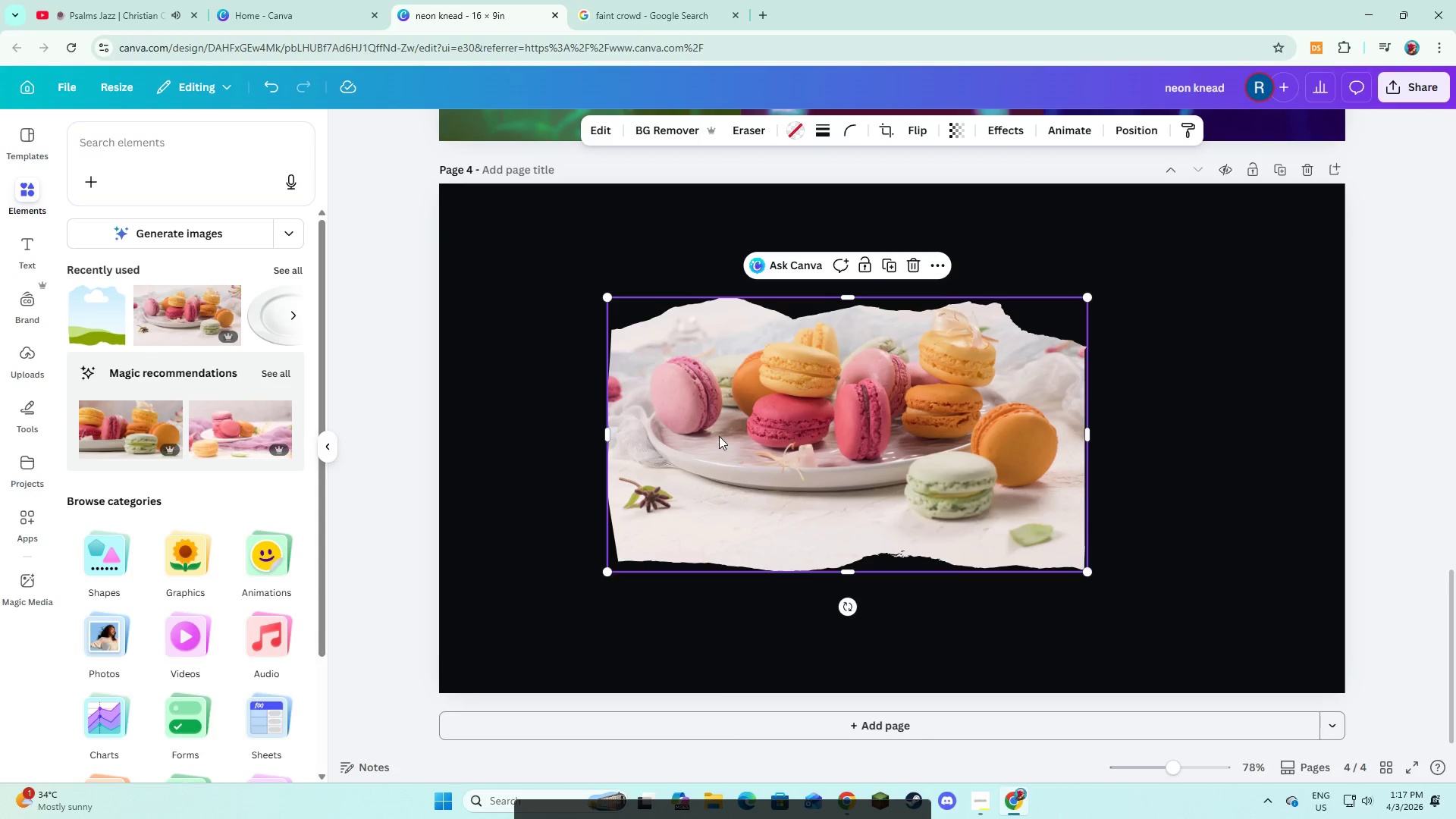 
left_click_drag(start_coordinate=[719, 436], to_coordinate=[761, 441])
 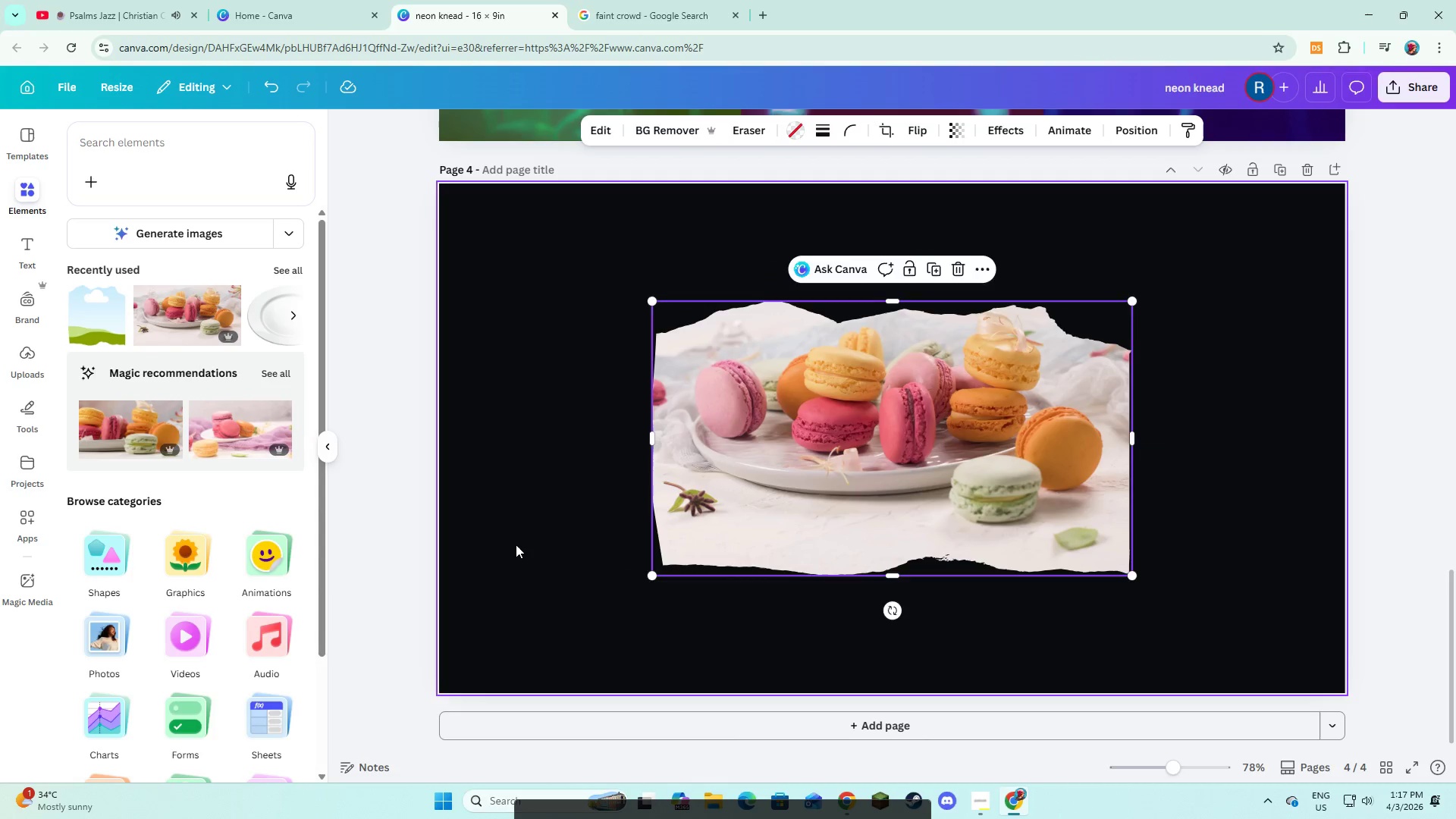 
left_click([516, 544])
 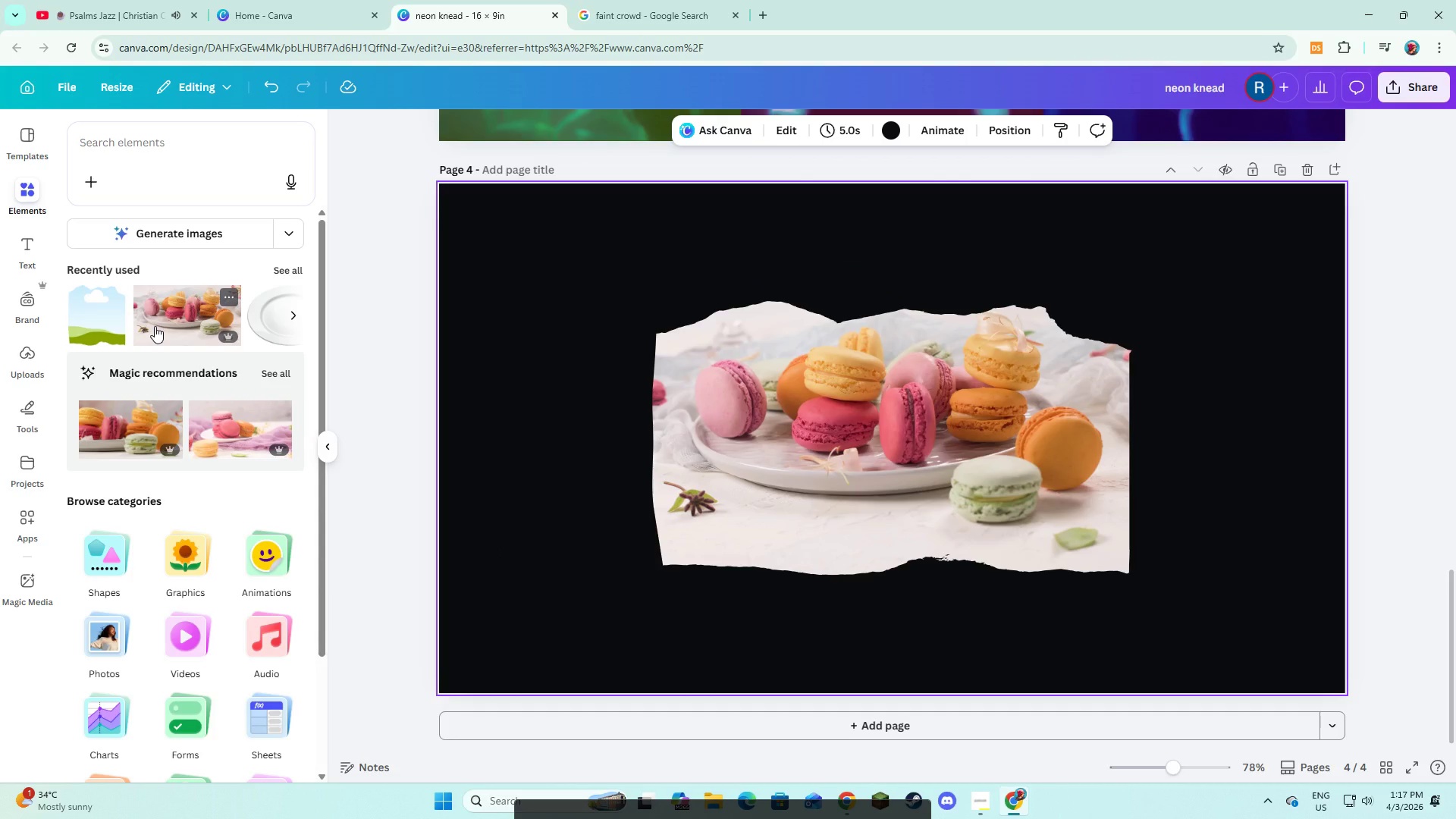 
left_click([25, 246])
 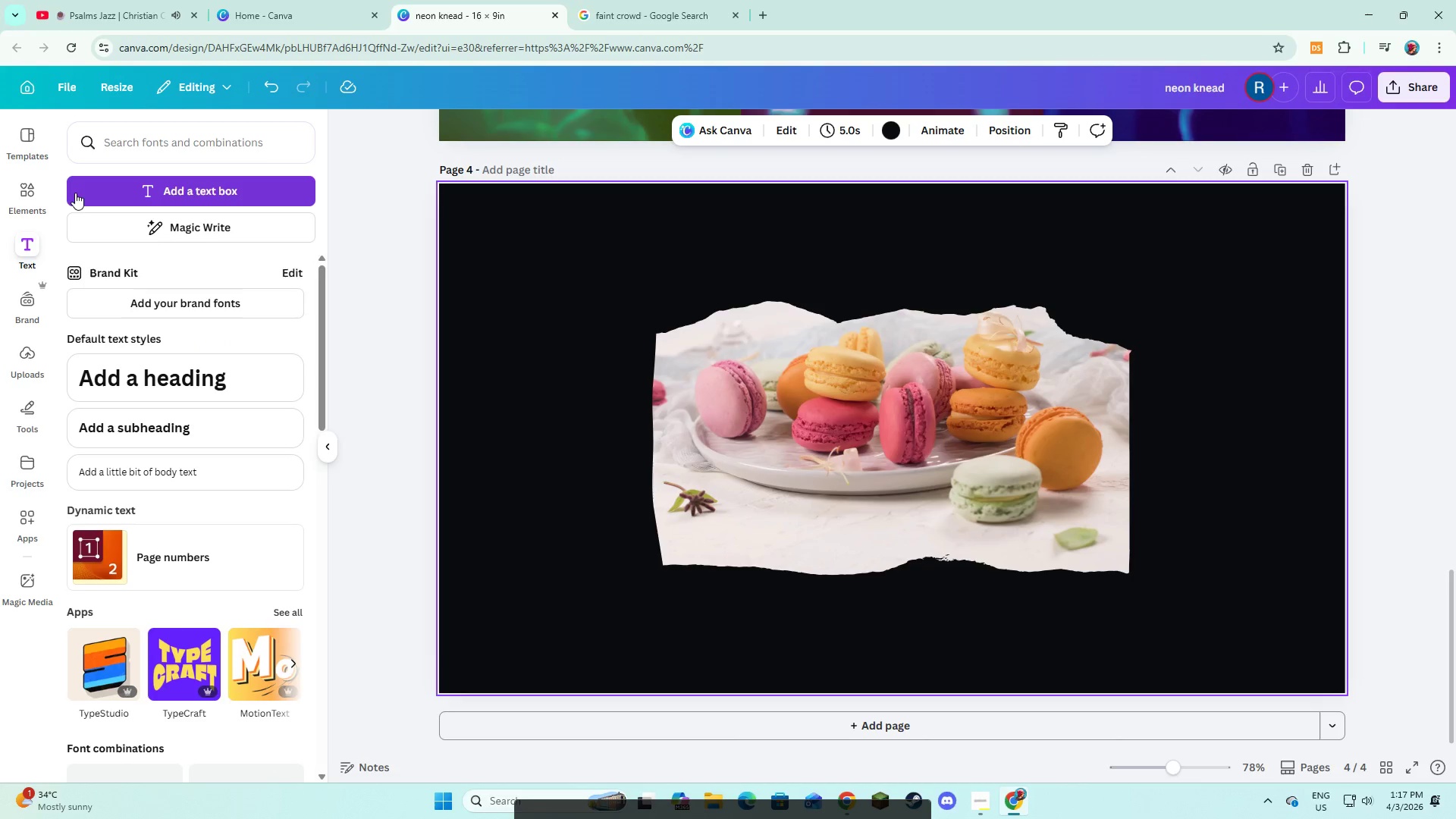 
left_click([75, 193])
 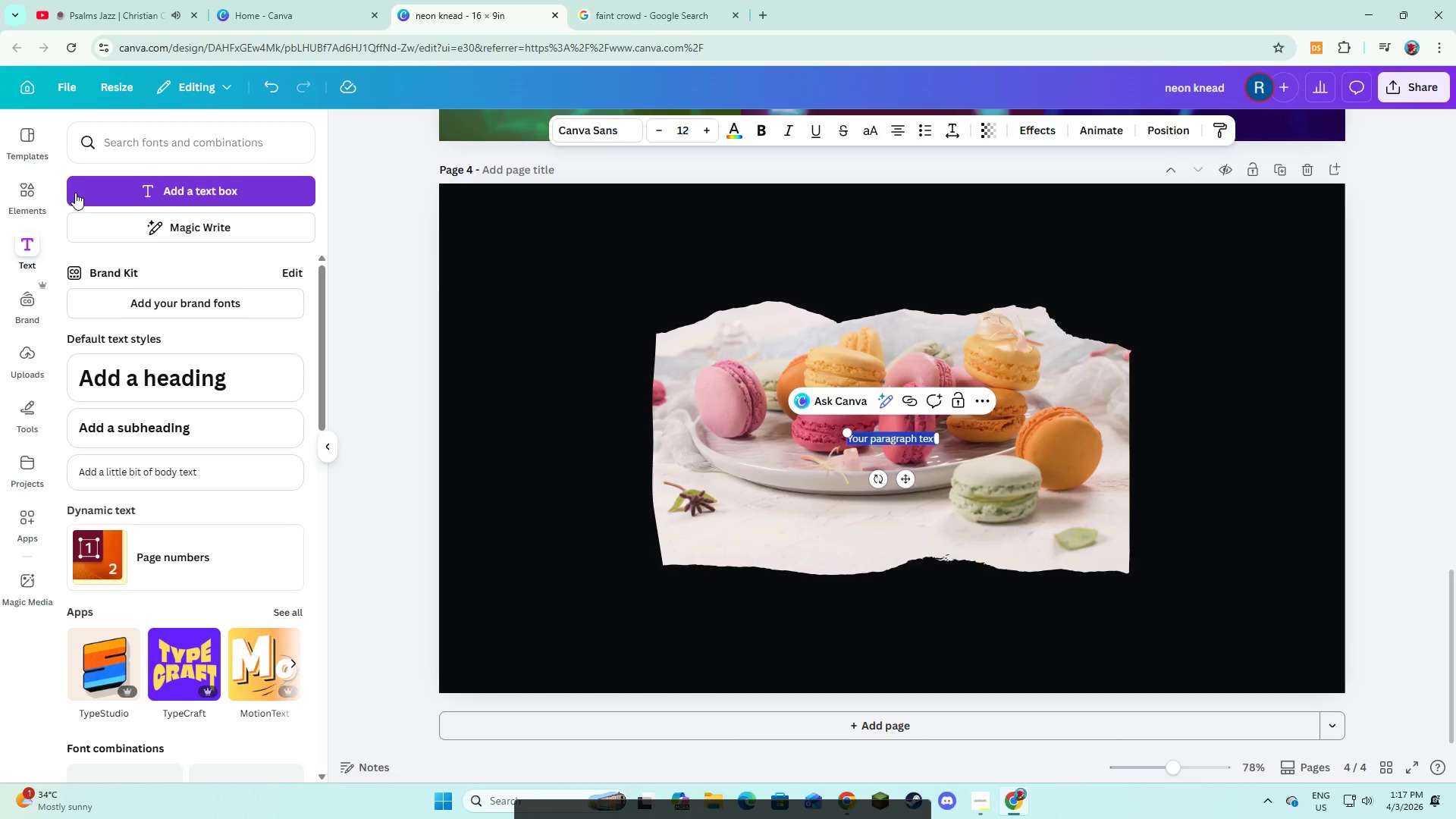 
wait(5.95)
 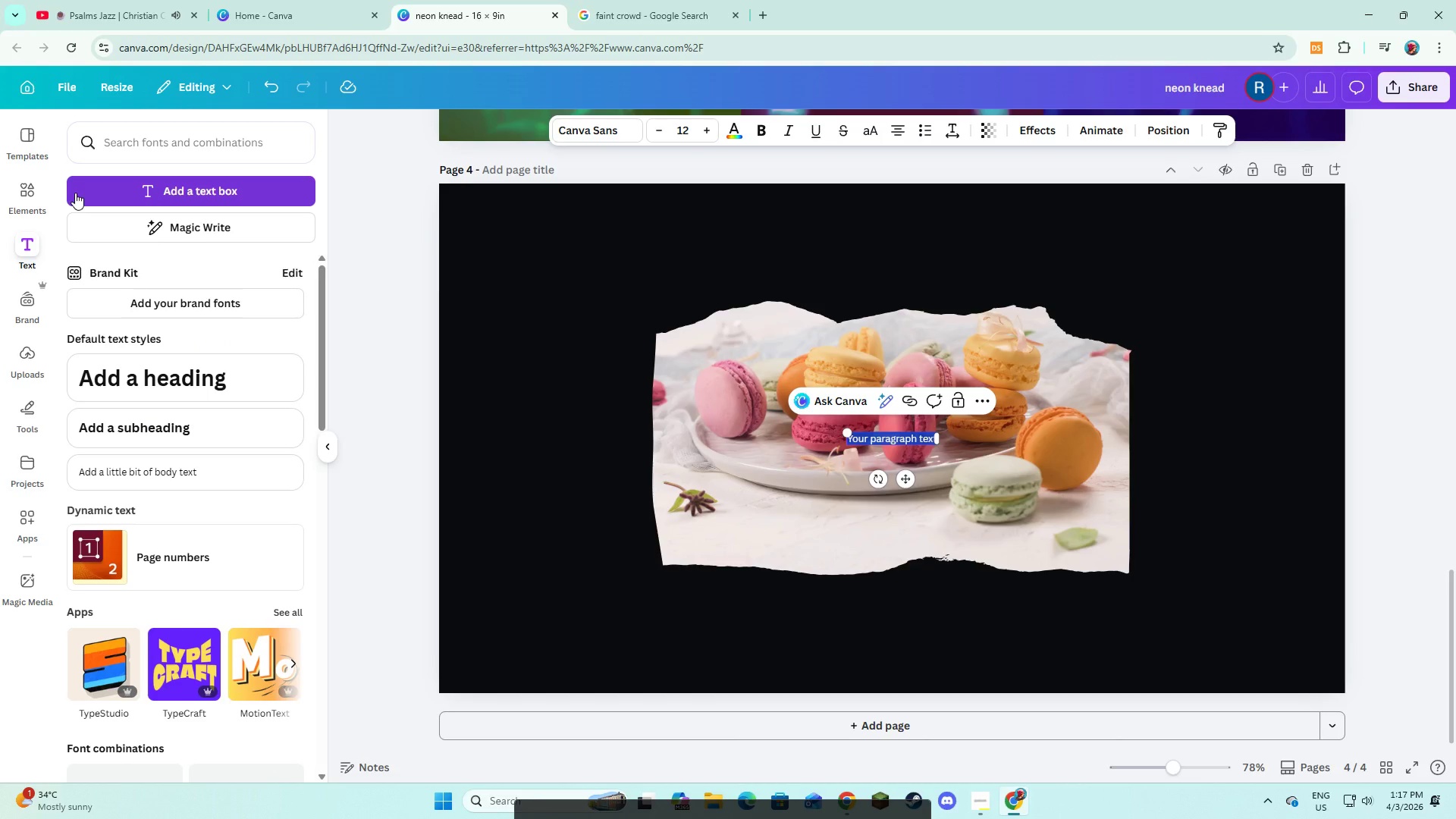 
type(Glowing under UV lighting)
 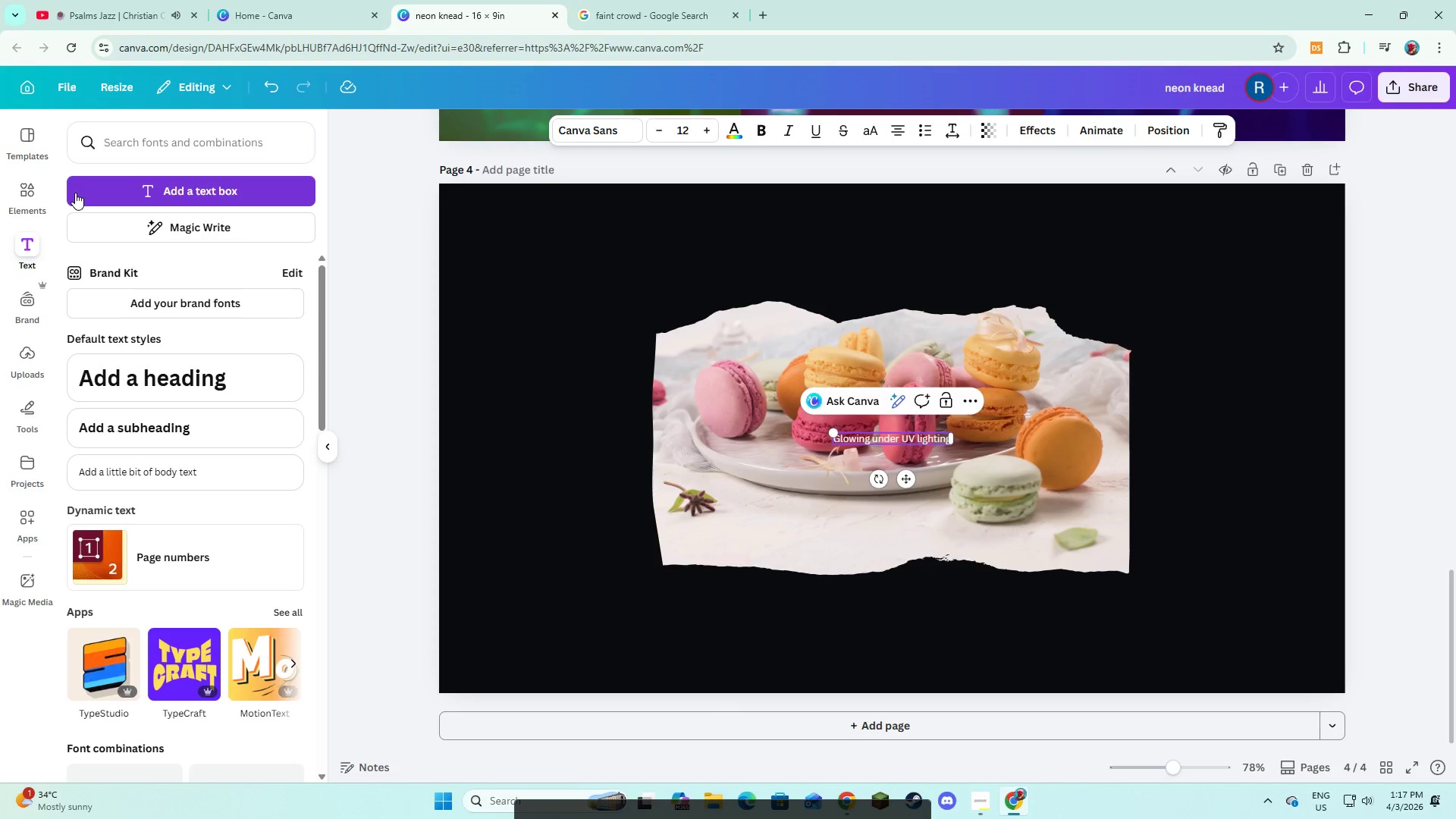 
left_click([708, 494])
 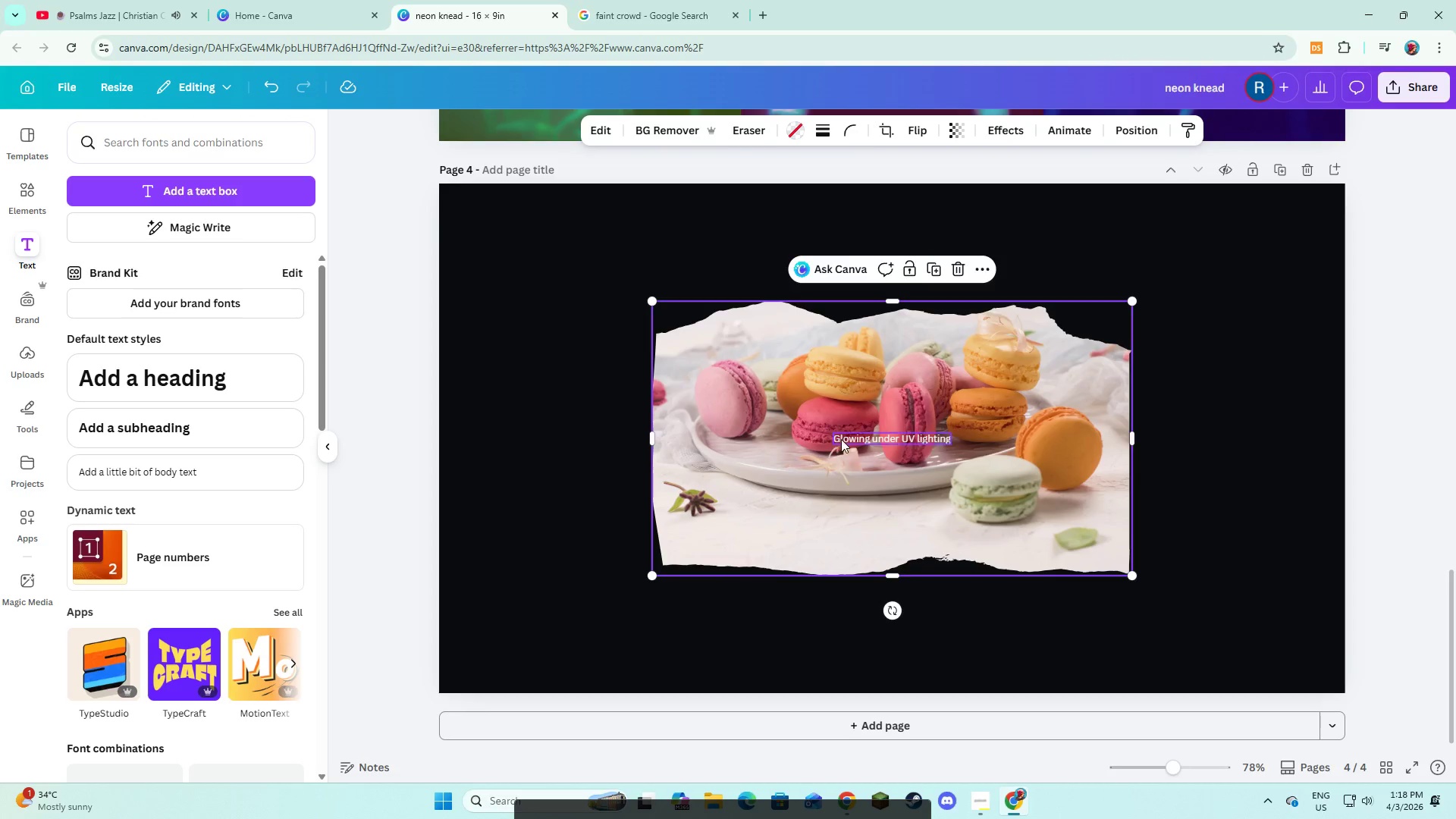 
left_click([842, 439])
 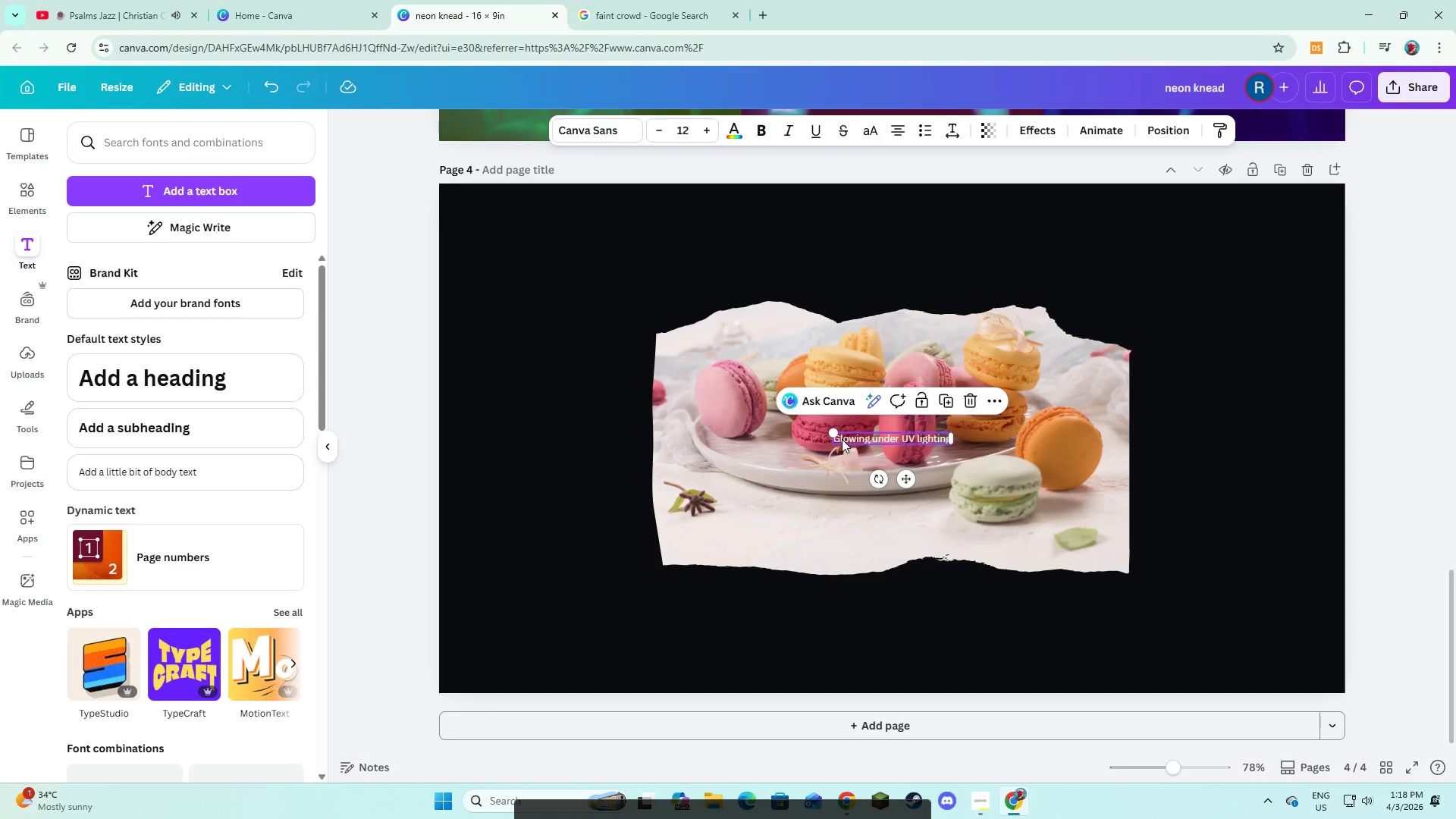 
left_click_drag(start_coordinate=[842, 439], to_coordinate=[525, 293])
 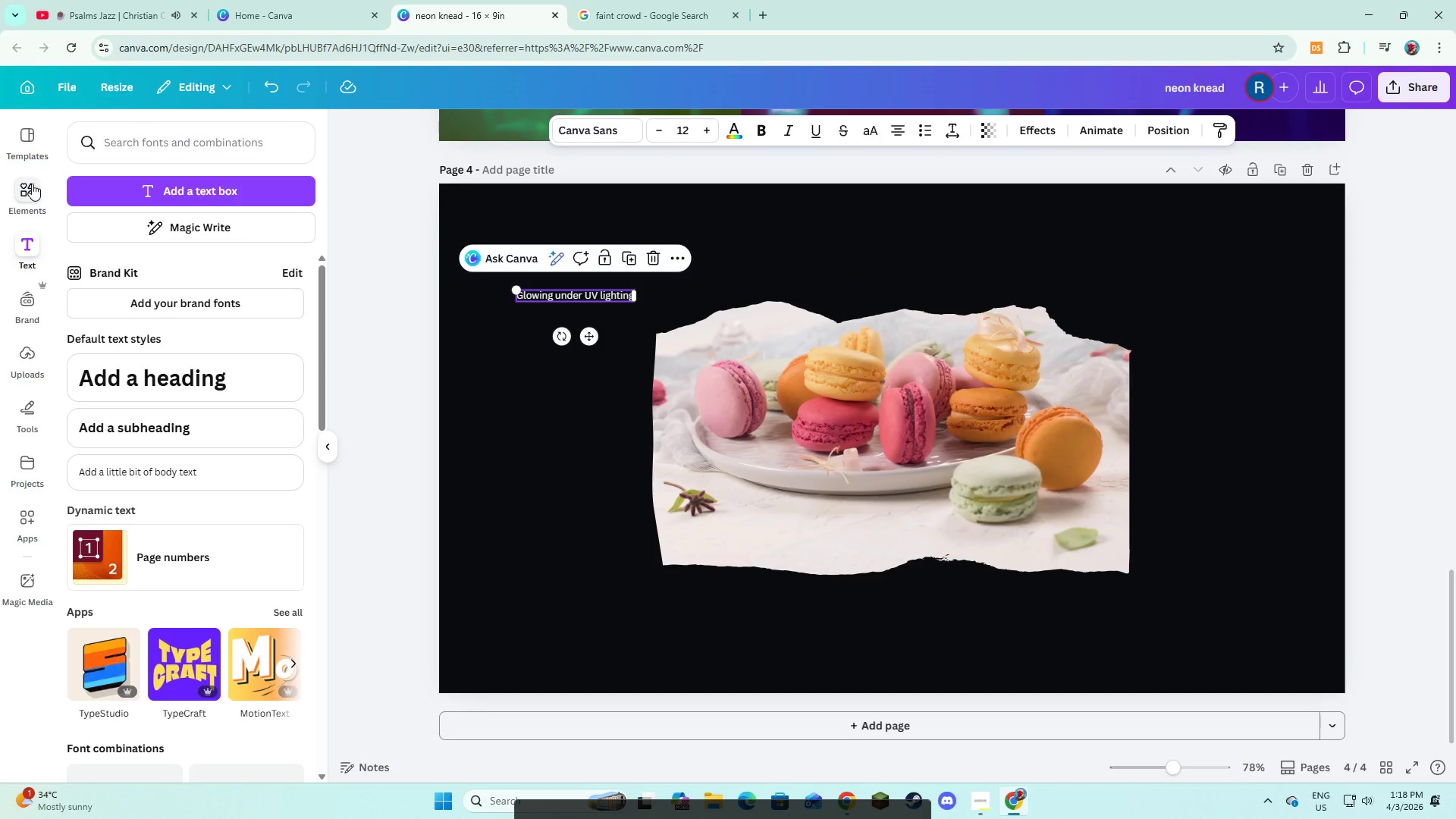 
left_click([36, 188])
 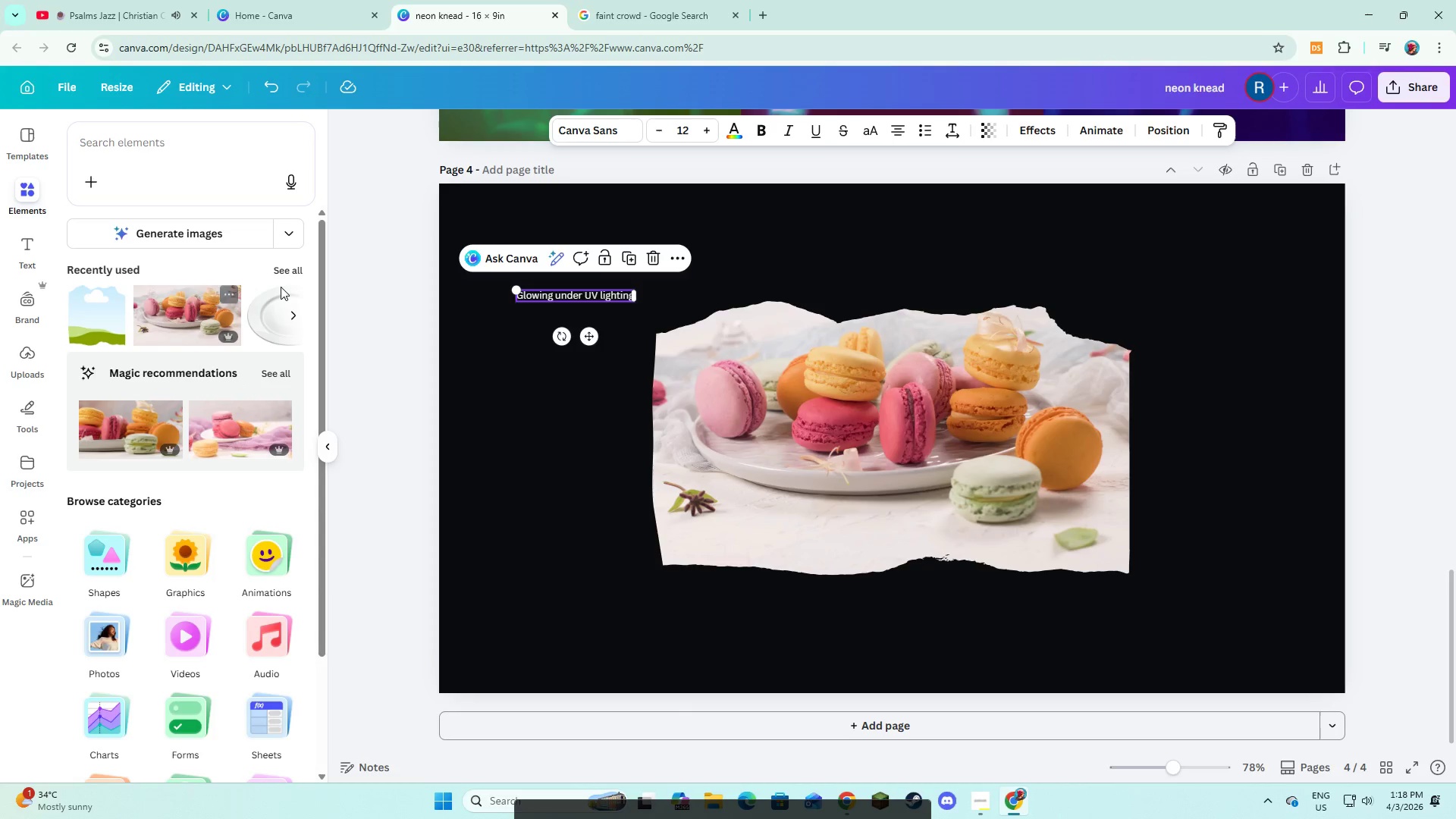 
wait(5.25)
 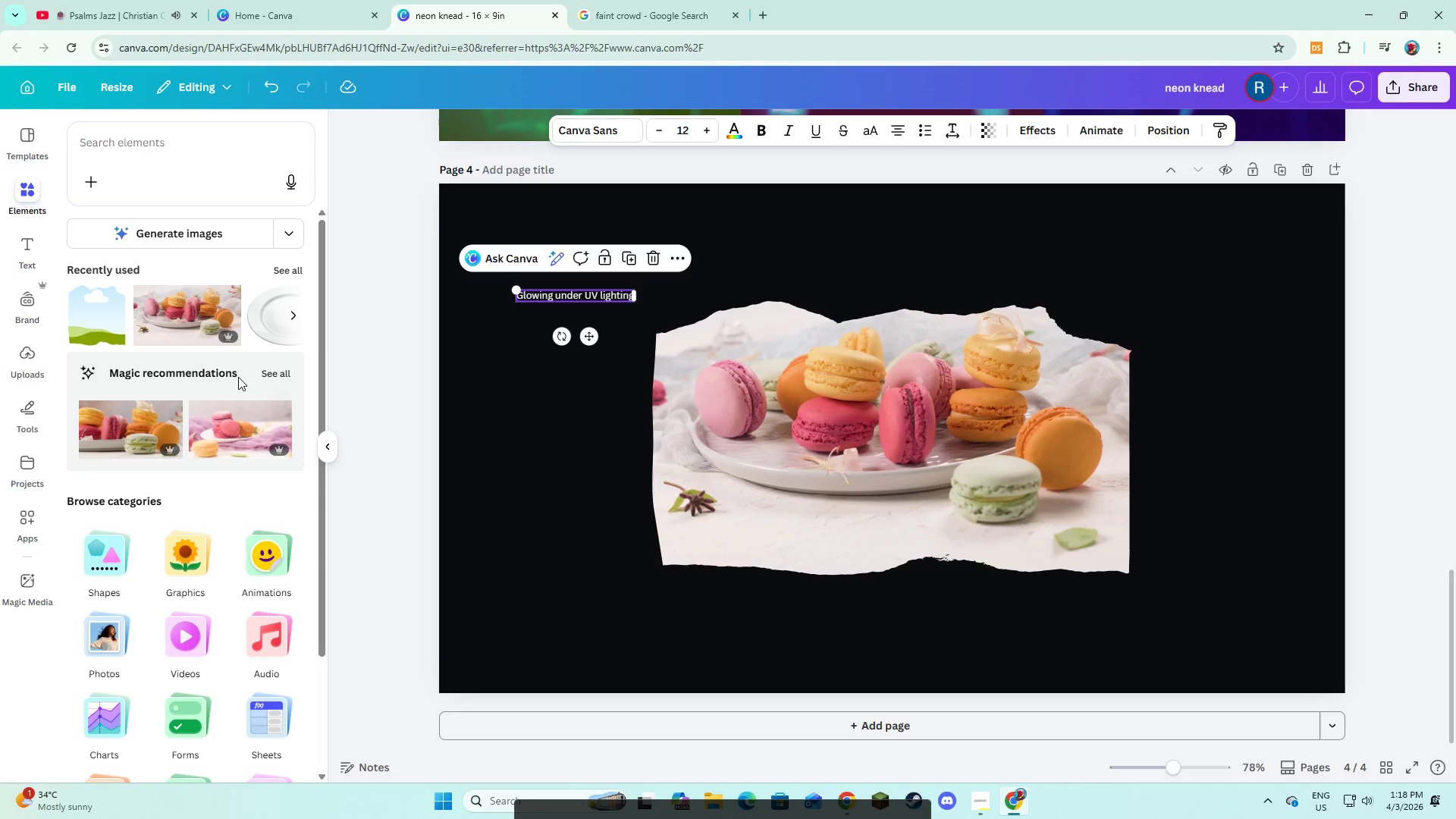 
left_click([288, 272])
 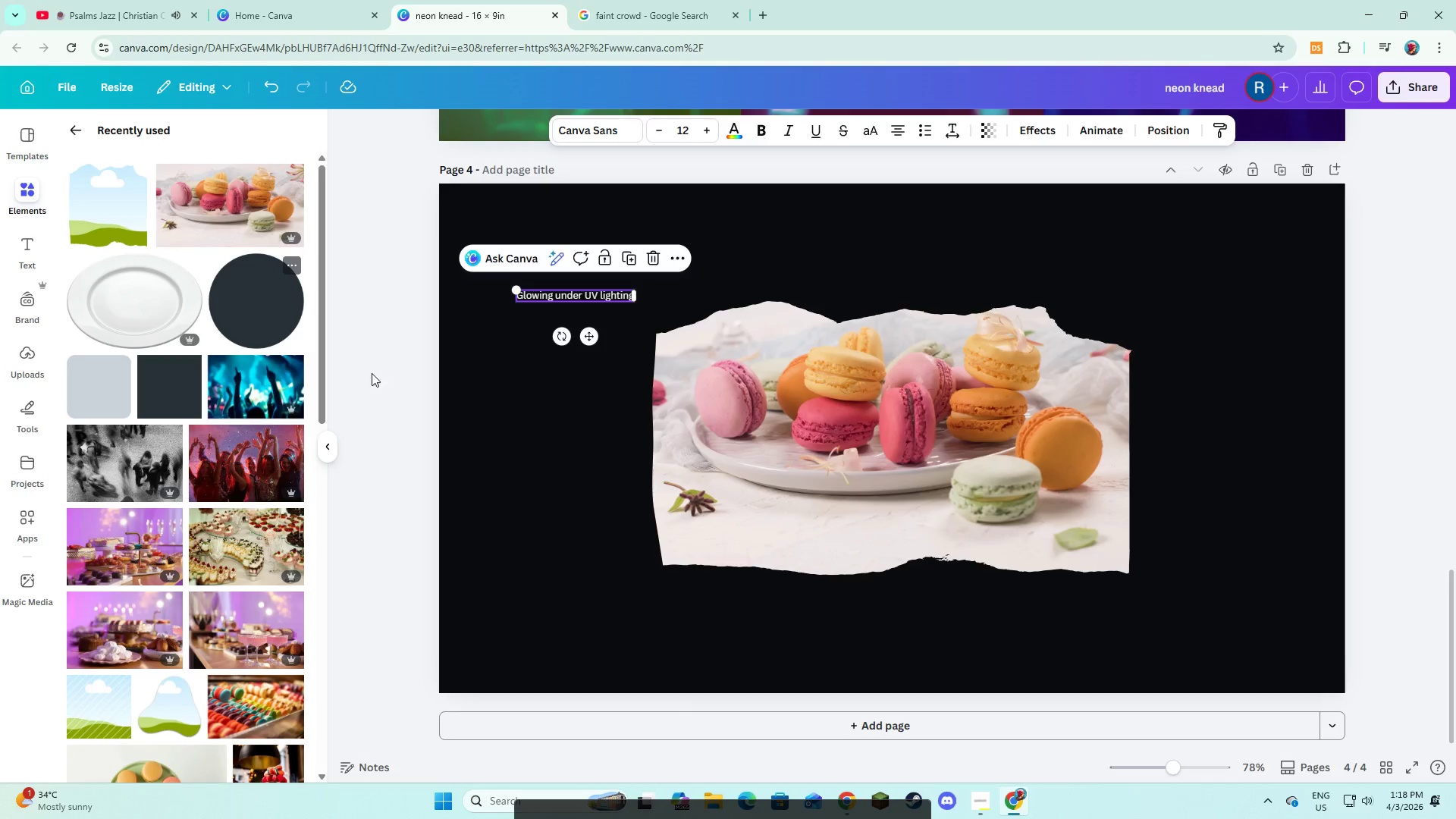 
double_click([554, 524])
 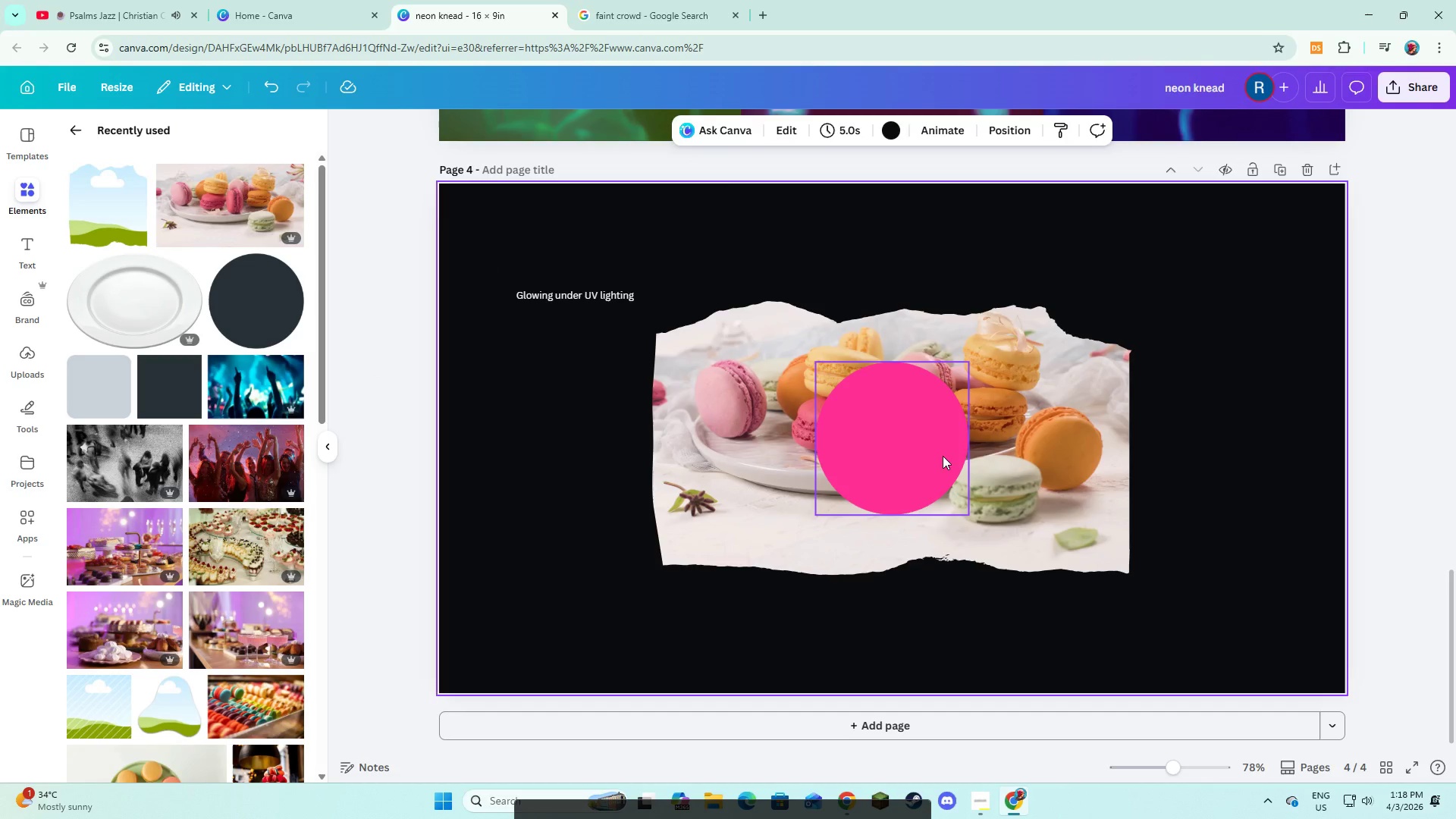 
left_click_drag(start_coordinate=[943, 456], to_coordinate=[624, 341])
 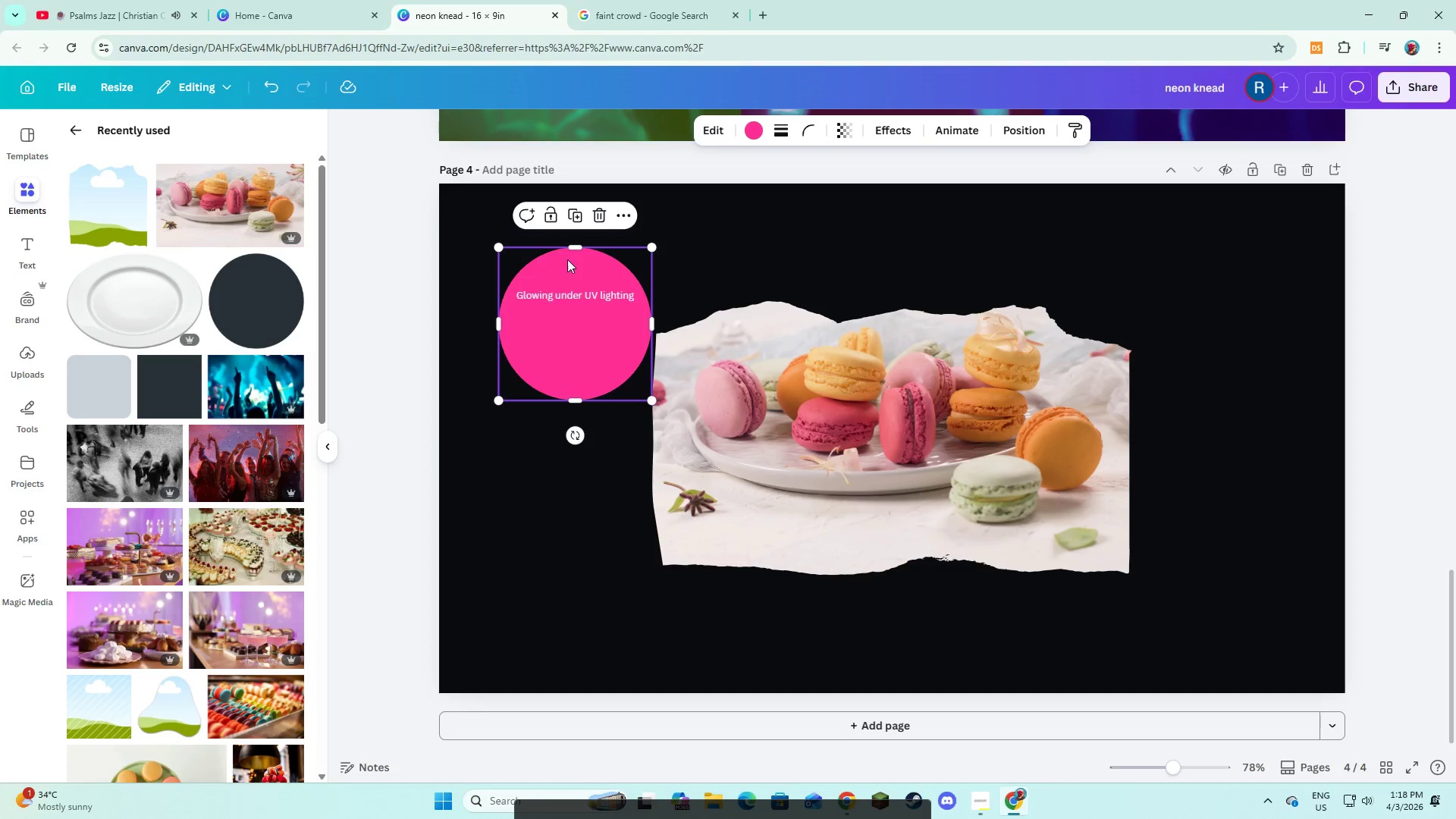 
left_click([572, 215])
 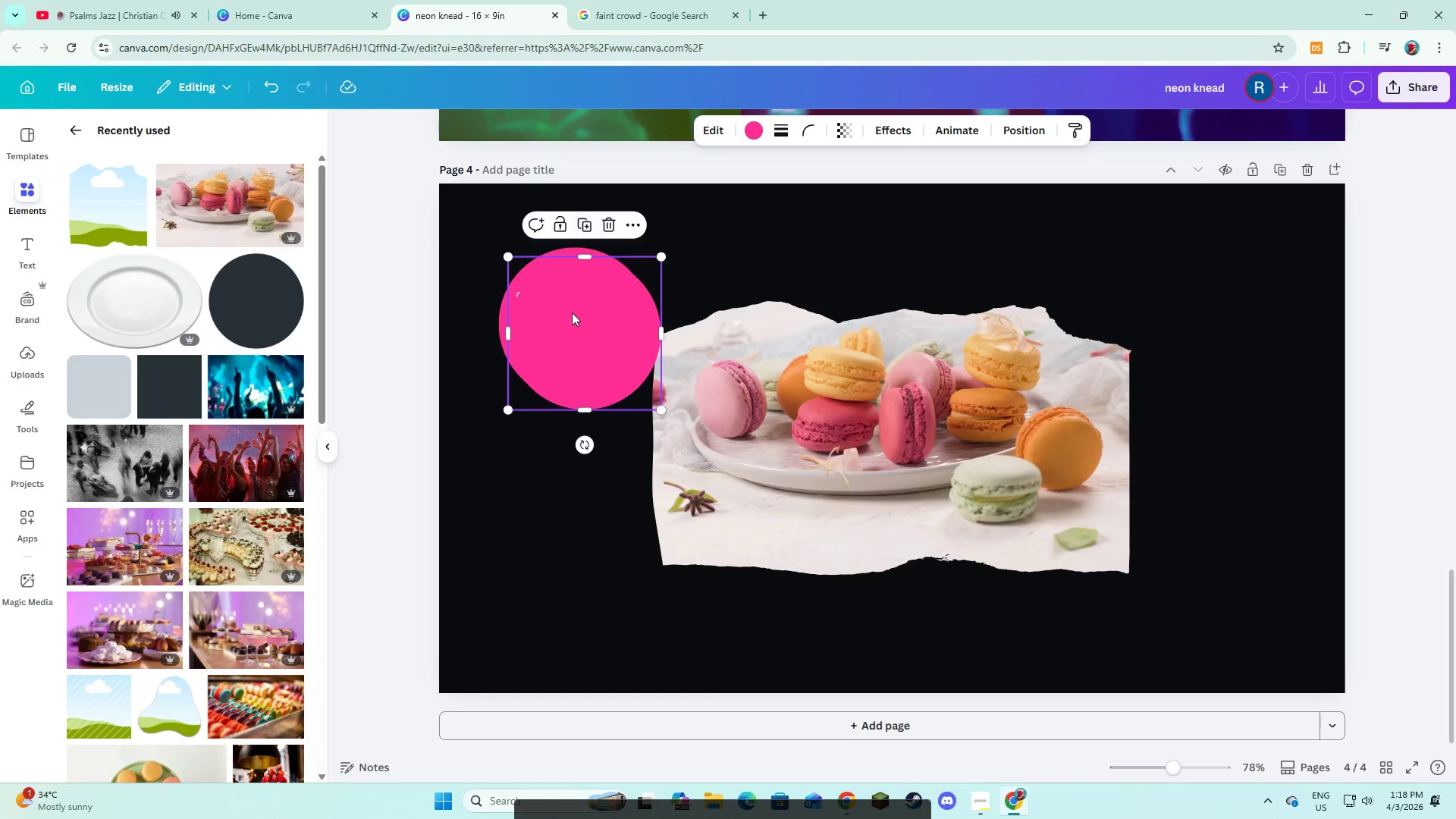 
left_click_drag(start_coordinate=[572, 312], to_coordinate=[575, 318])
 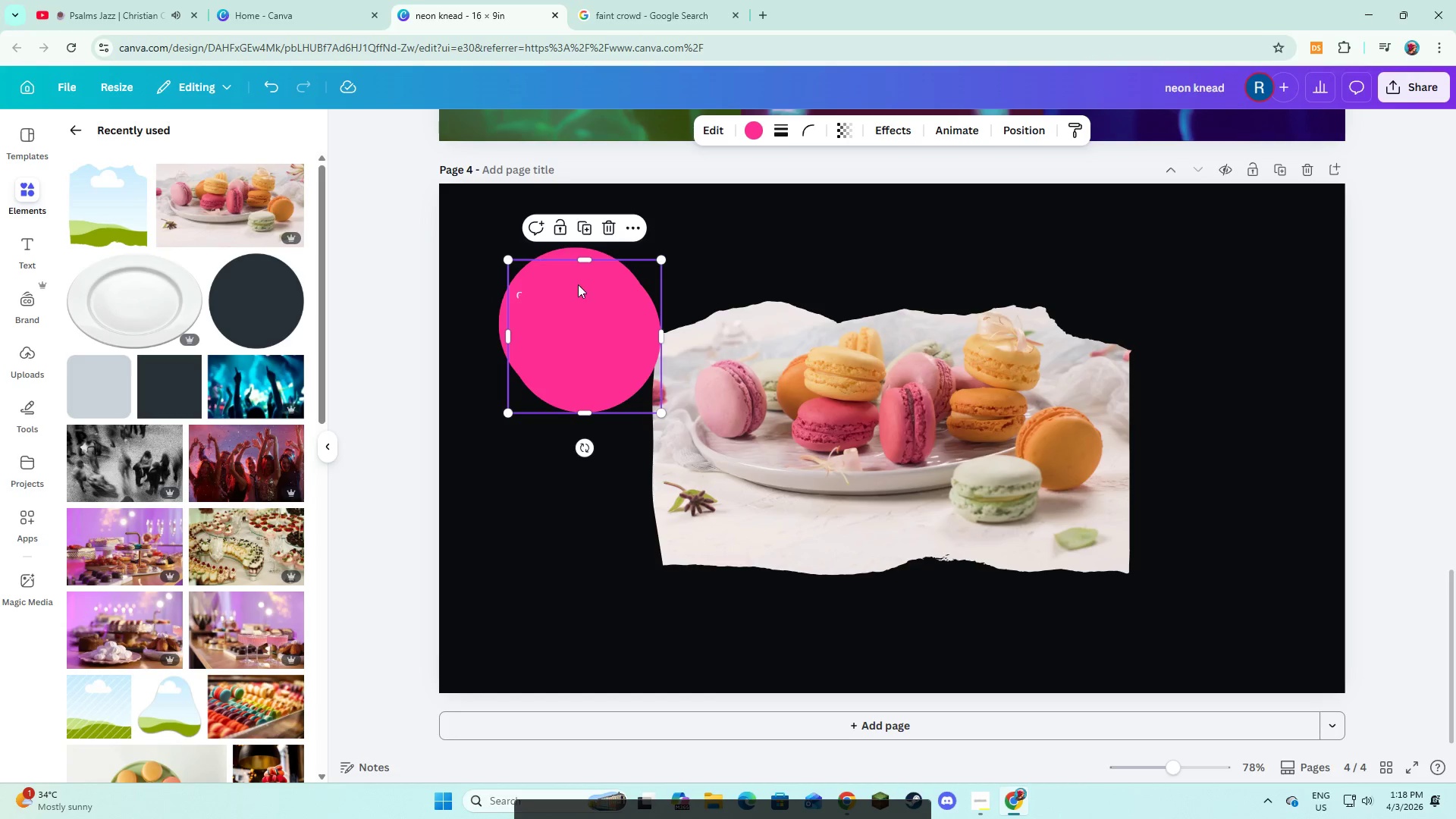 
left_click([583, 233])
 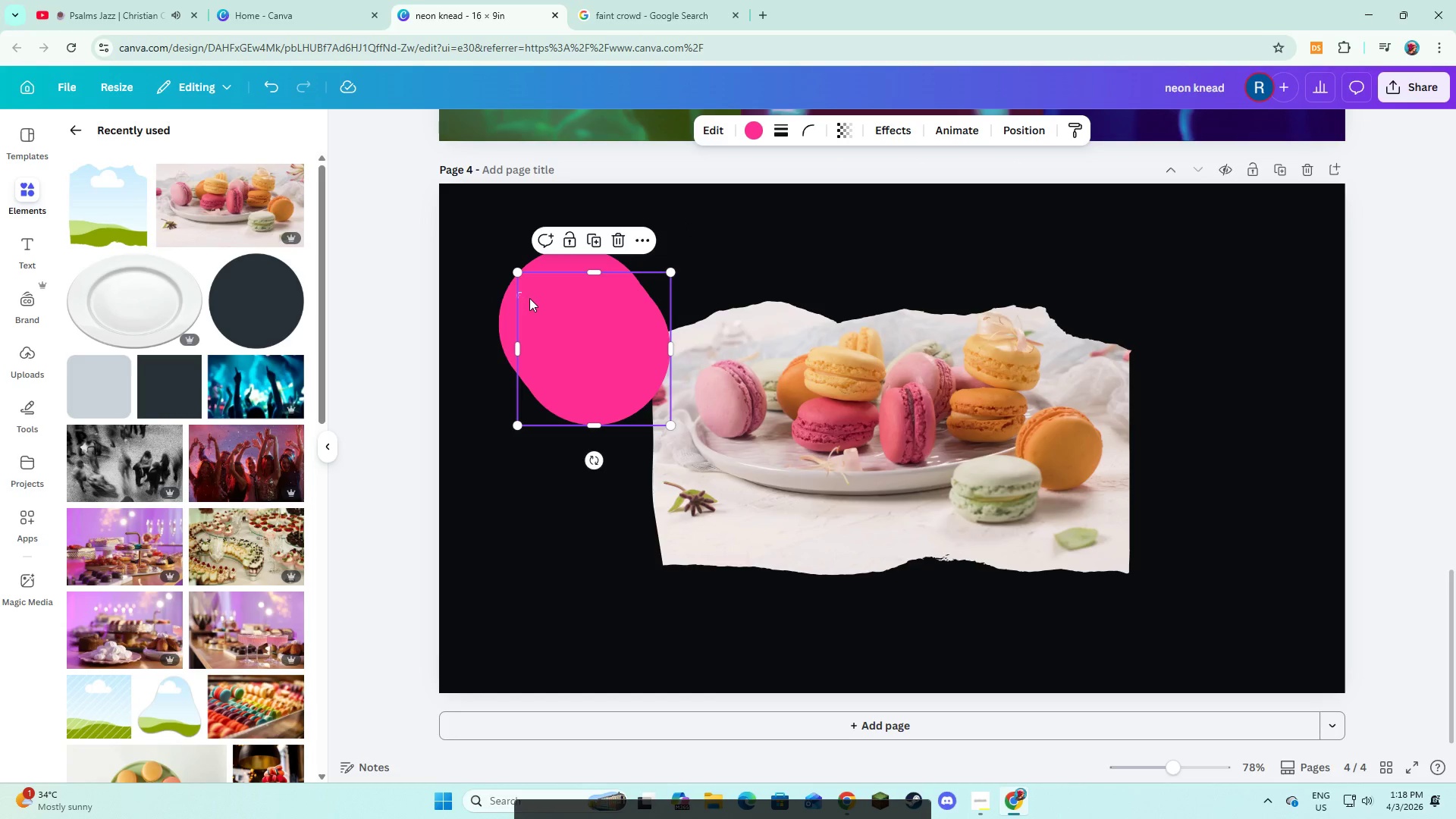 
left_click([752, 284])
 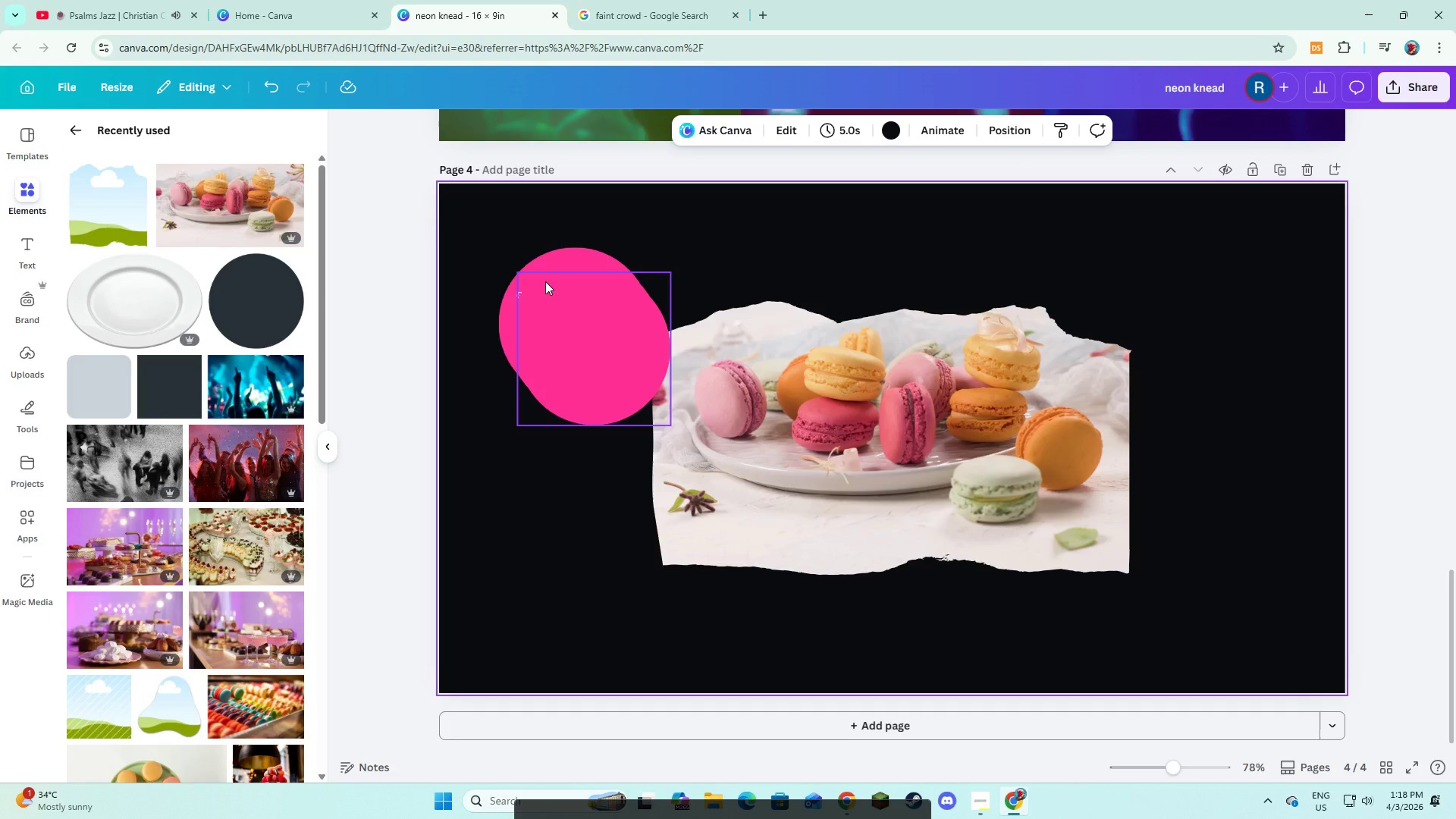 
left_click([545, 281])
 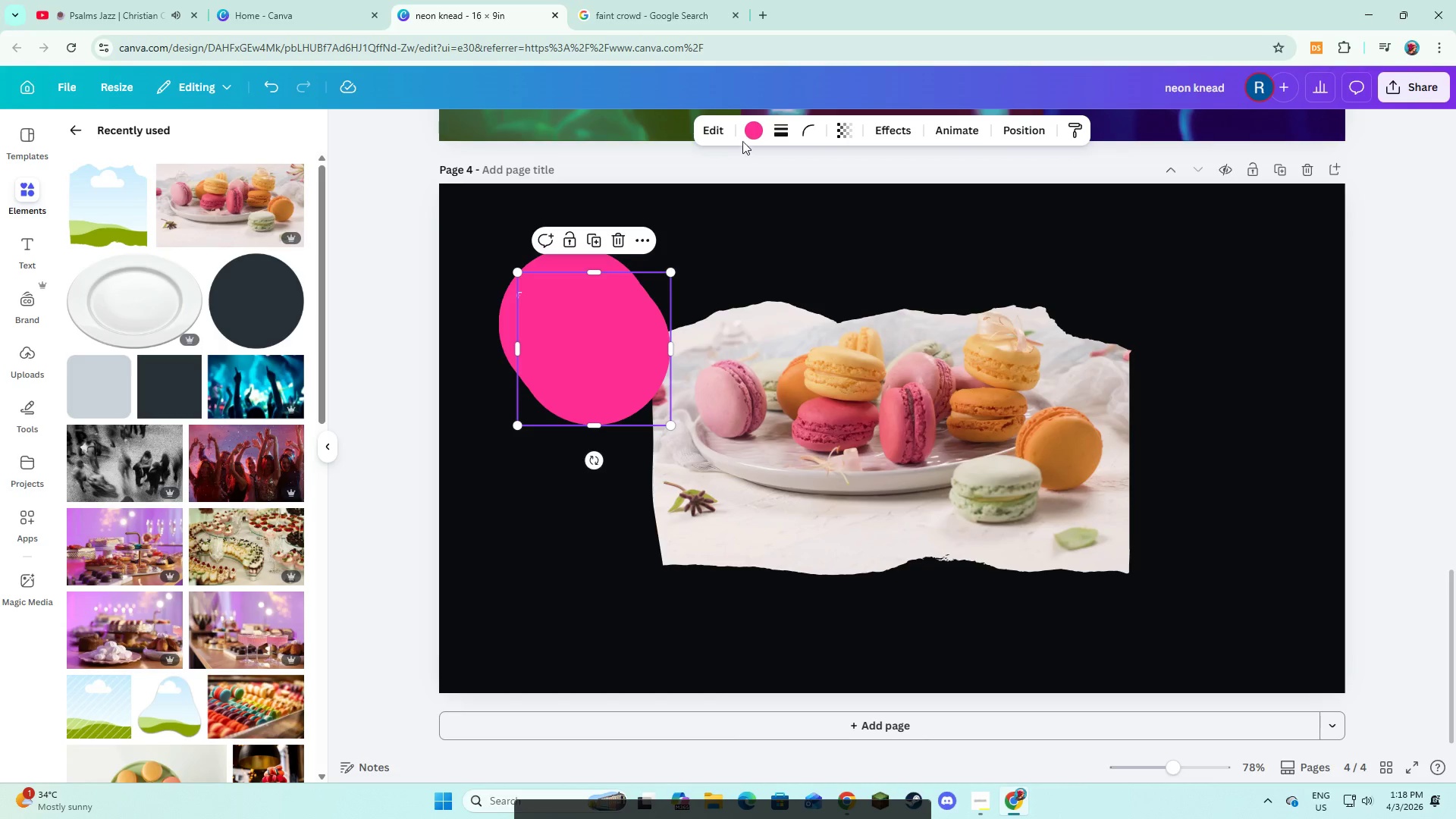 
left_click([749, 136])
 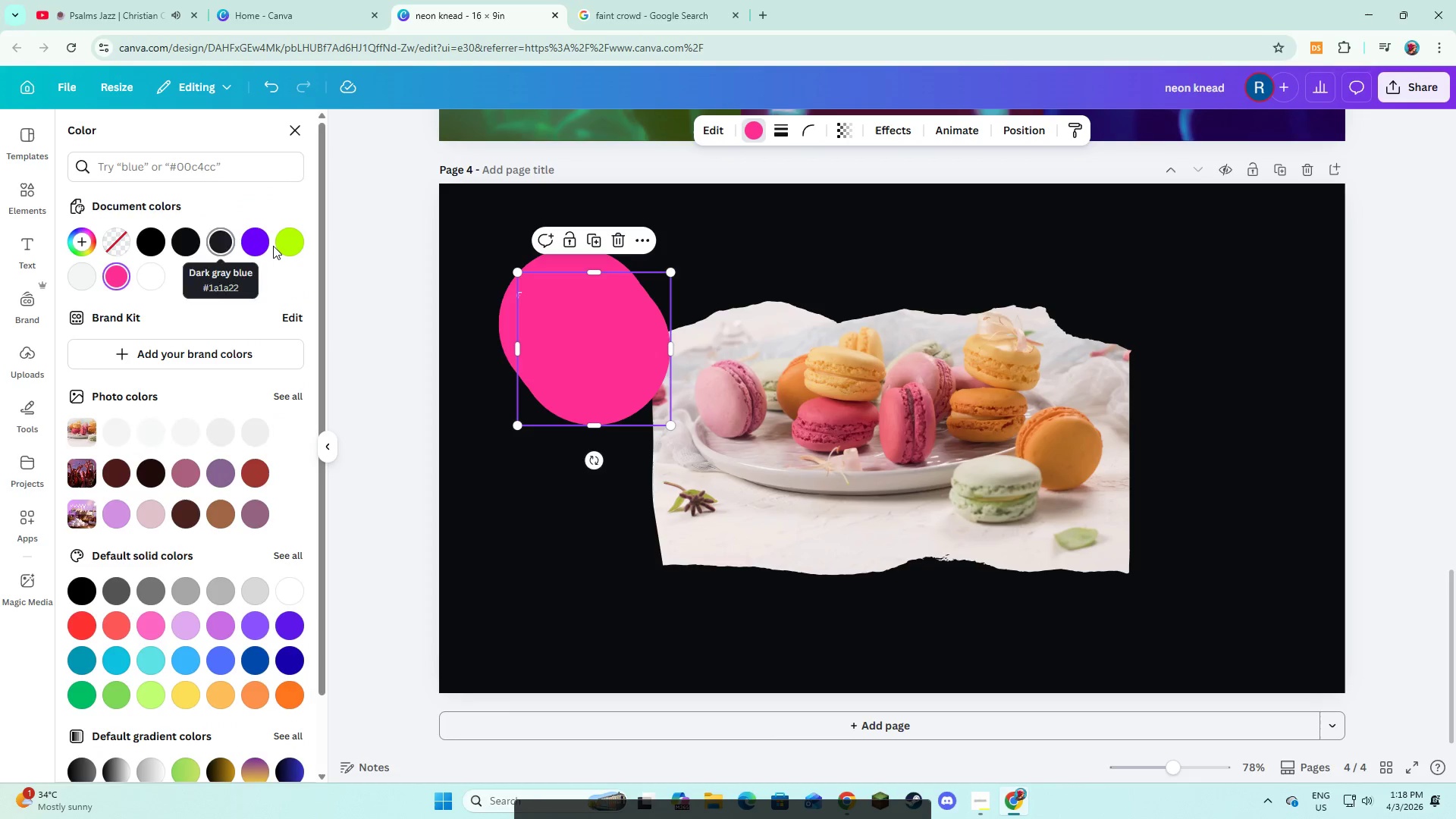 
left_click([273, 246])
 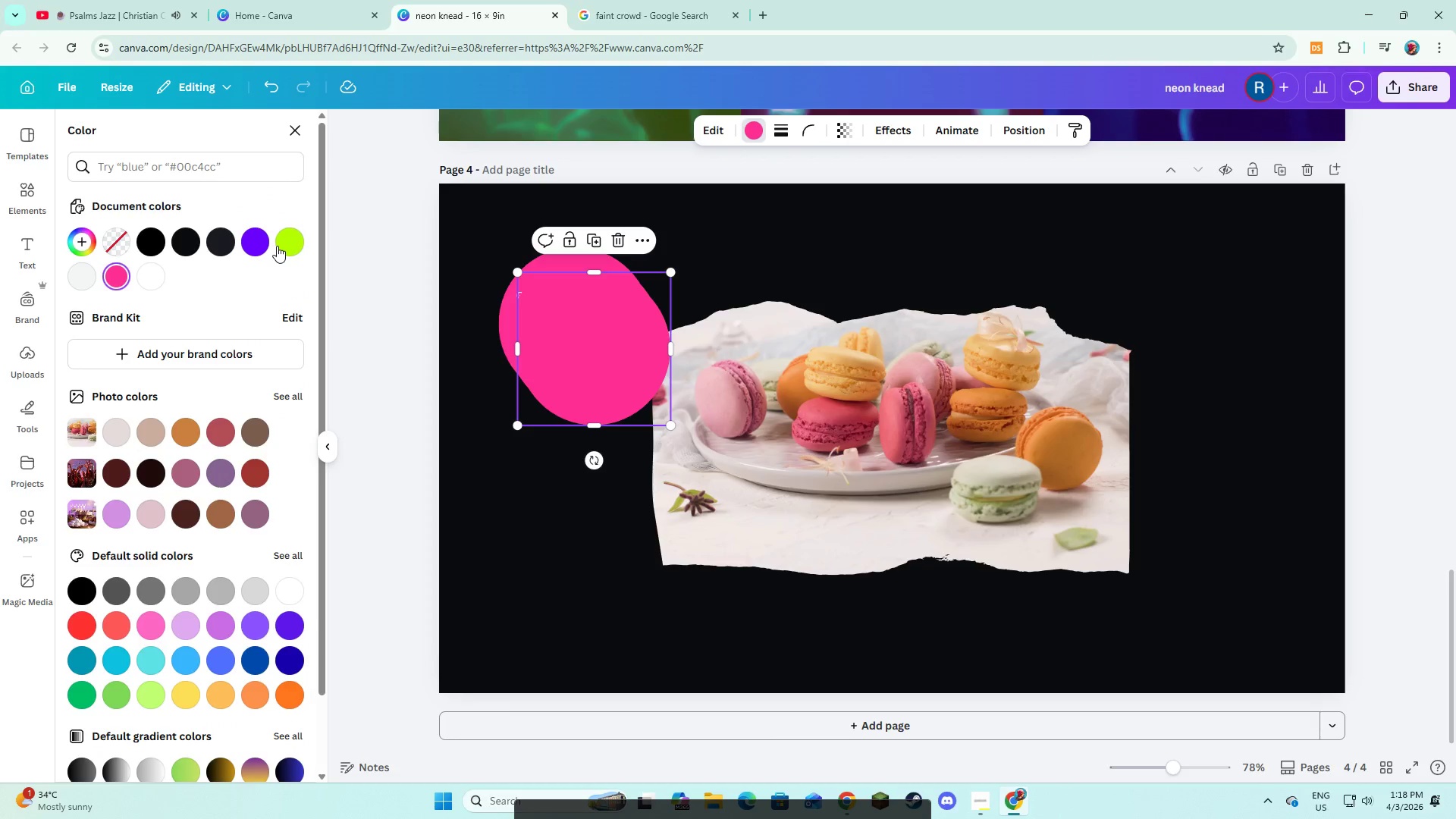 
left_click([277, 246])
 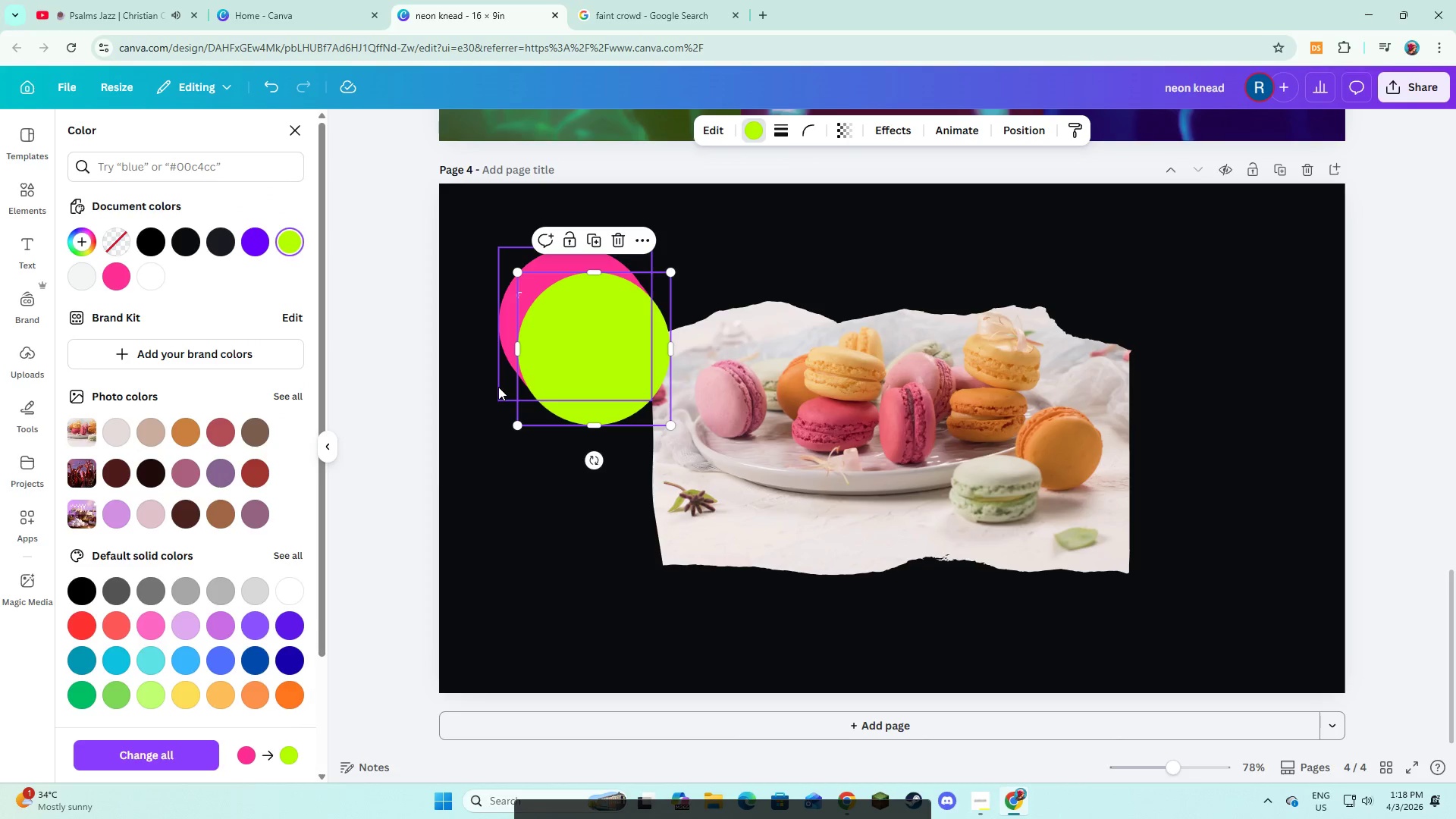 
key(Control+Z)
 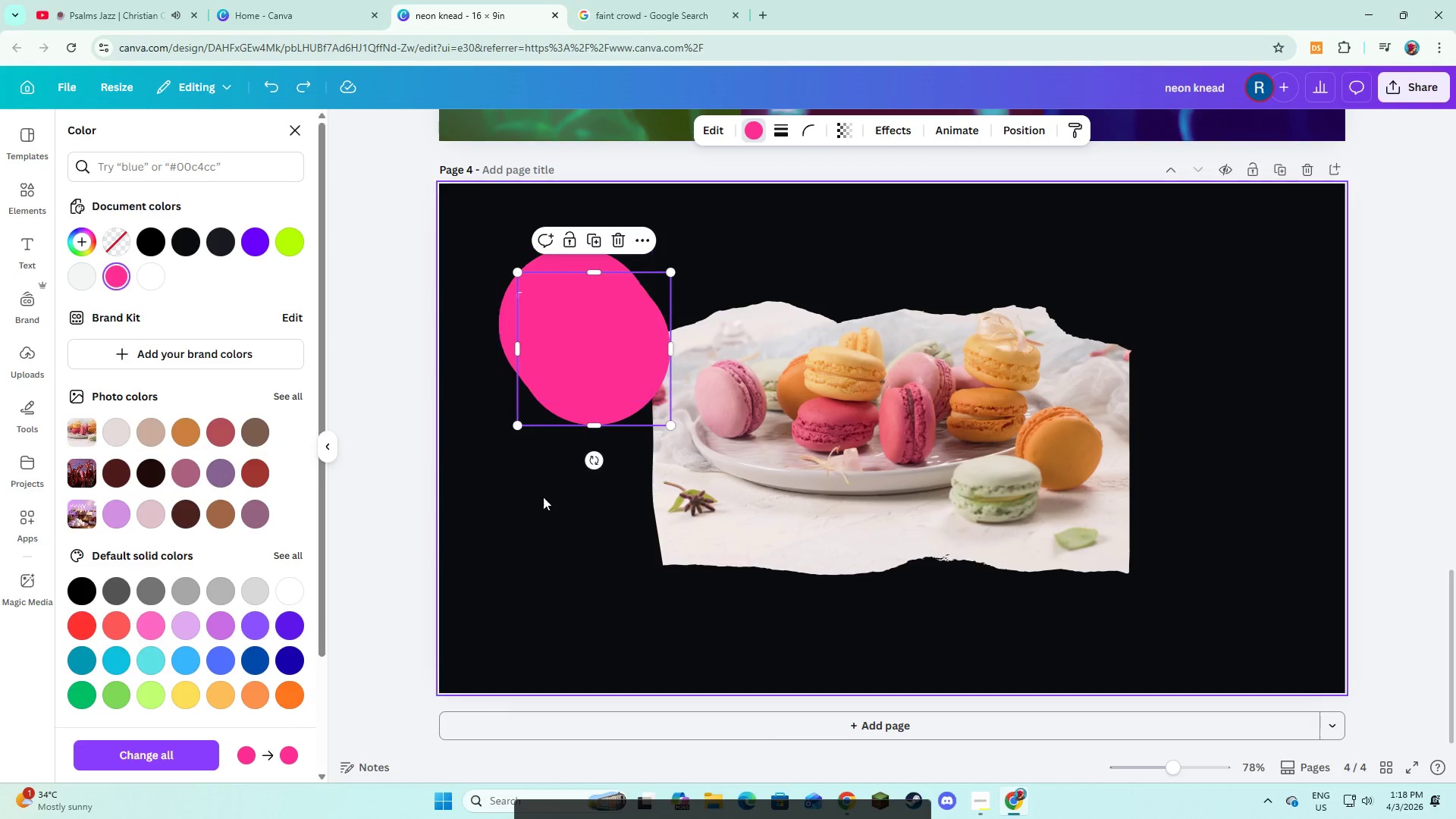 
left_click([546, 508])
 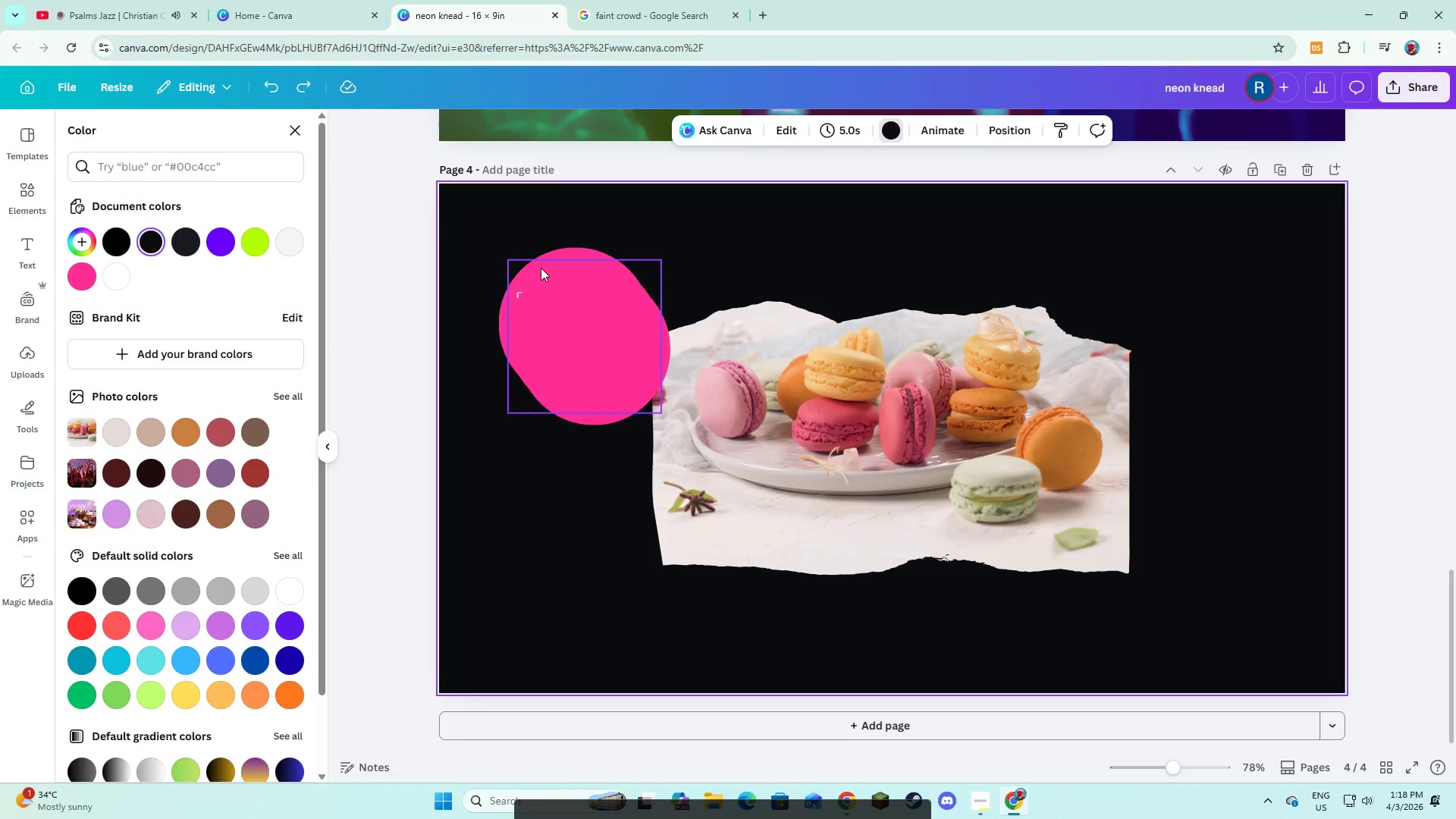 
left_click([541, 268])
 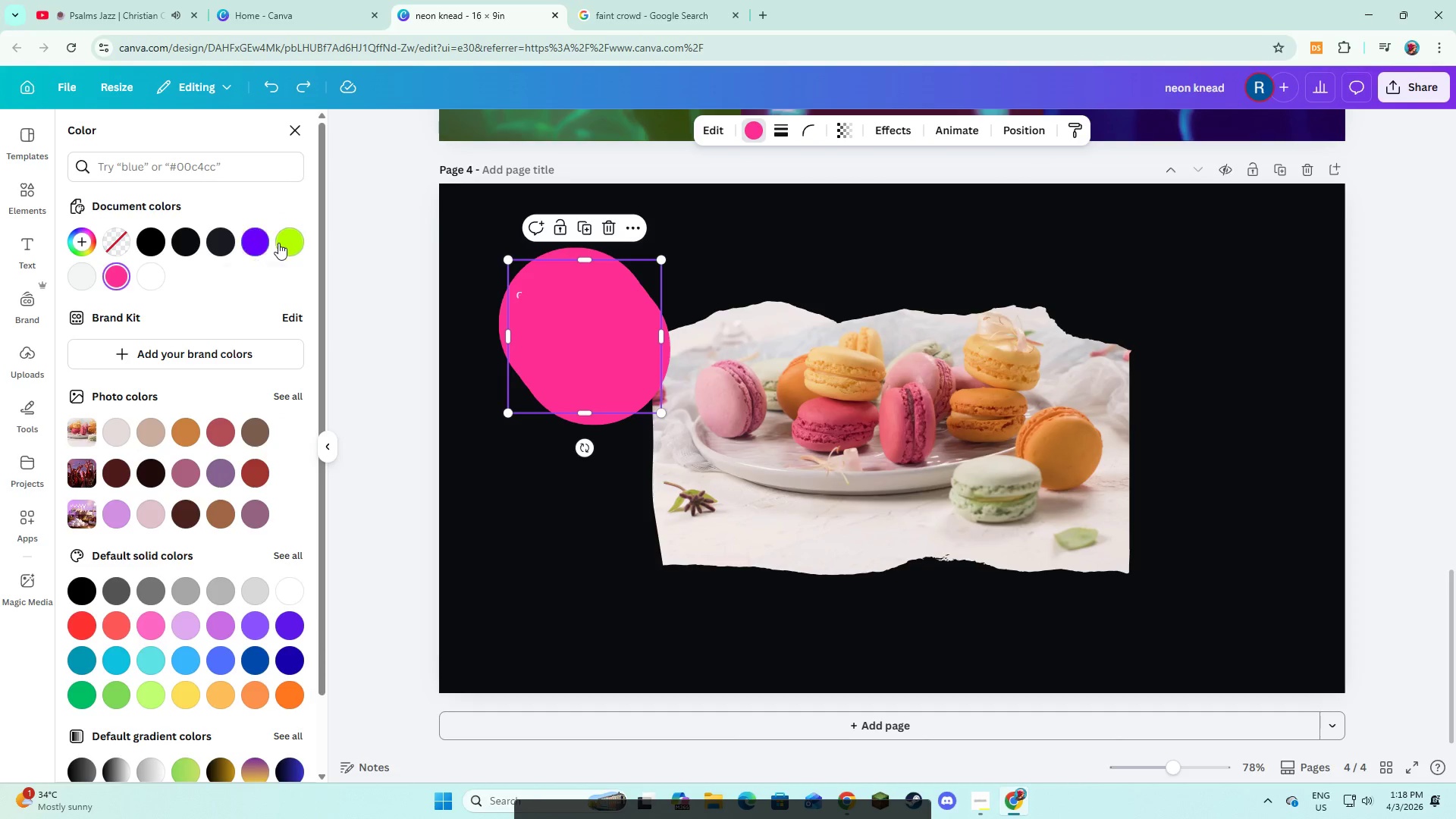 
left_click([300, 243])
 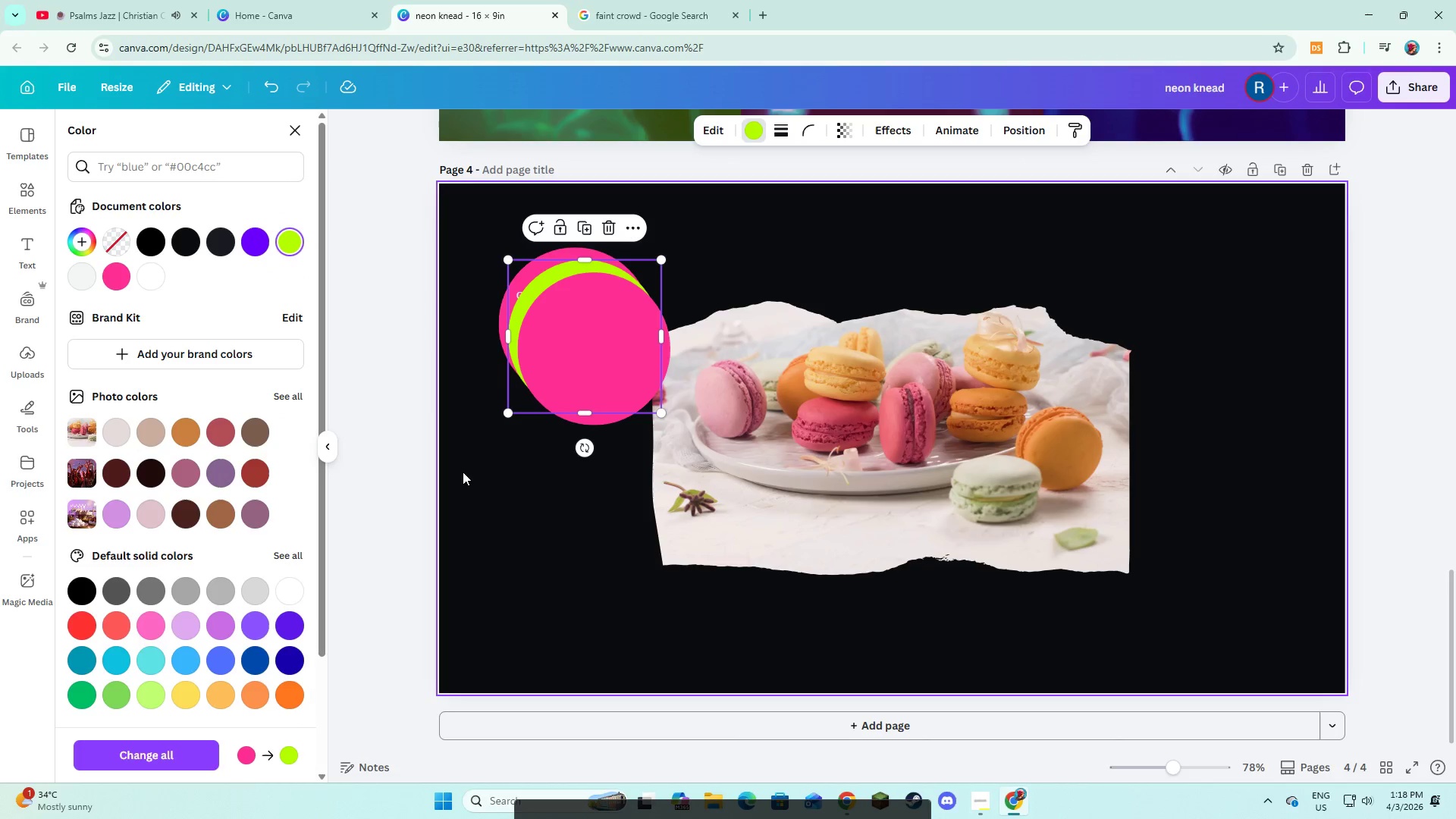 
left_click([463, 472])
 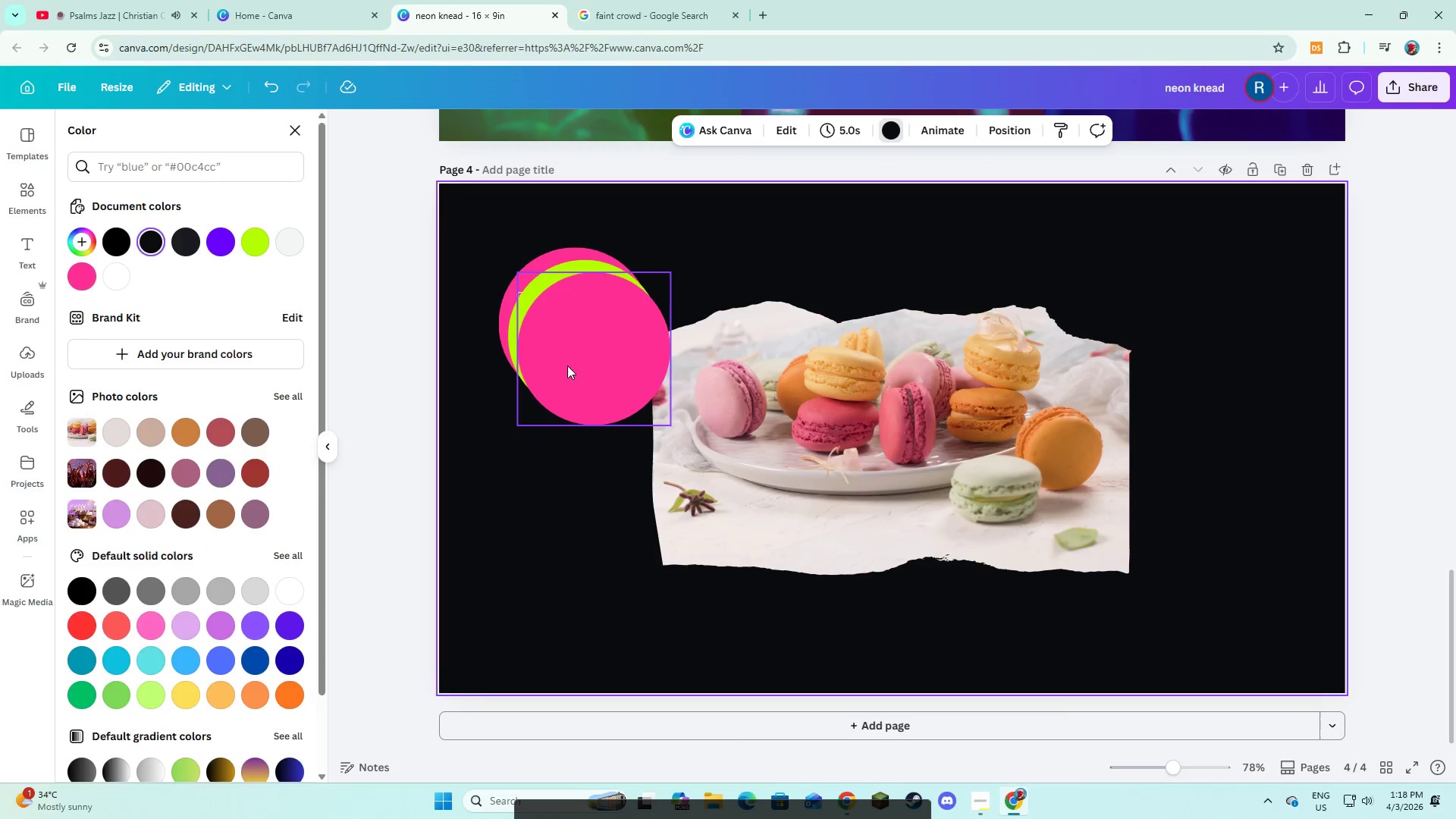 
left_click_drag(start_coordinate=[488, 248], to_coordinate=[575, 374])
 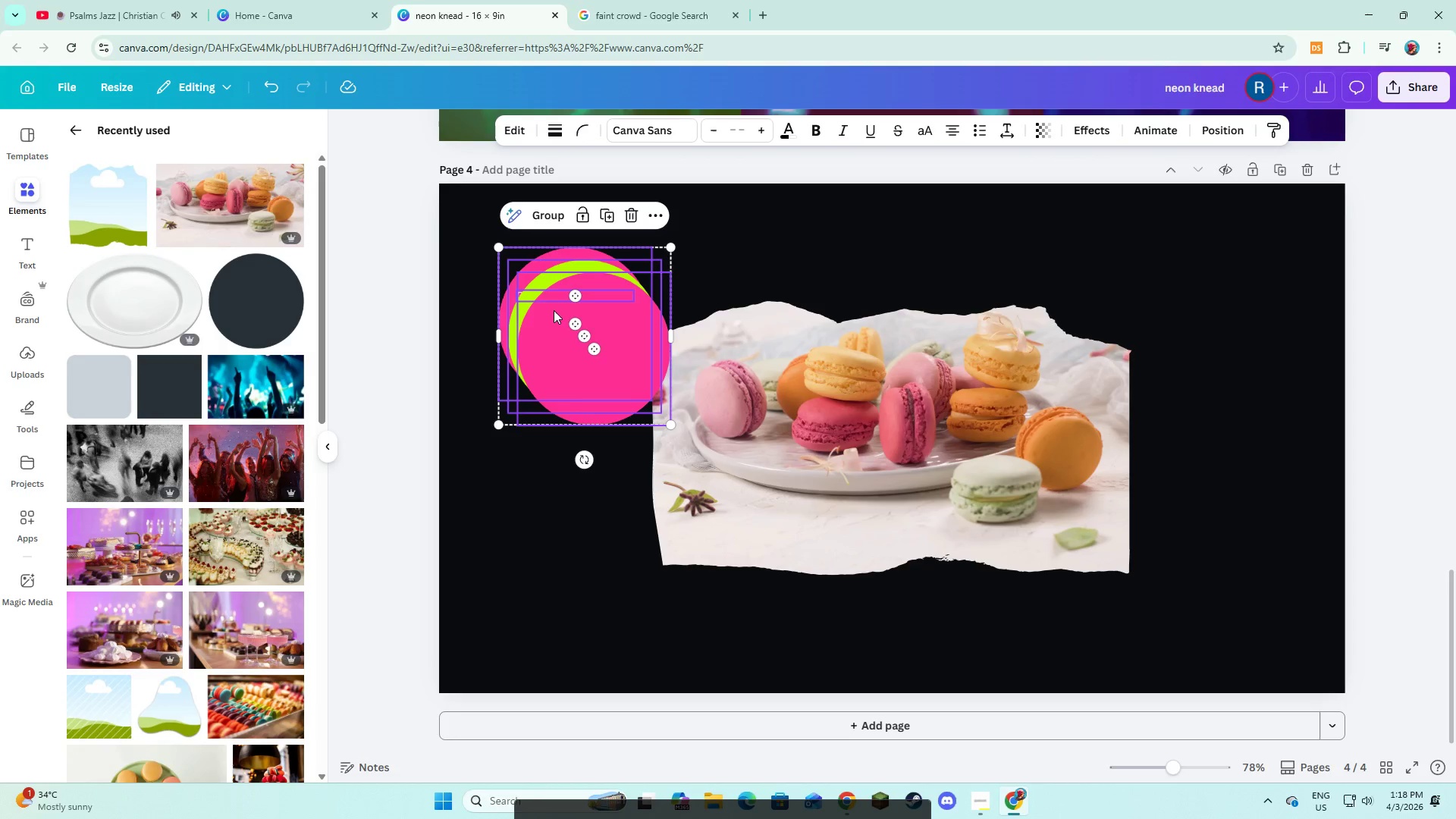 
hold_key(key=ShiftLeft, duration=1.52)
left_click([551, 296])
 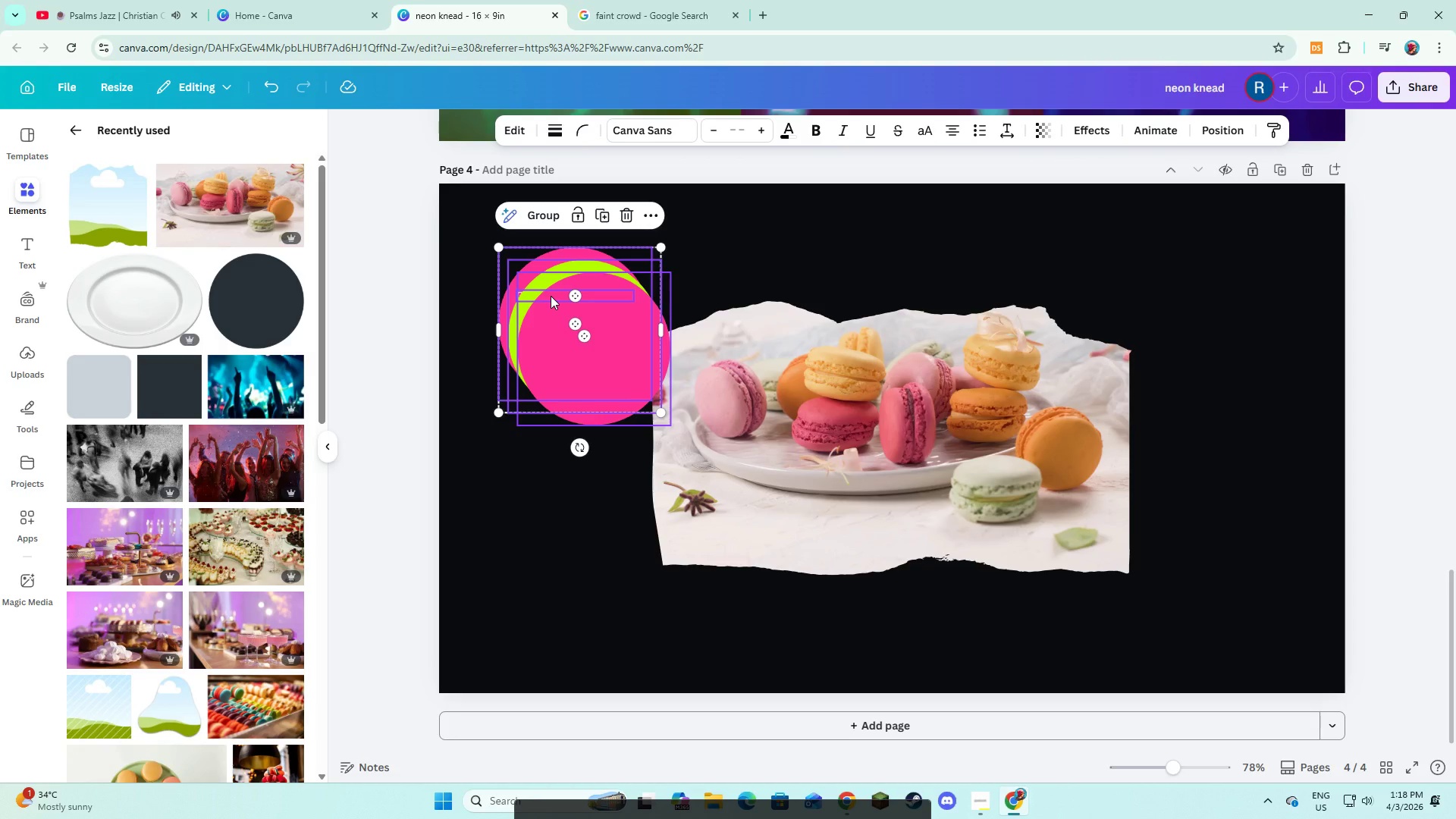 
hold_key(key=ShiftLeft, duration=1.5)
left_click([551, 296])
 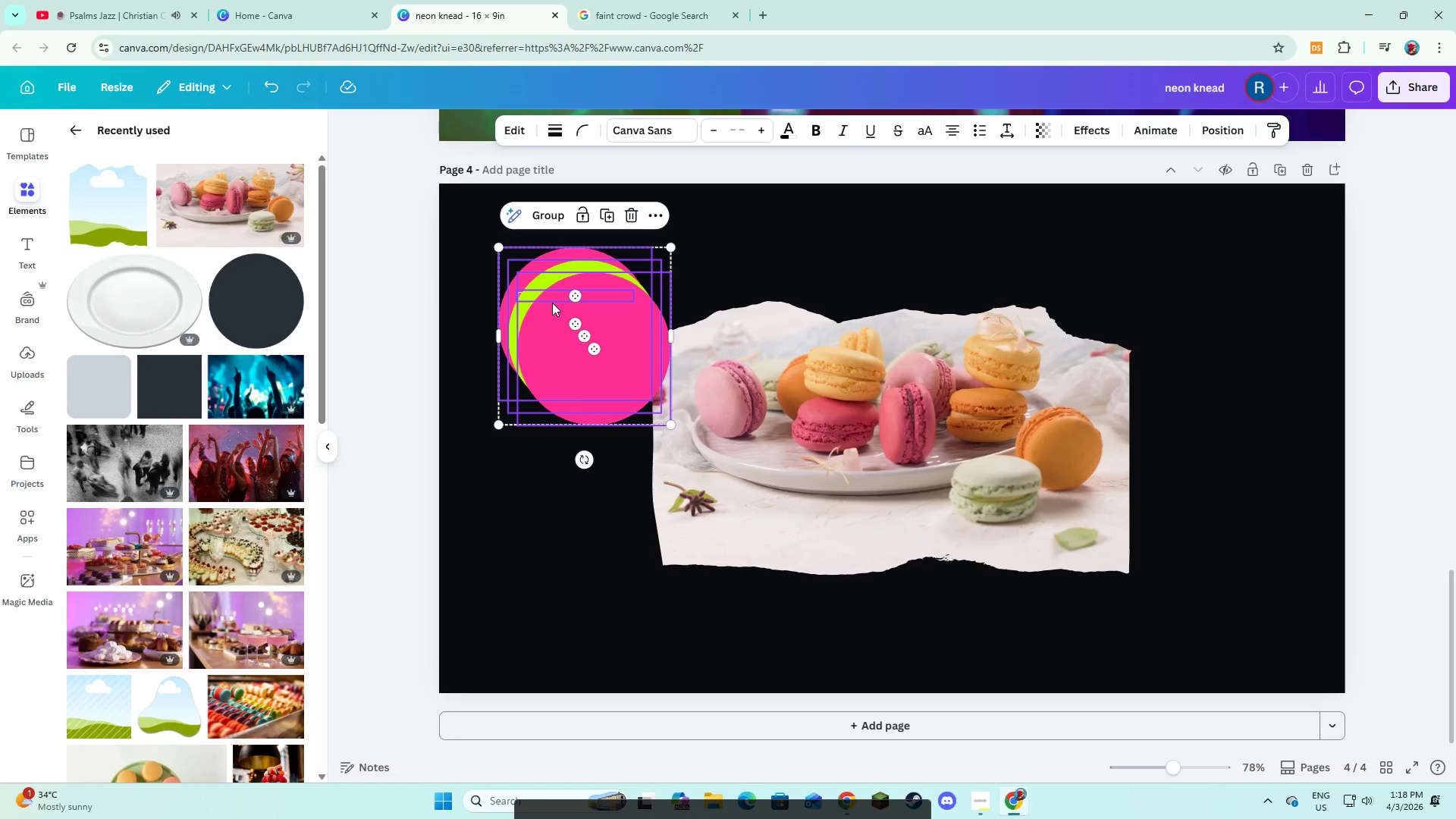 
hold_key(key=ShiftLeft, duration=1.51)
left_click([596, 296])
 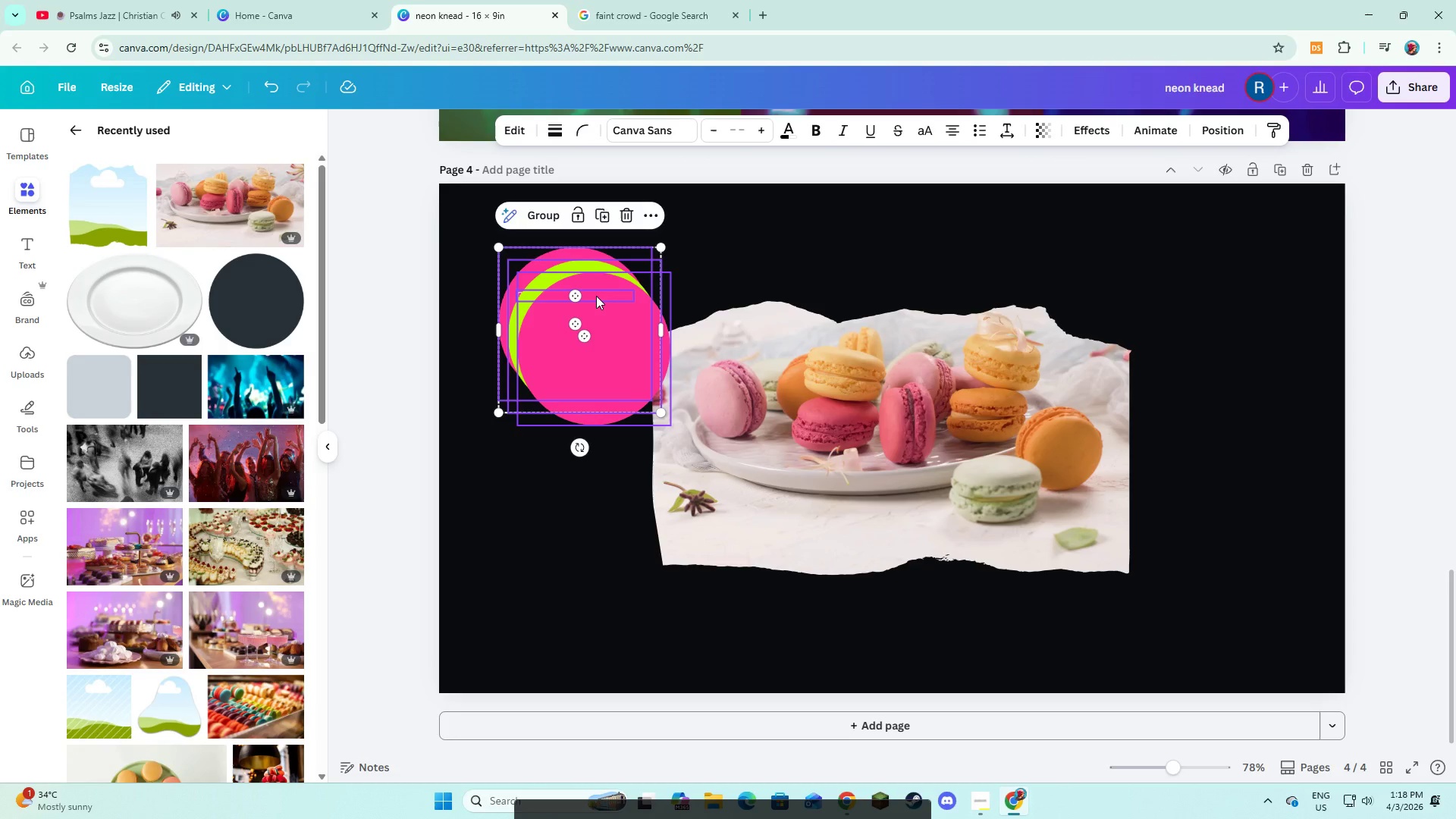 
hold_key(key=ShiftLeft, duration=1.5)
left_click([596, 296])
 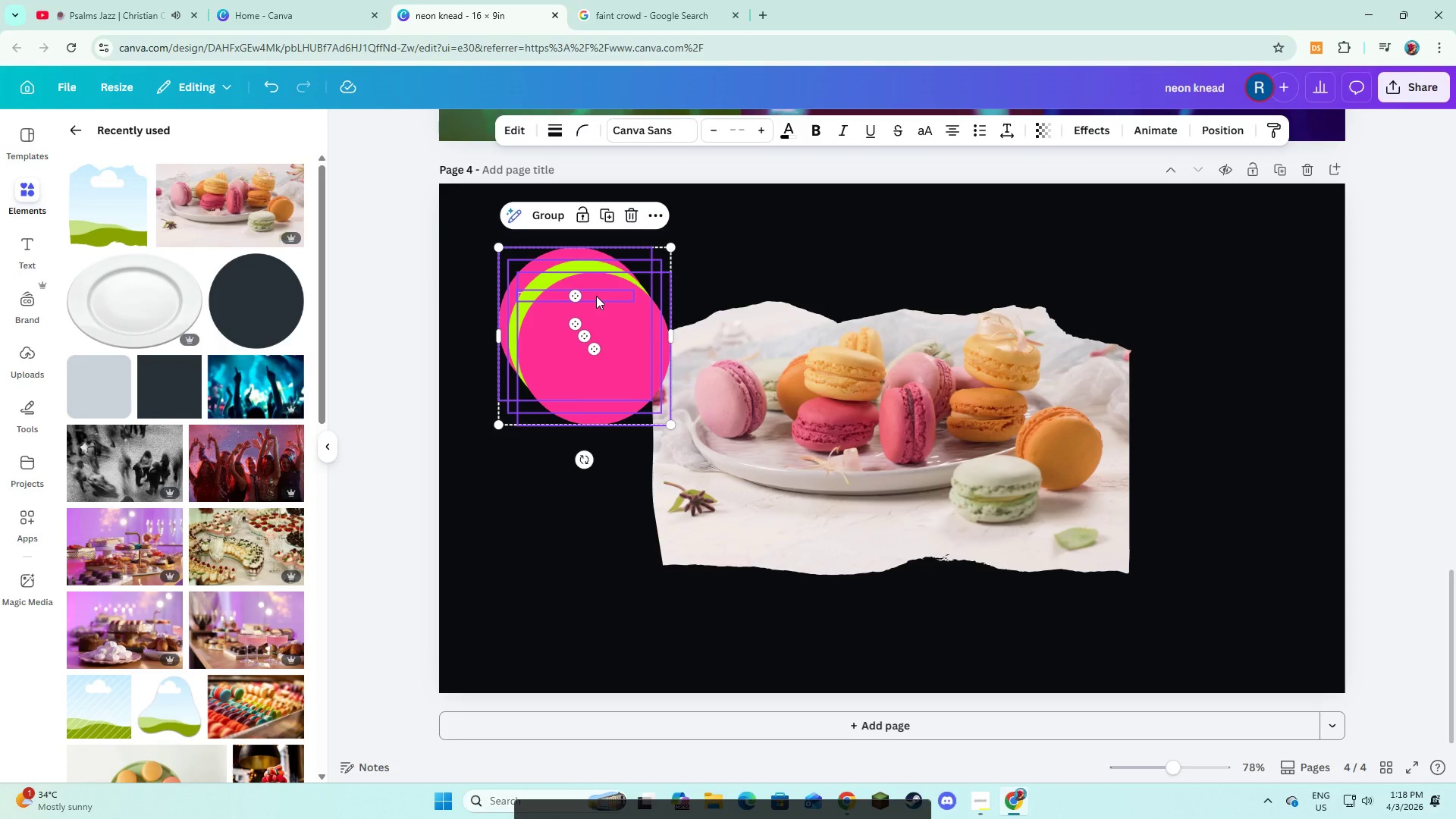 
left_click([596, 296])
 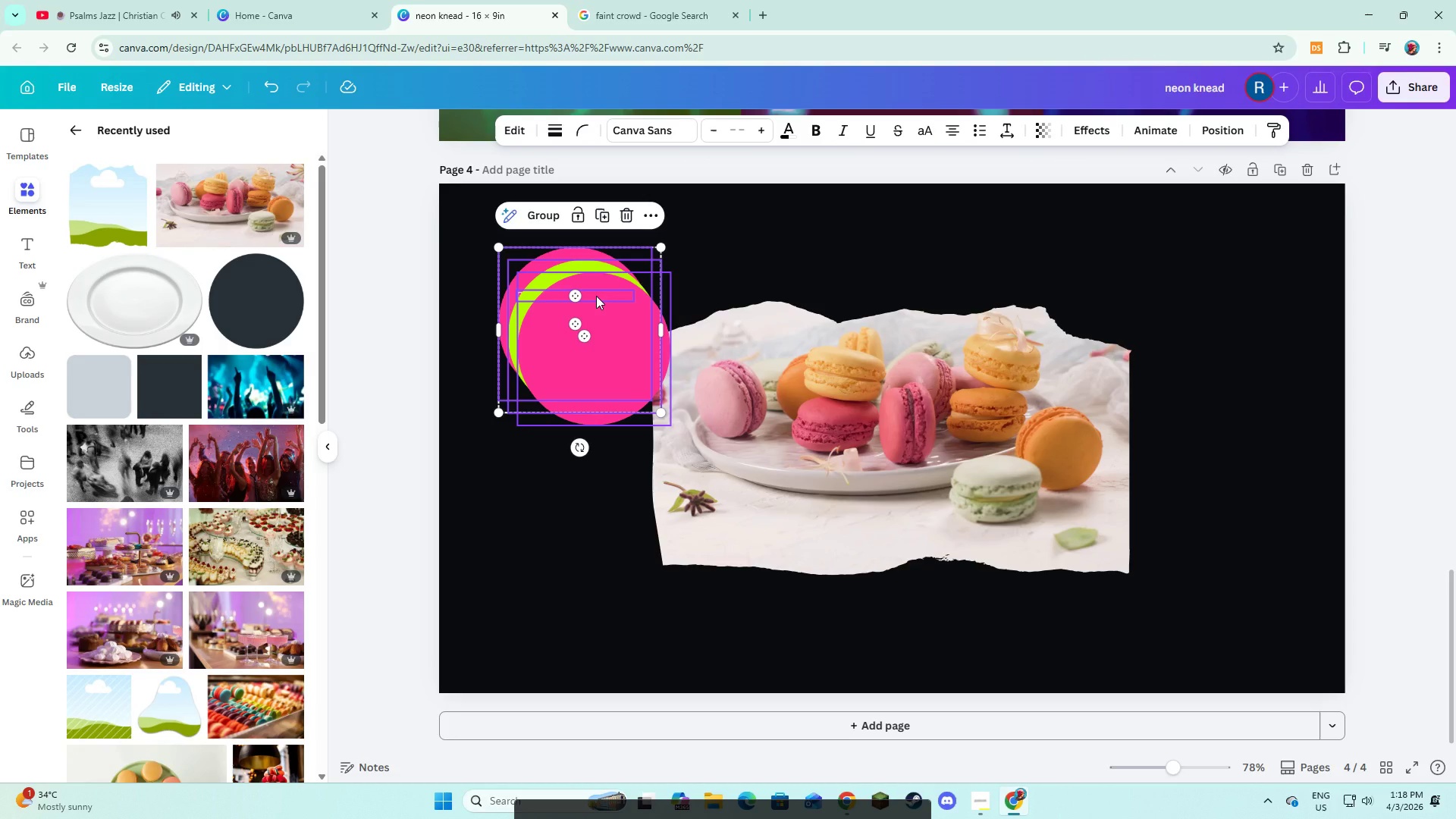 
hold_key(key=ShiftLeft, duration=0.94)
left_click([596, 296])
 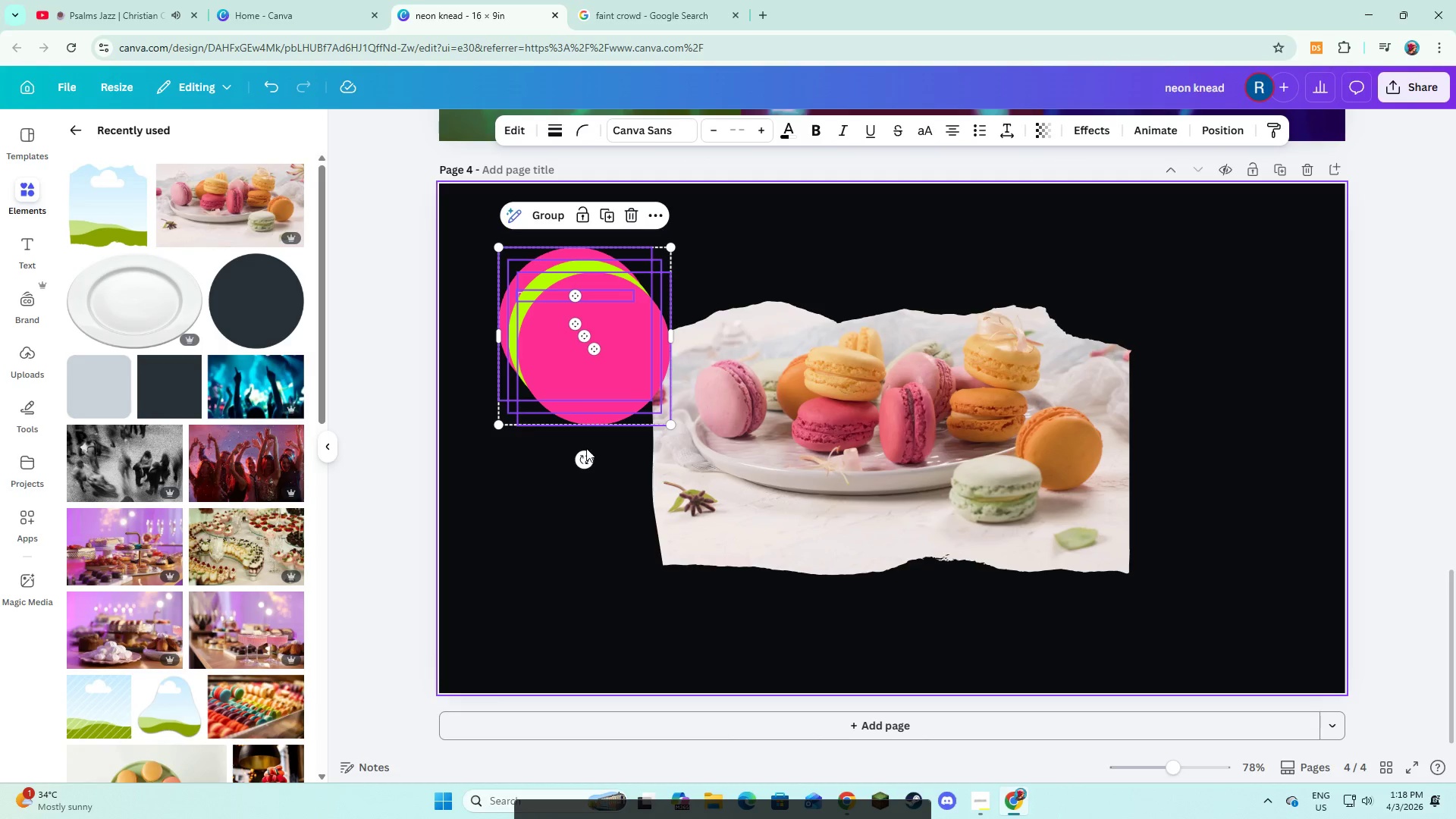 
left_click([548, 516])
 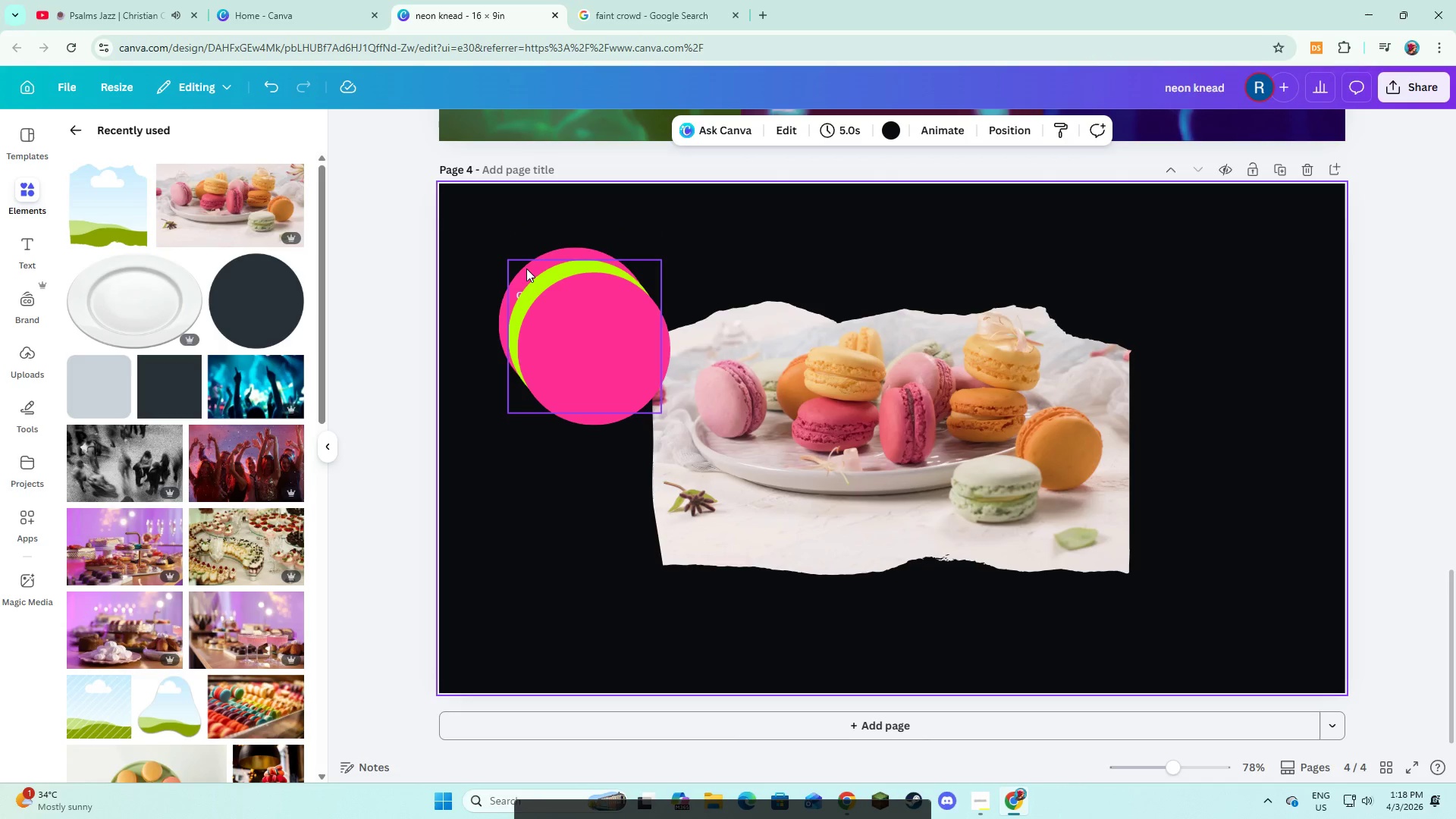 
left_click([526, 267])
 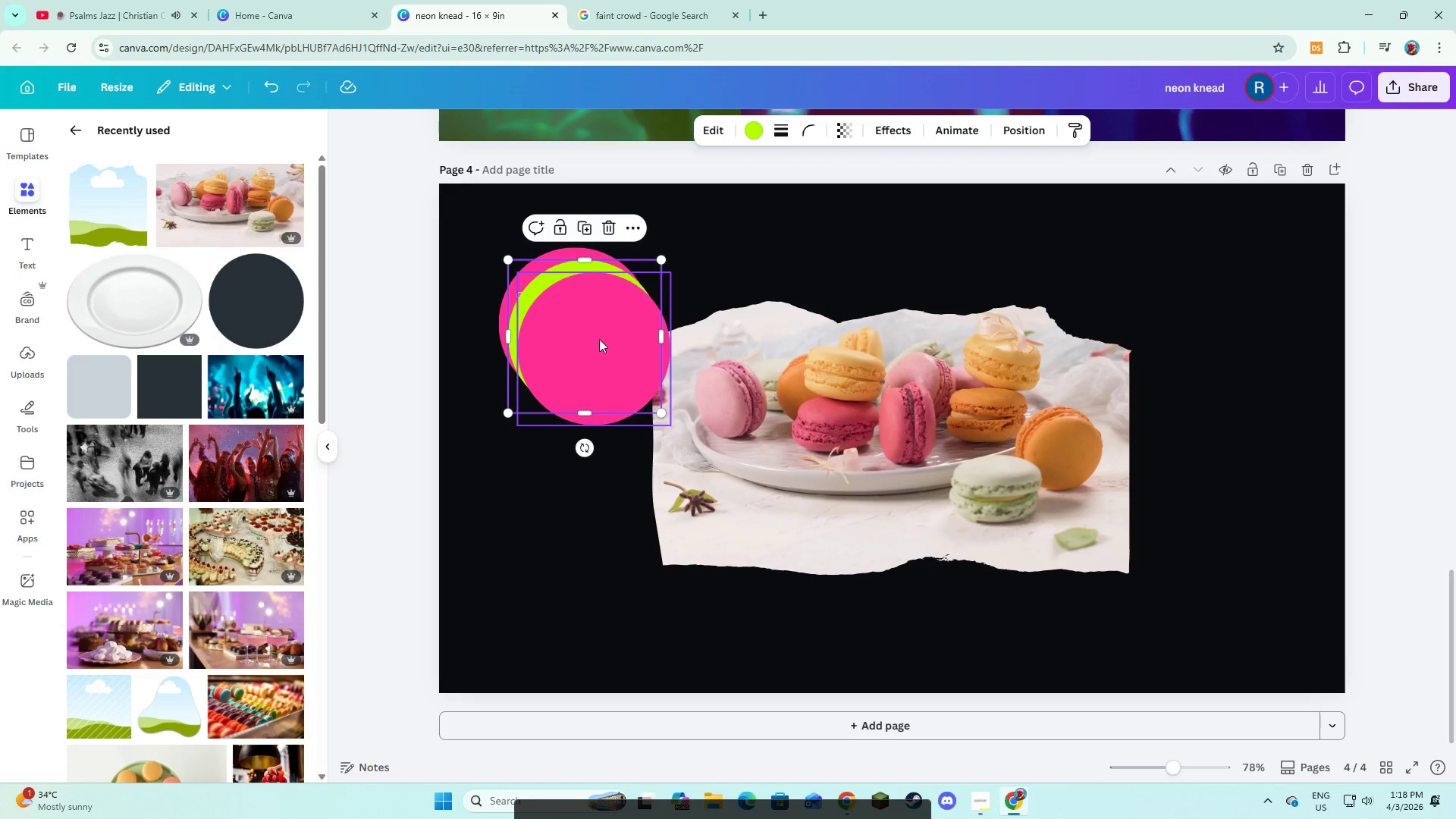 
left_click_drag(start_coordinate=[600, 340], to_coordinate=[579, 525])
 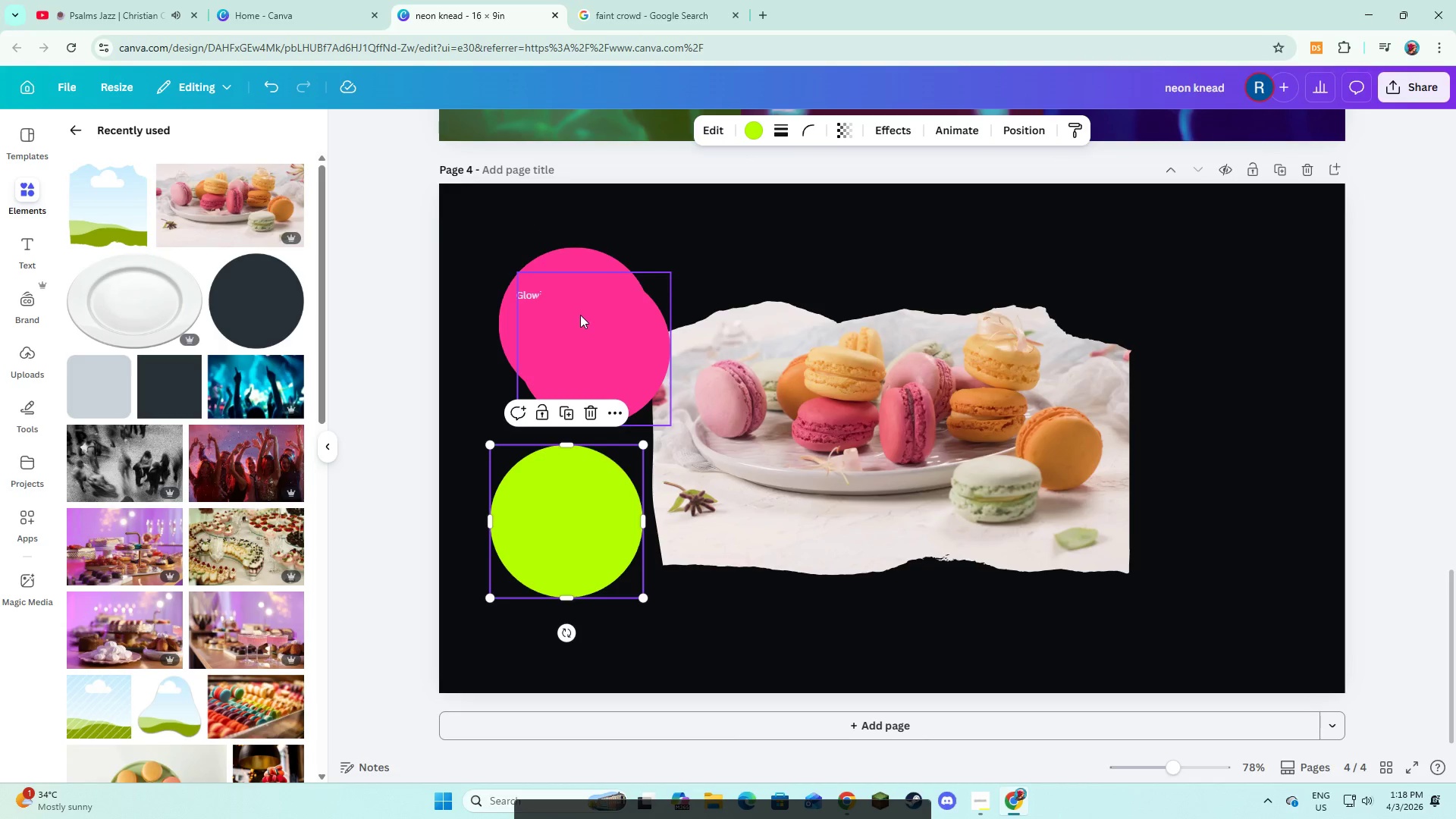 
left_click([580, 320])
 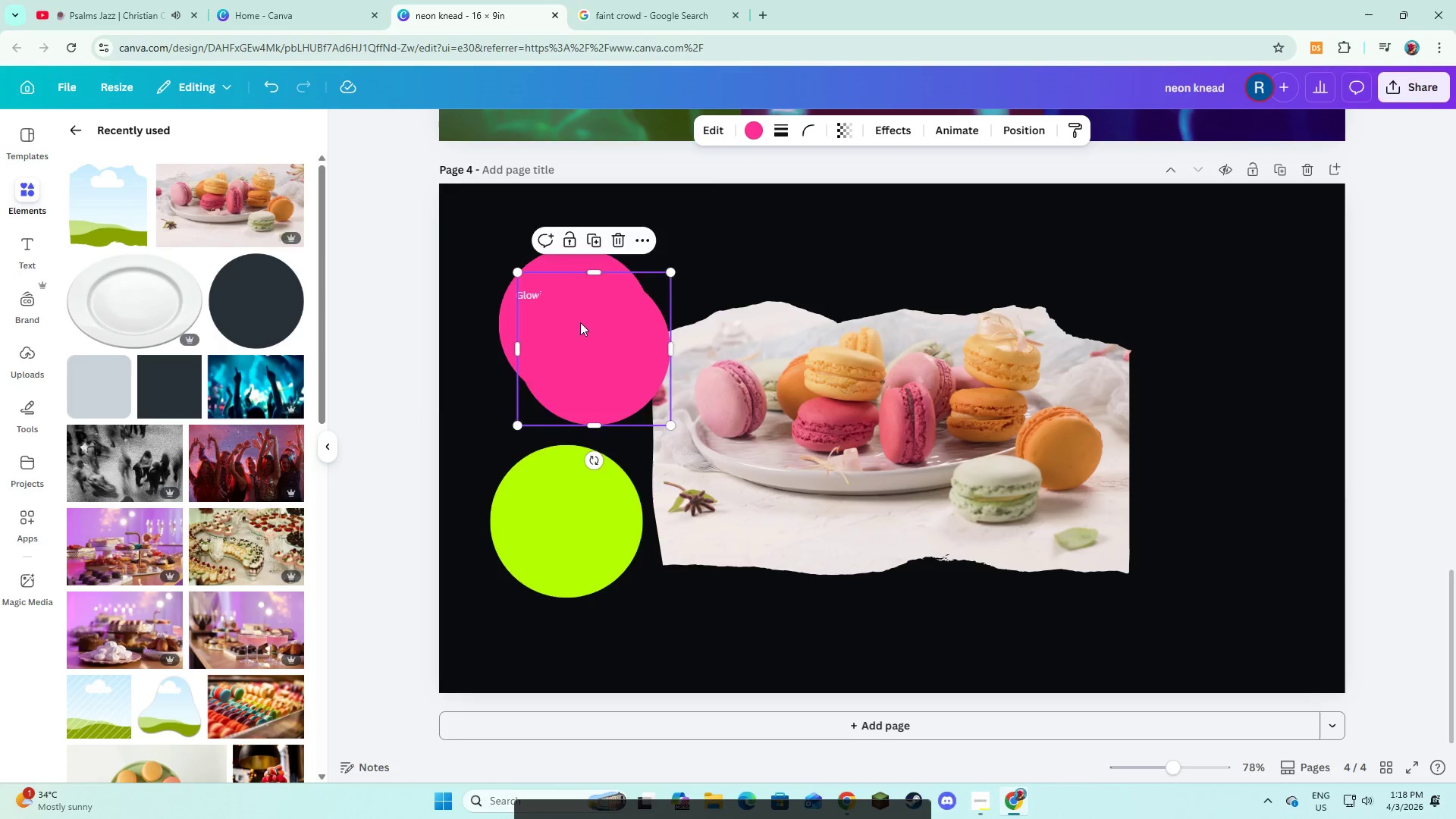 
left_click_drag(start_coordinate=[580, 322], to_coordinate=[562, 508])
 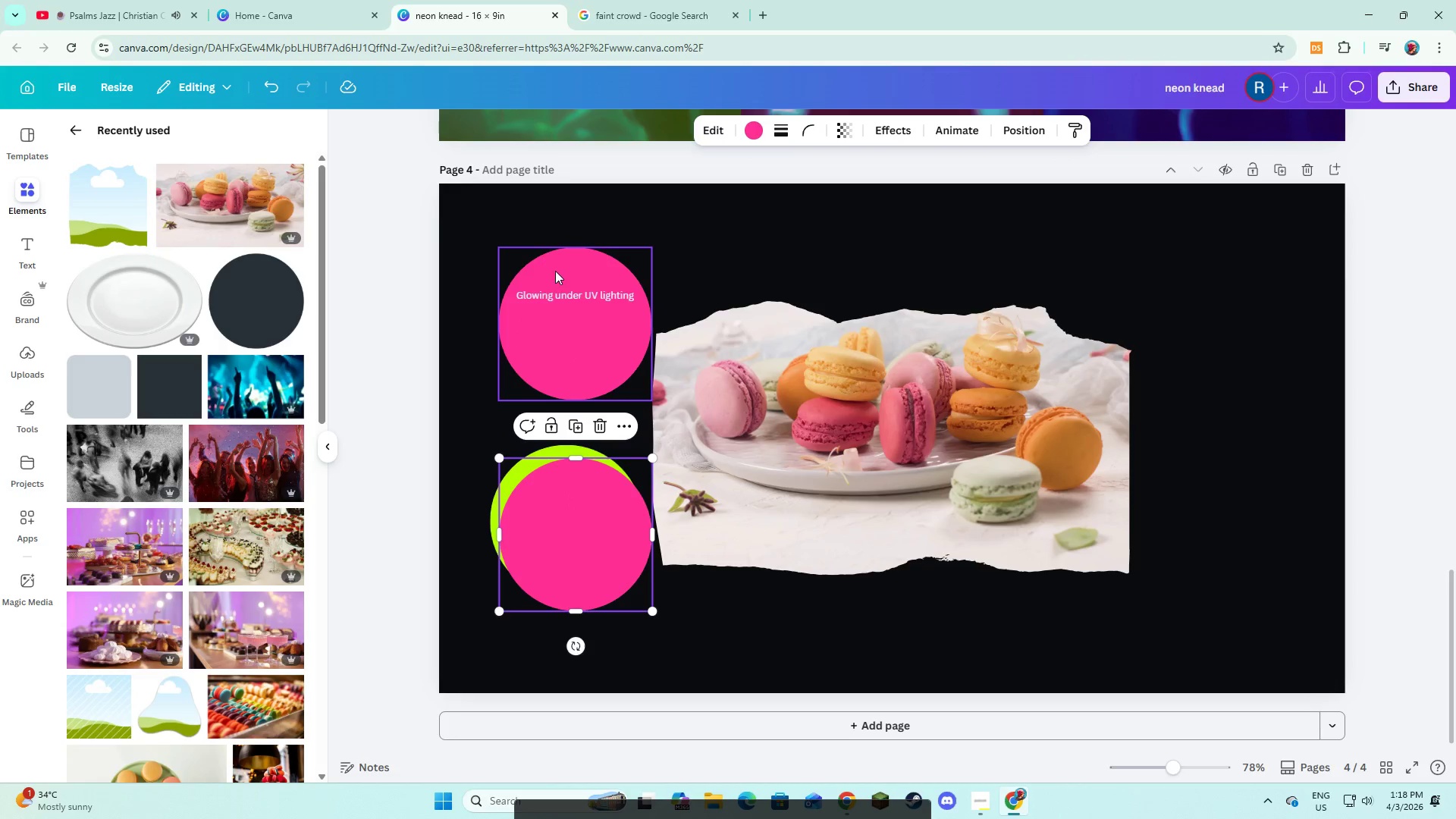 
left_click([555, 271])
 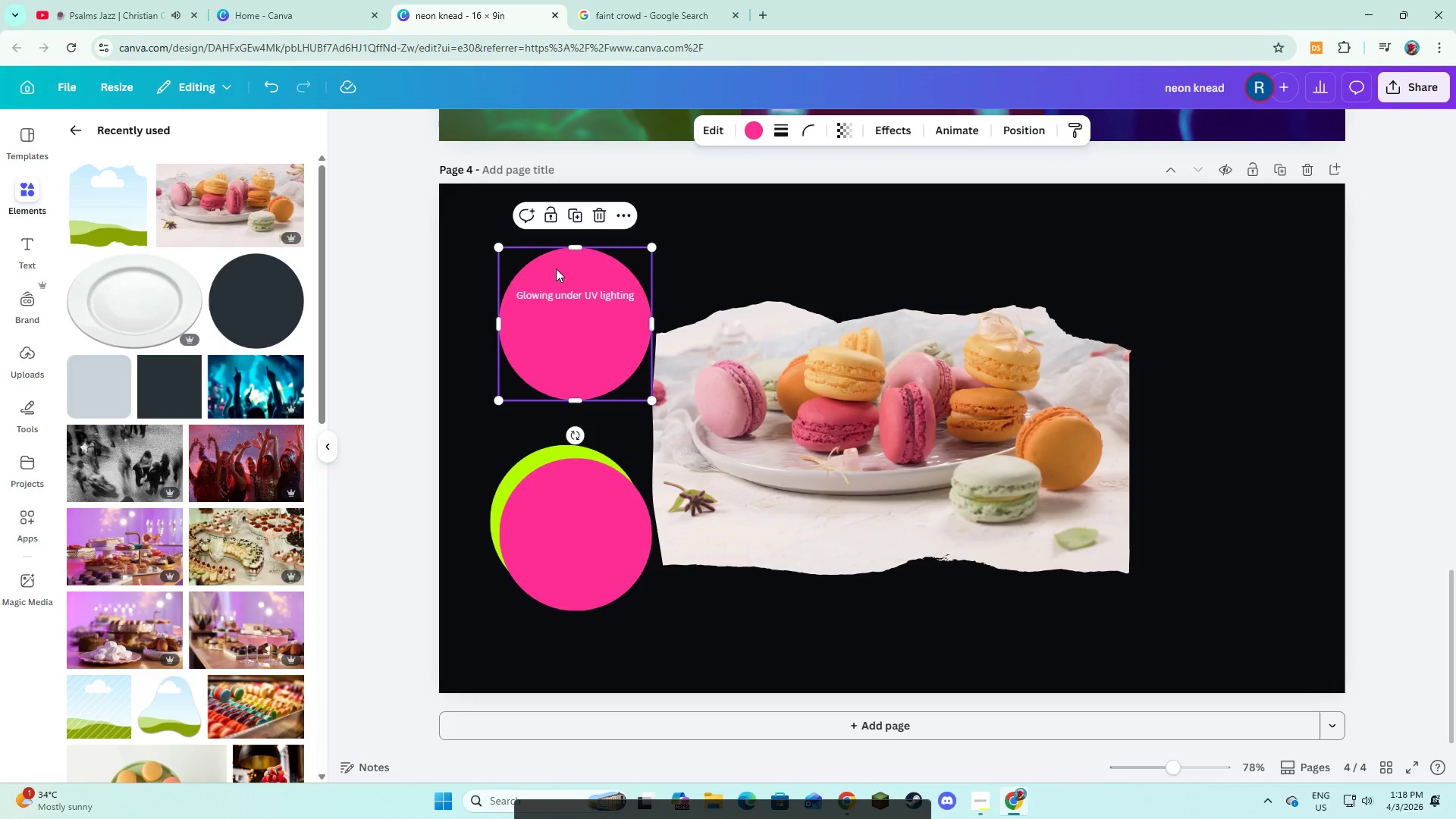 
left_click_drag(start_coordinate=[556, 268], to_coordinate=[534, 450])
 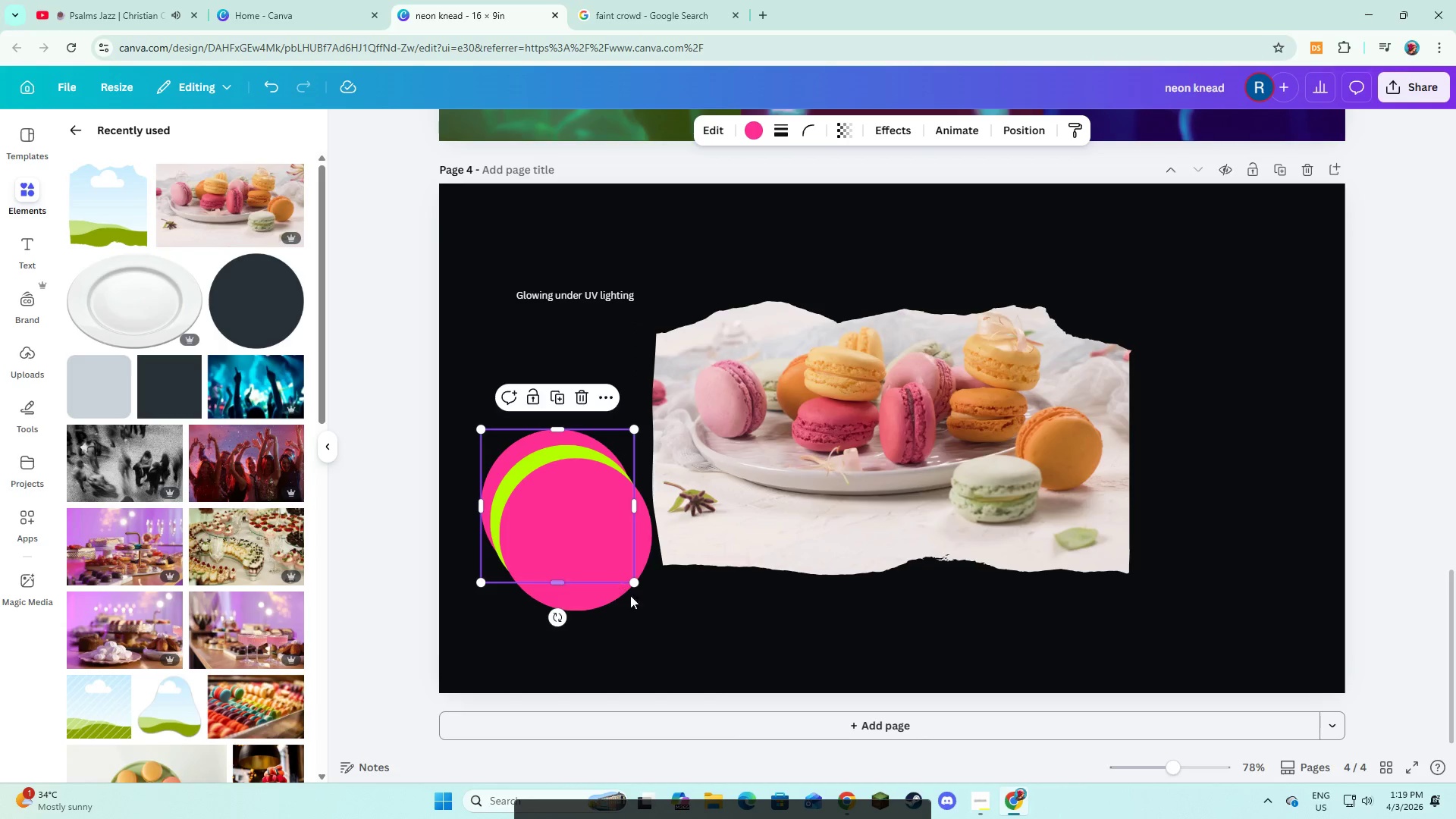 
left_click_drag(start_coordinate=[655, 613], to_coordinate=[657, 623])
 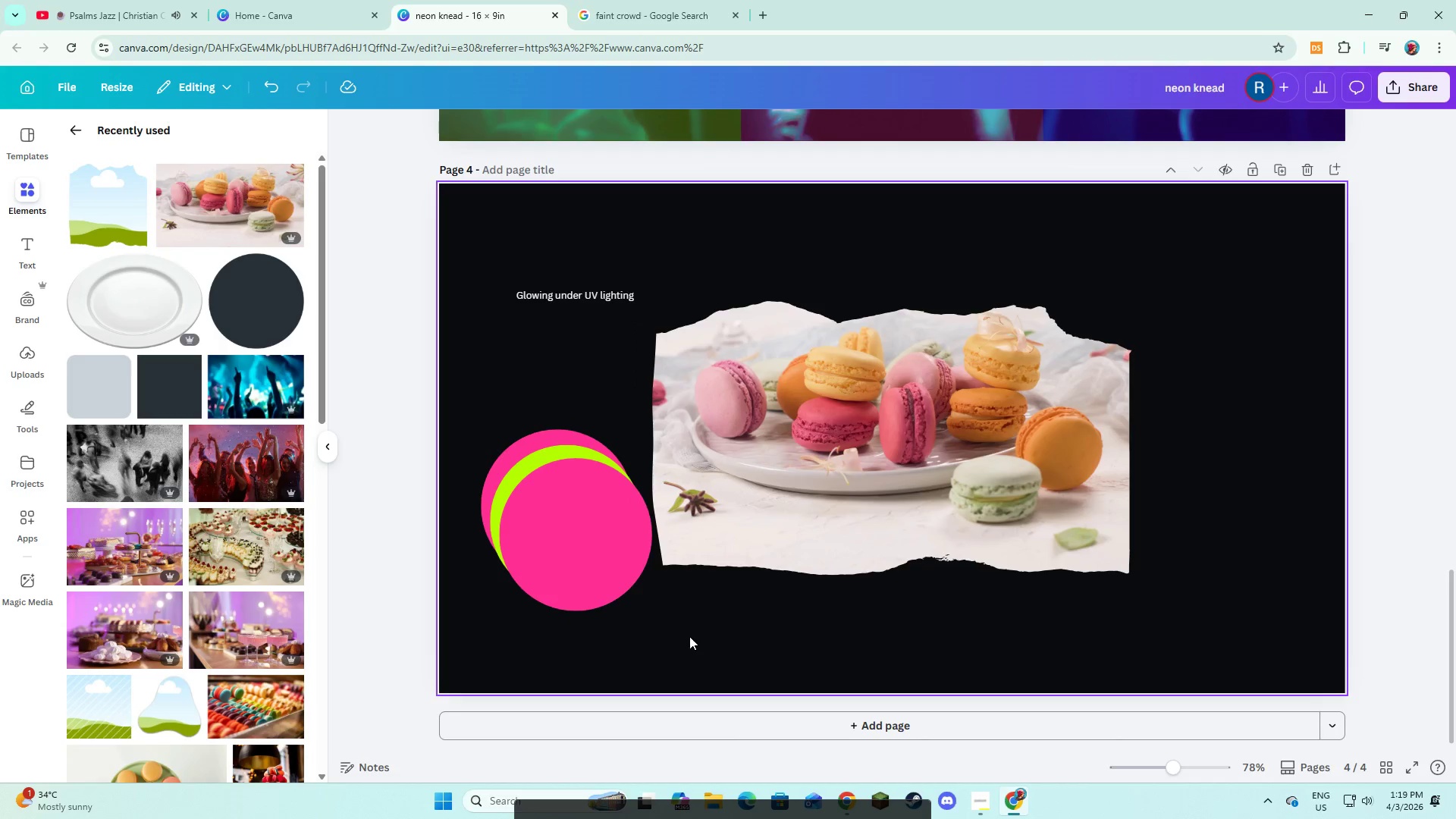 
left_click_drag(start_coordinate=[689, 637], to_coordinate=[478, 429])
 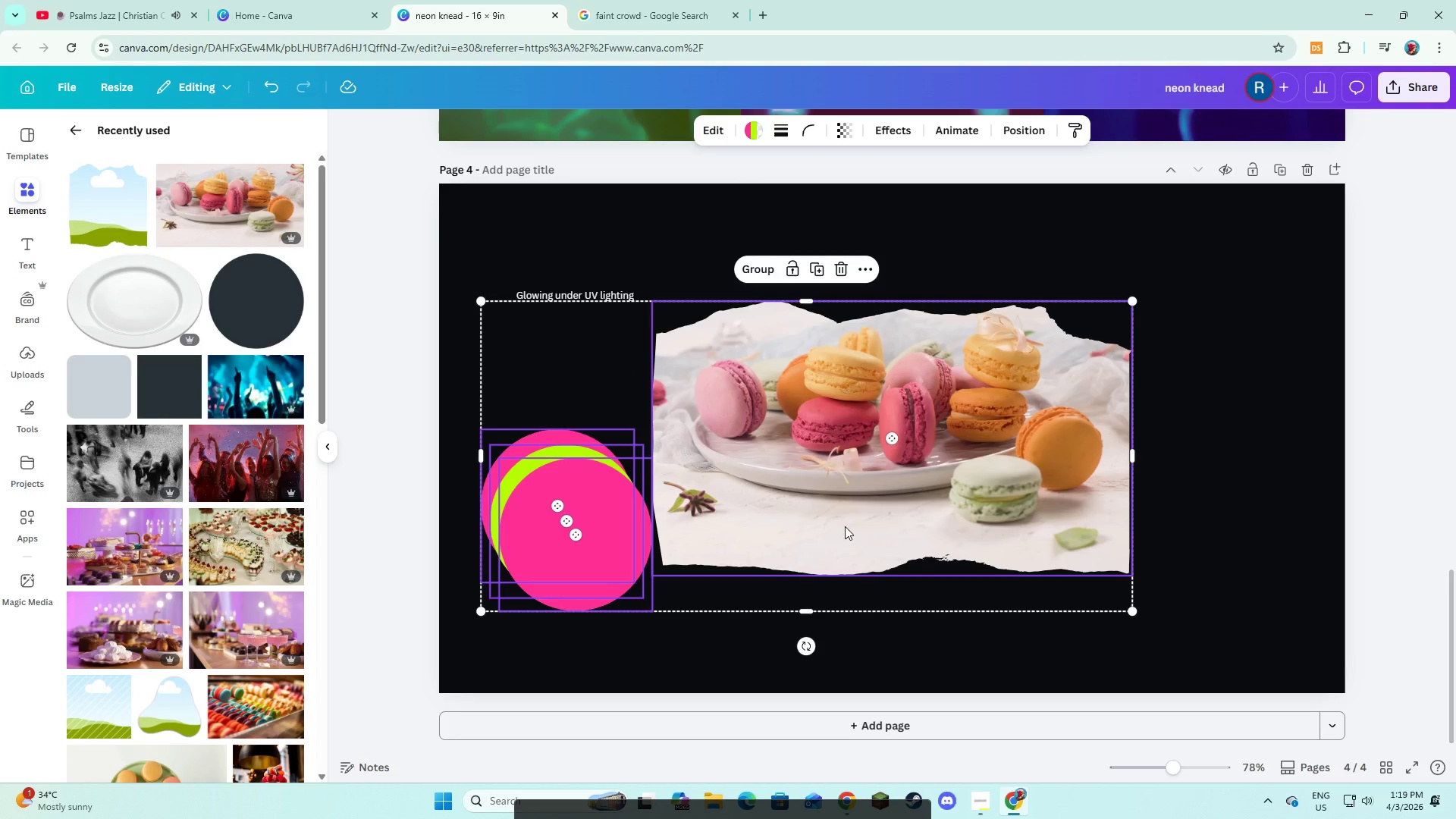 
hold_key(key=ShiftLeft, duration=1.36)
left_click([845, 526])
 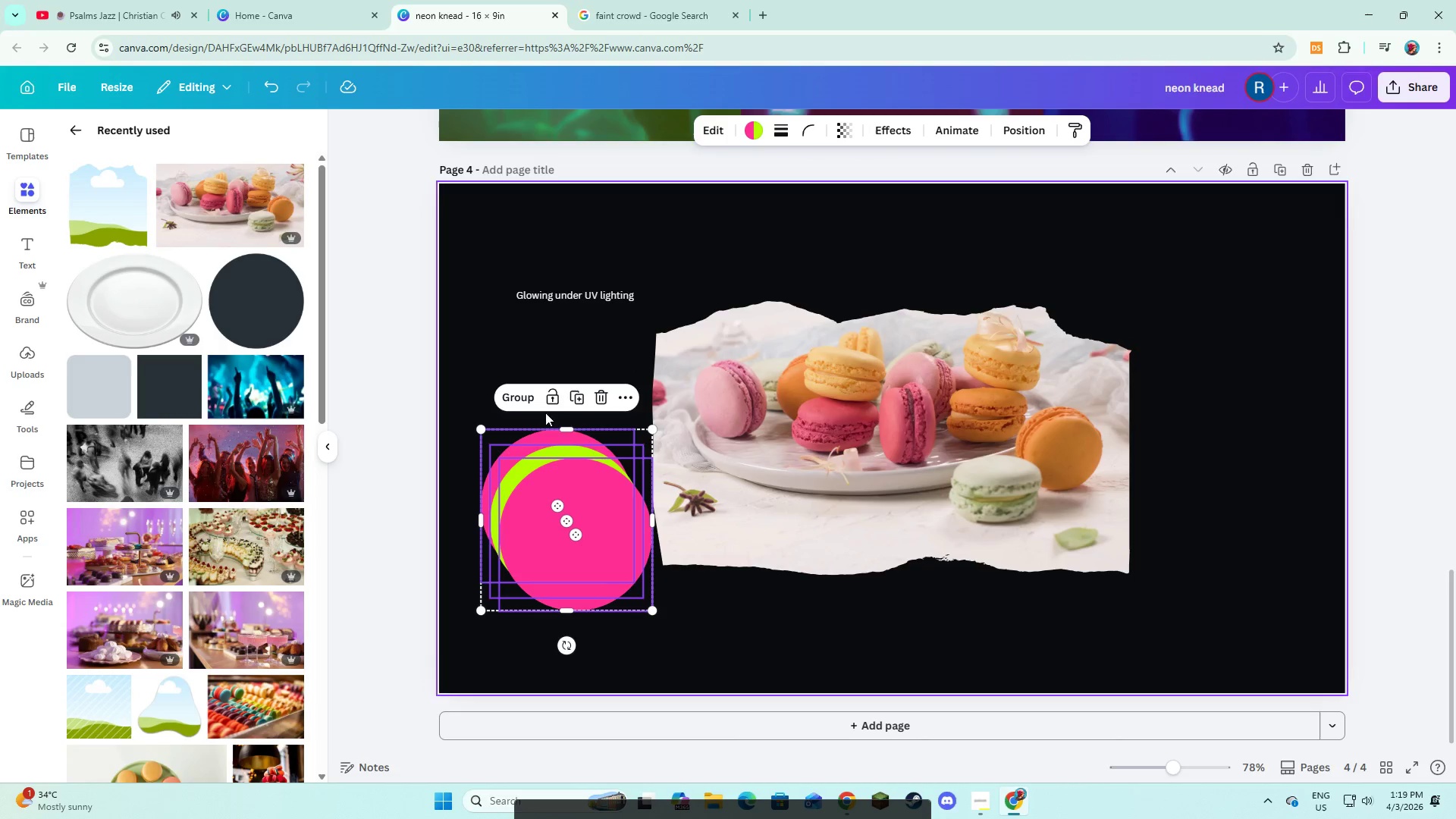 
left_click([519, 400])
 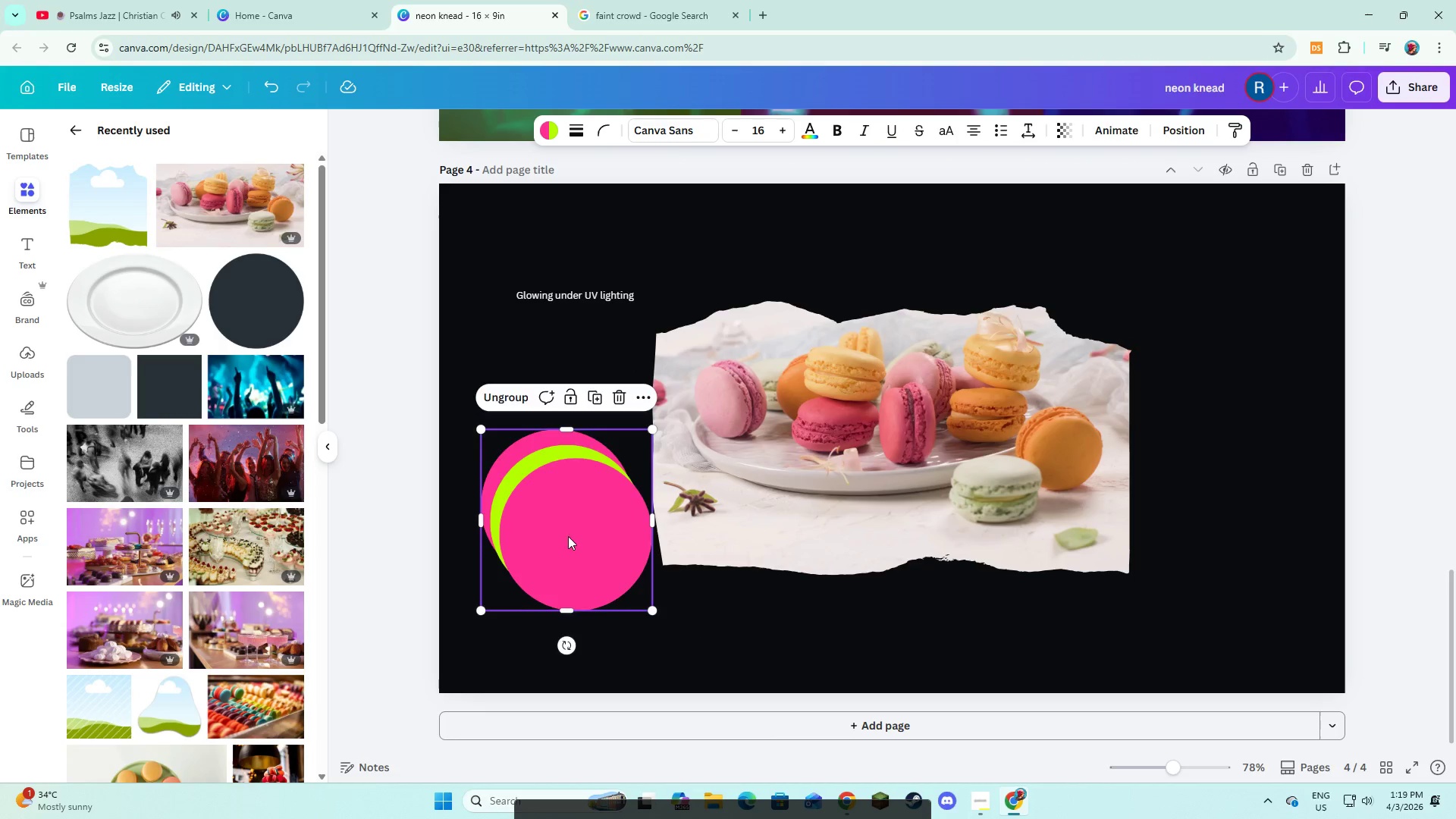 
left_click_drag(start_coordinate=[568, 536], to_coordinate=[552, 331])
 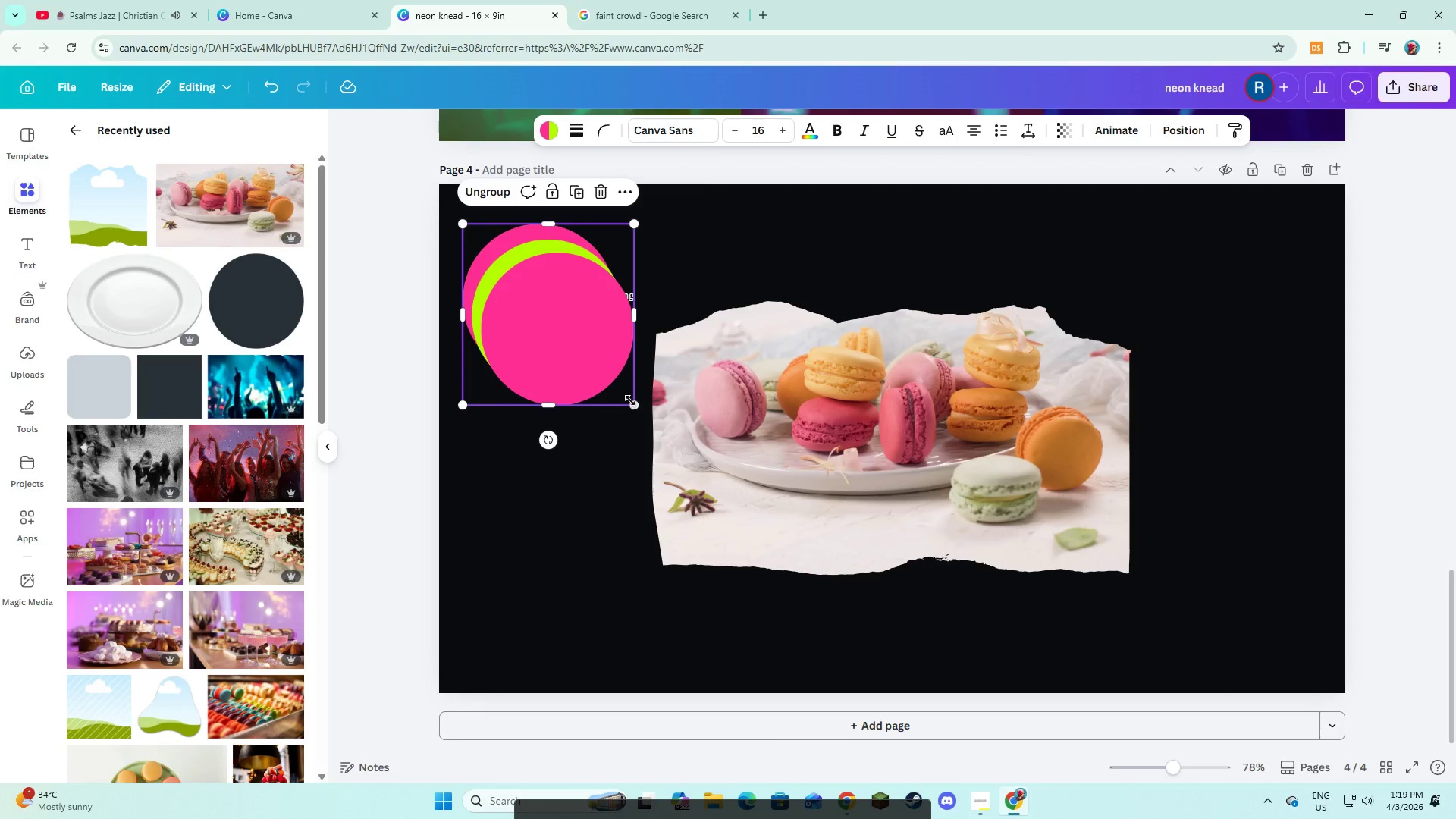 
left_click_drag(start_coordinate=[632, 406], to_coordinate=[577, 334])
 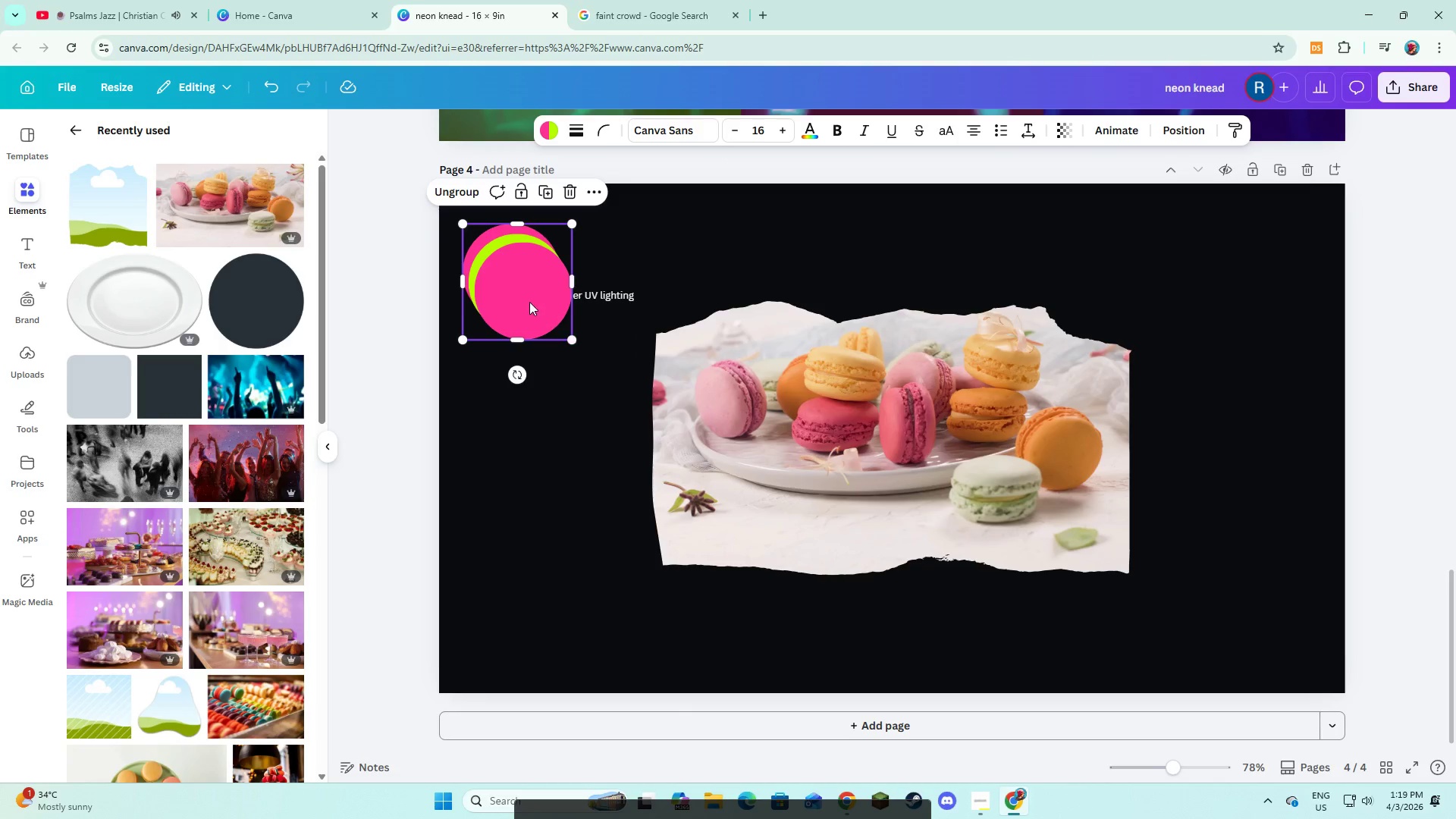 
left_click_drag(start_coordinate=[529, 302], to_coordinate=[543, 328])
 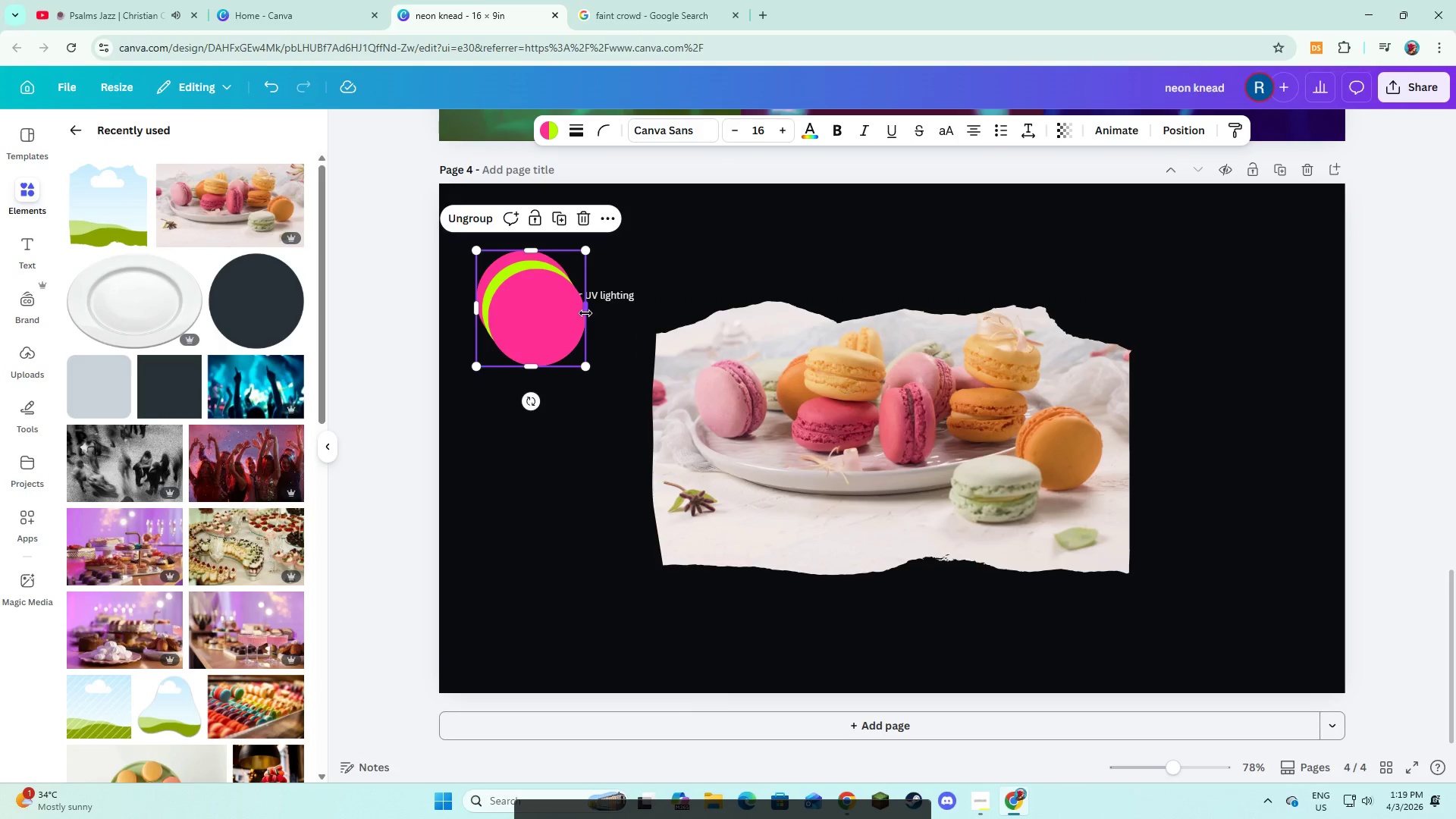 
left_click_drag(start_coordinate=[585, 312], to_coordinate=[653, 311])
 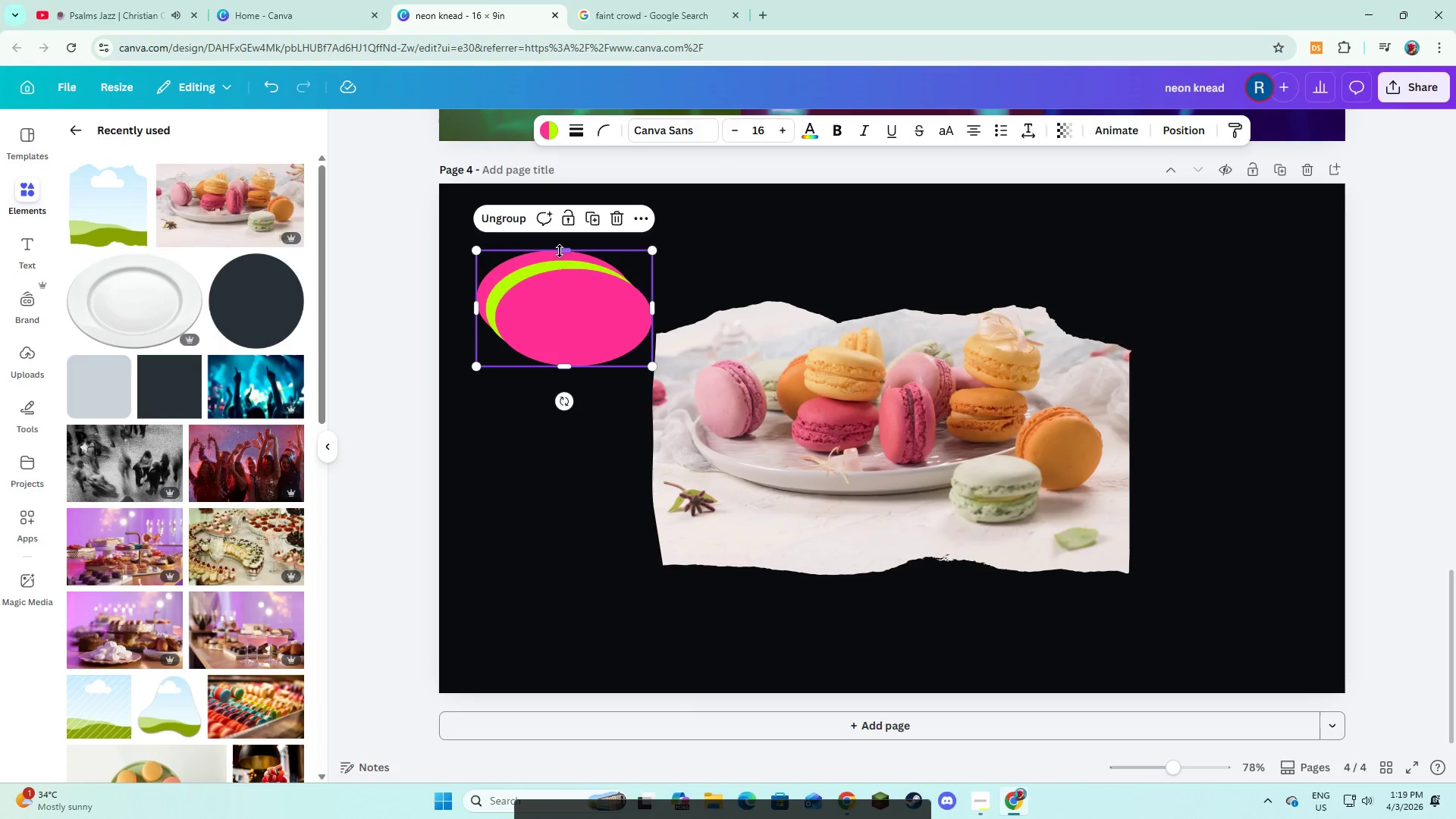 
left_click_drag(start_coordinate=[560, 251], to_coordinate=[560, 270])
 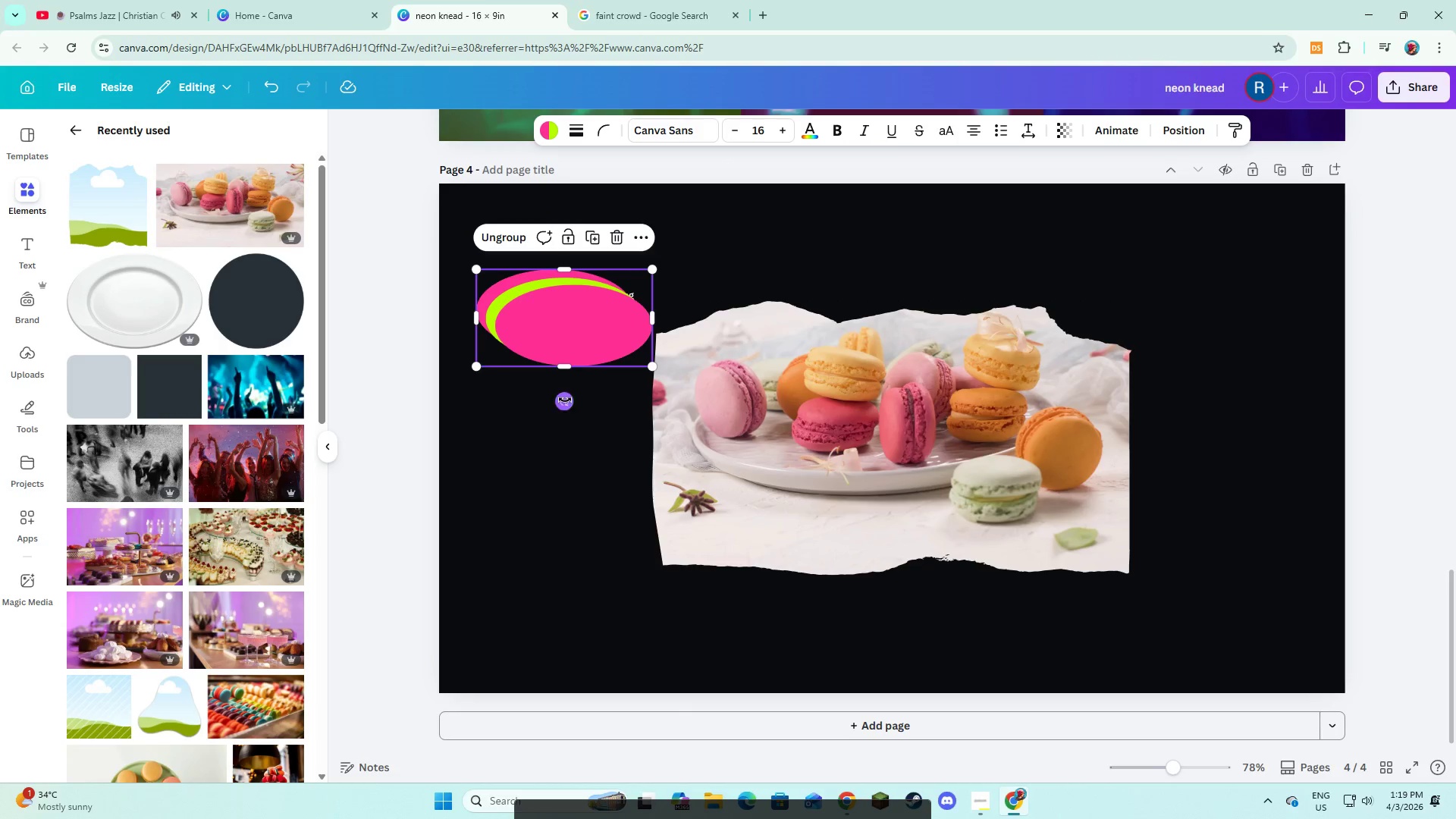 
left_click_drag(start_coordinate=[564, 400], to_coordinate=[564, 308])
 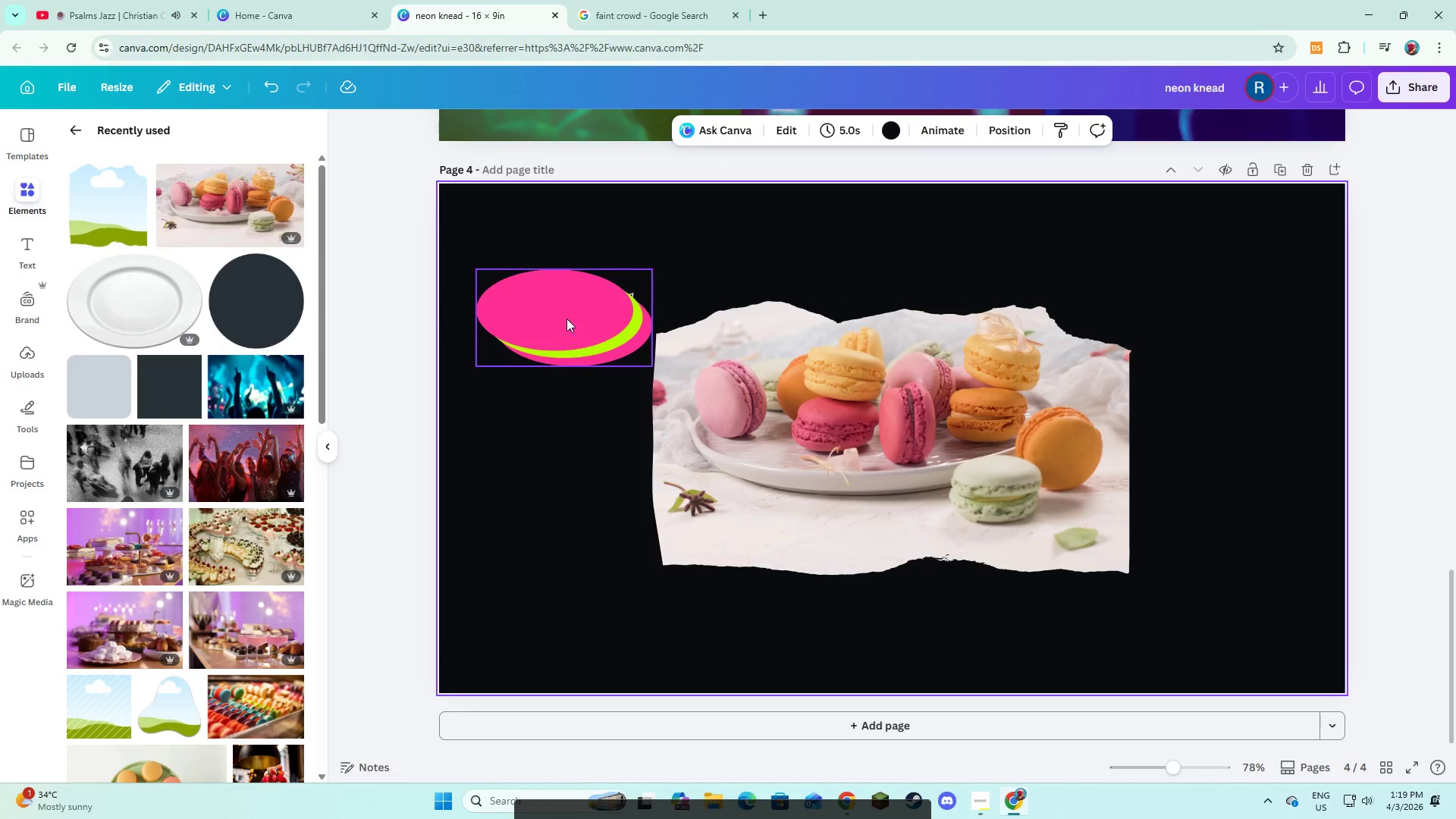 
double_click([566, 318])
 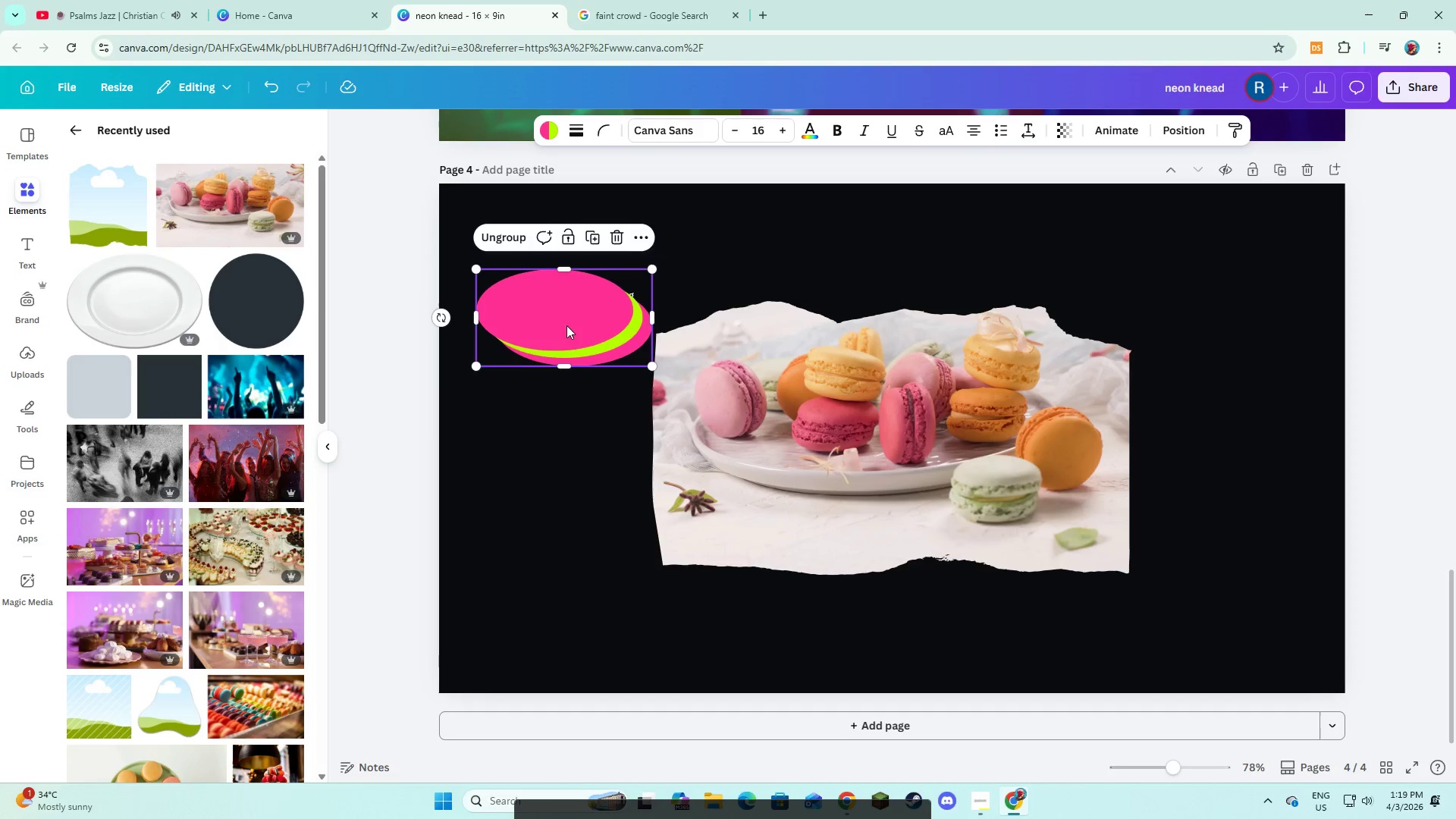 
left_click_drag(start_coordinate=[566, 325], to_coordinate=[566, 320])
 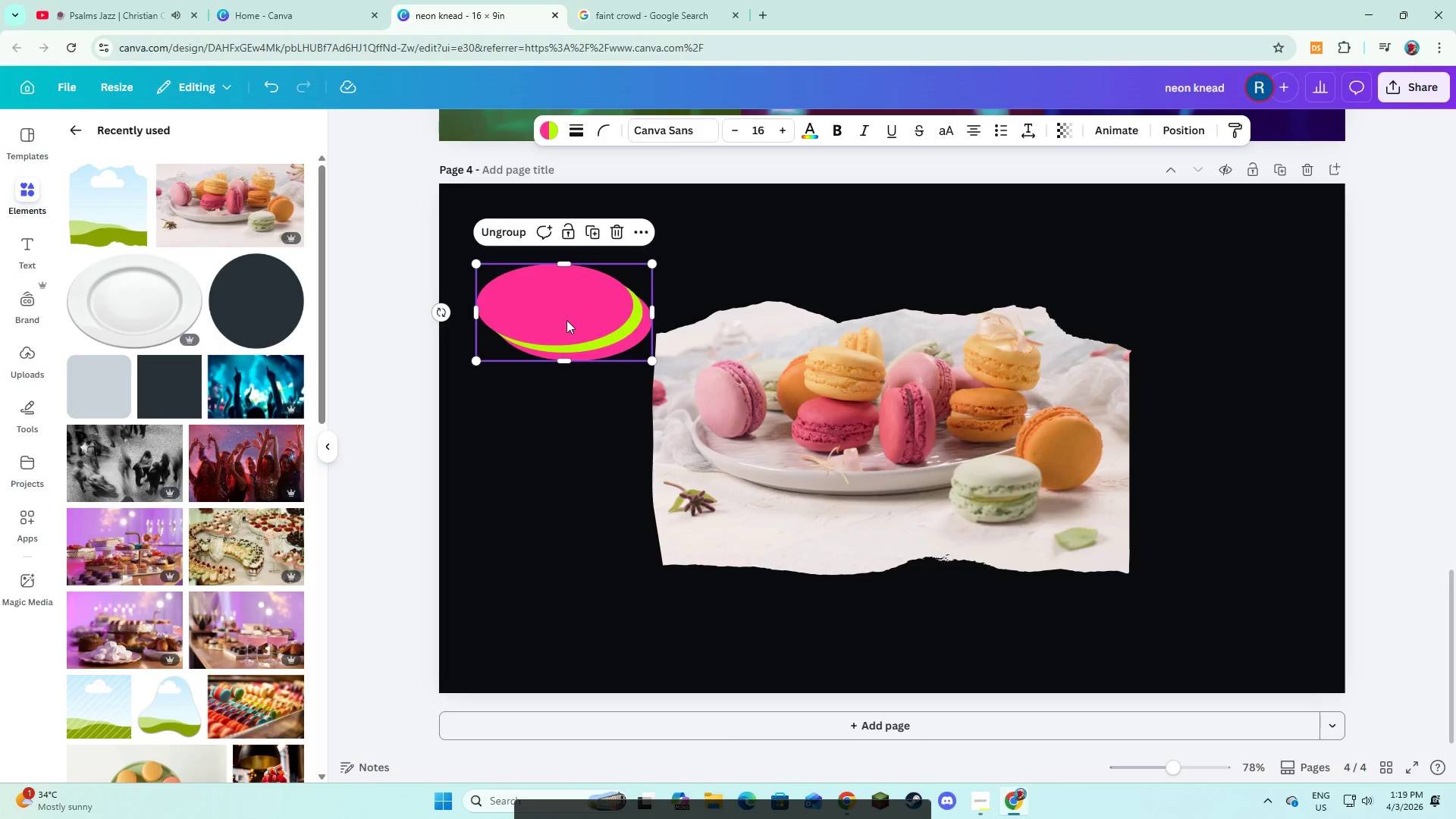 
right_click([566, 320])
 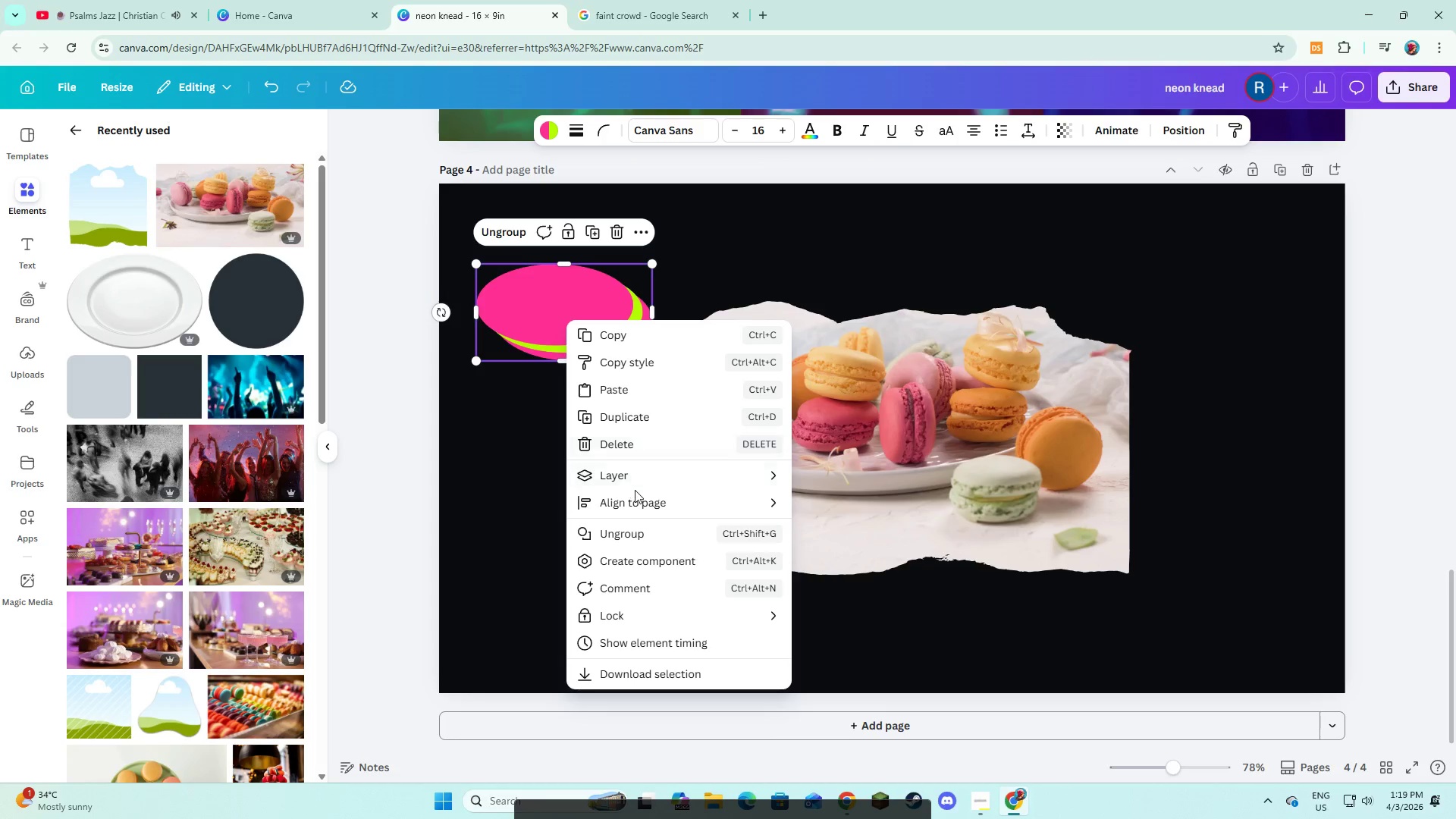 
double_click([643, 474])
 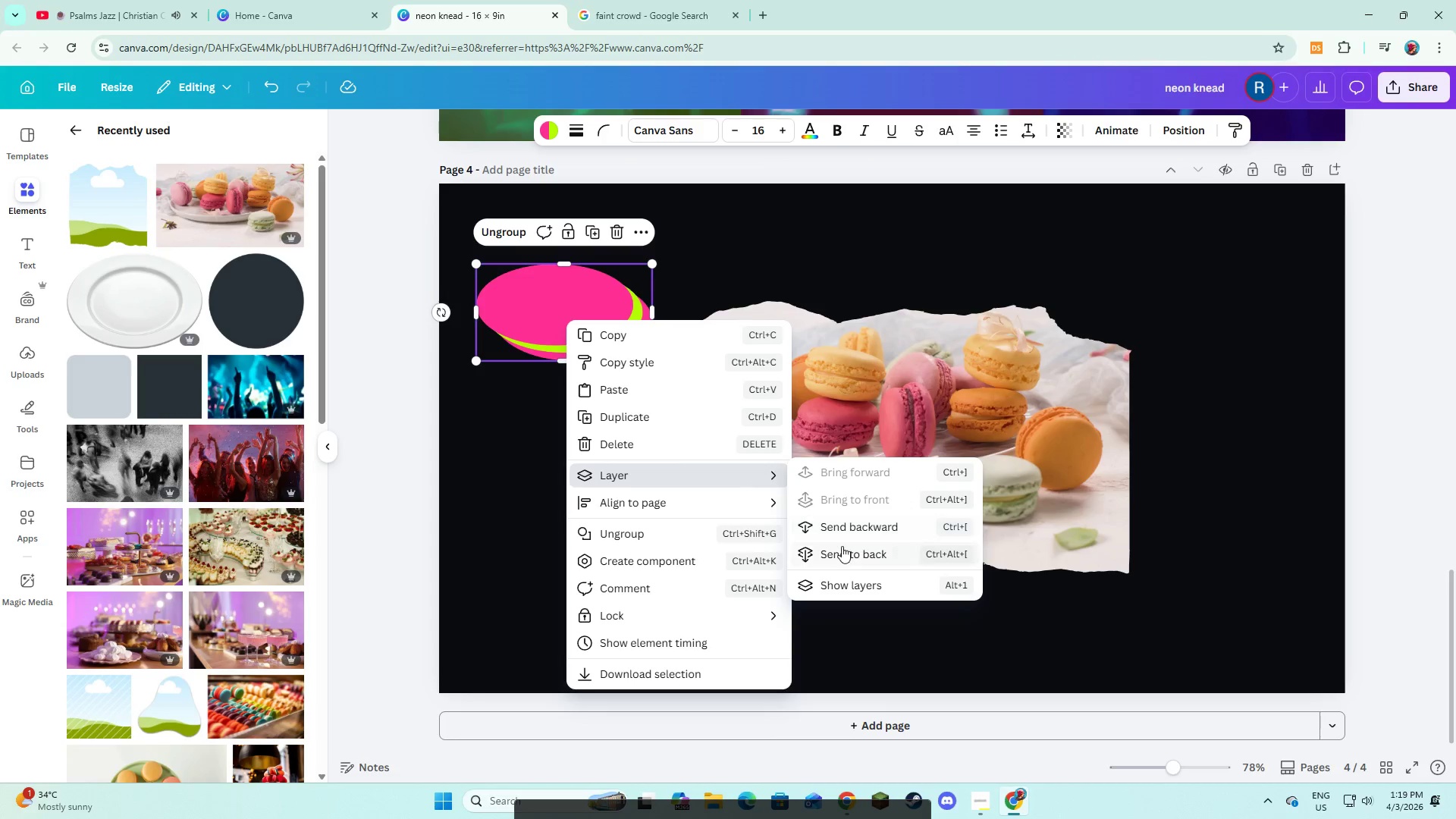 
left_click([842, 554])
 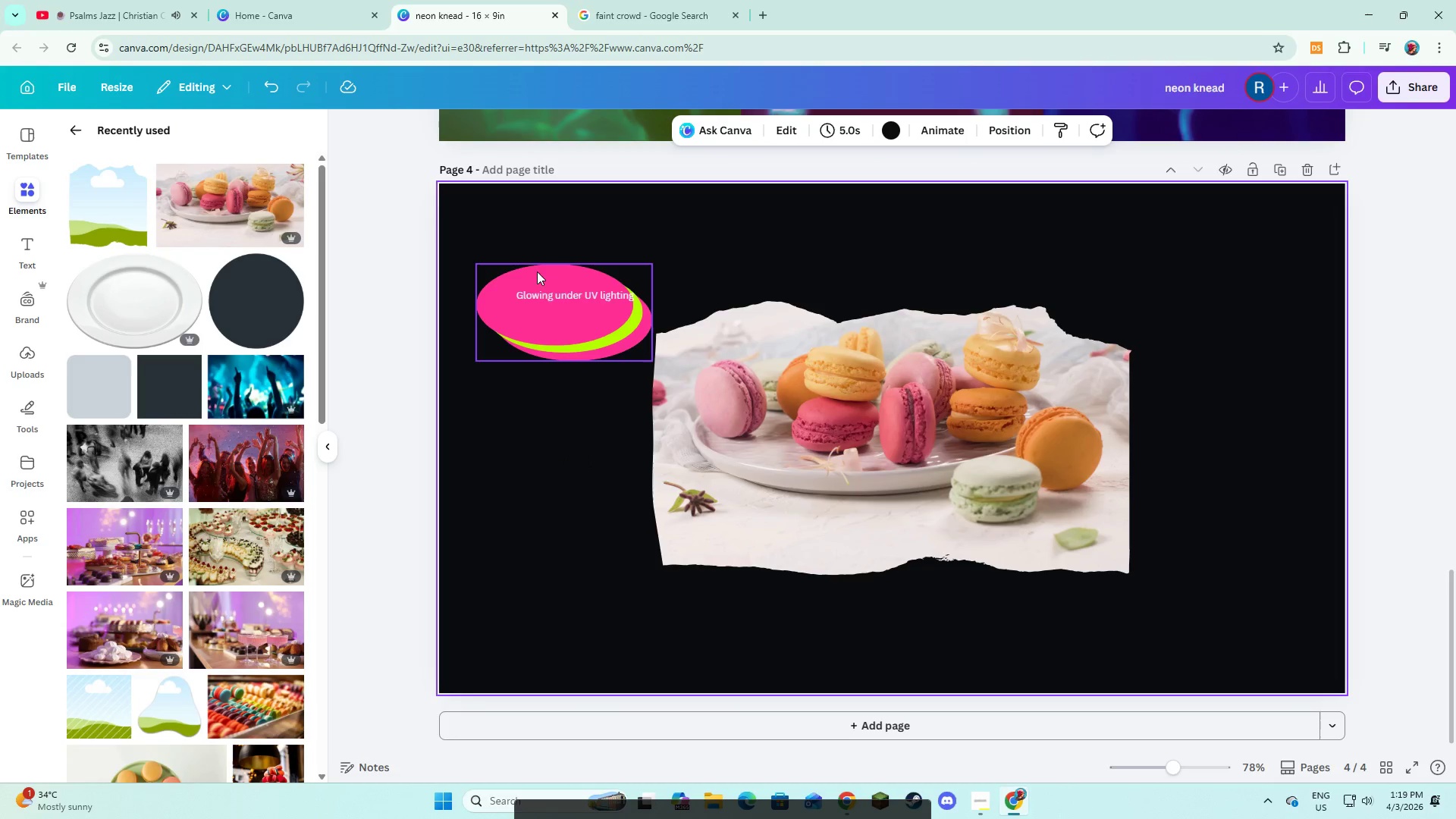 
left_click([542, 290])
 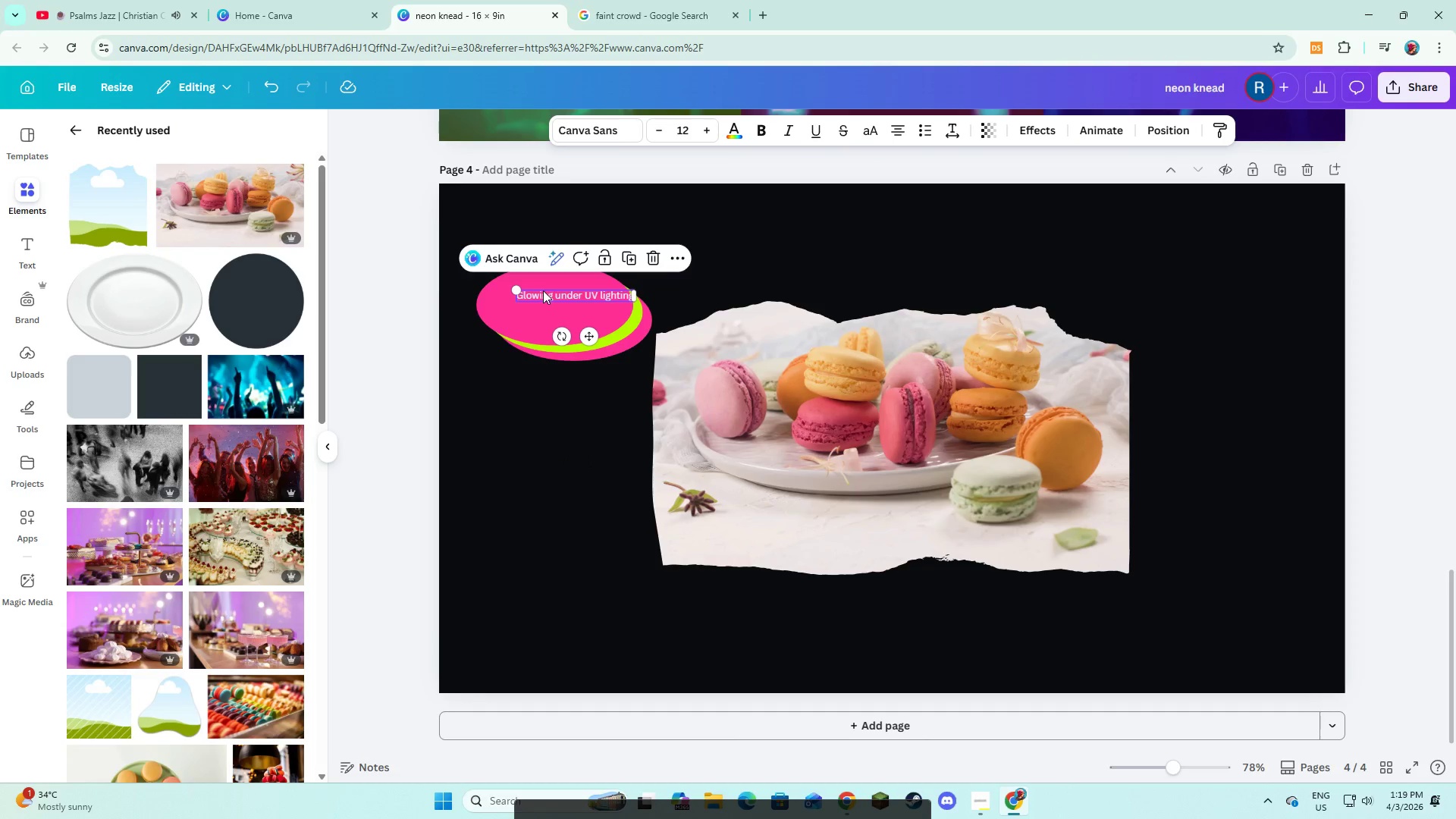 
left_click_drag(start_coordinate=[543, 290], to_coordinate=[528, 298])
 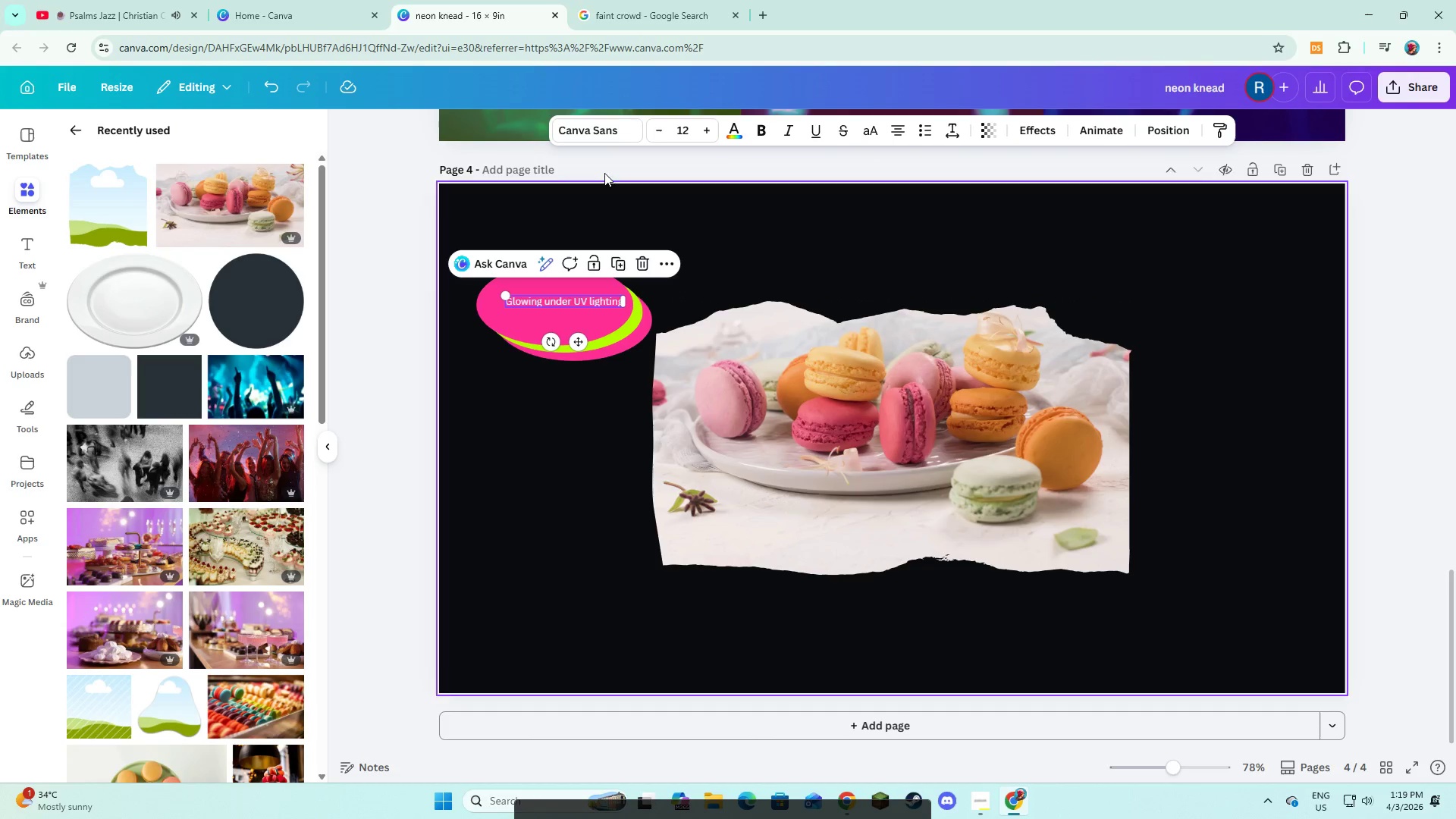 
left_click([621, 127])
 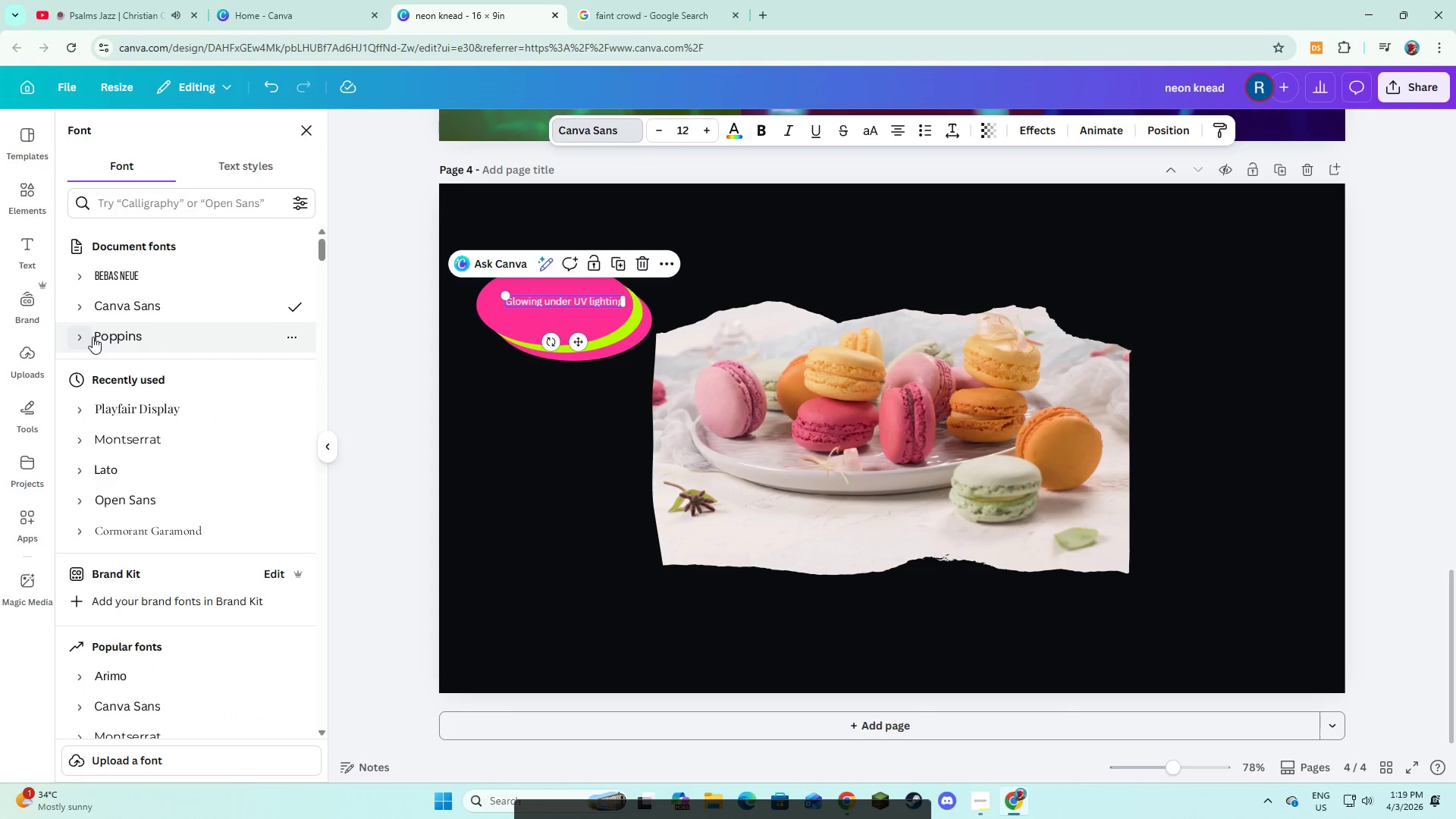 
left_click([93, 337])
 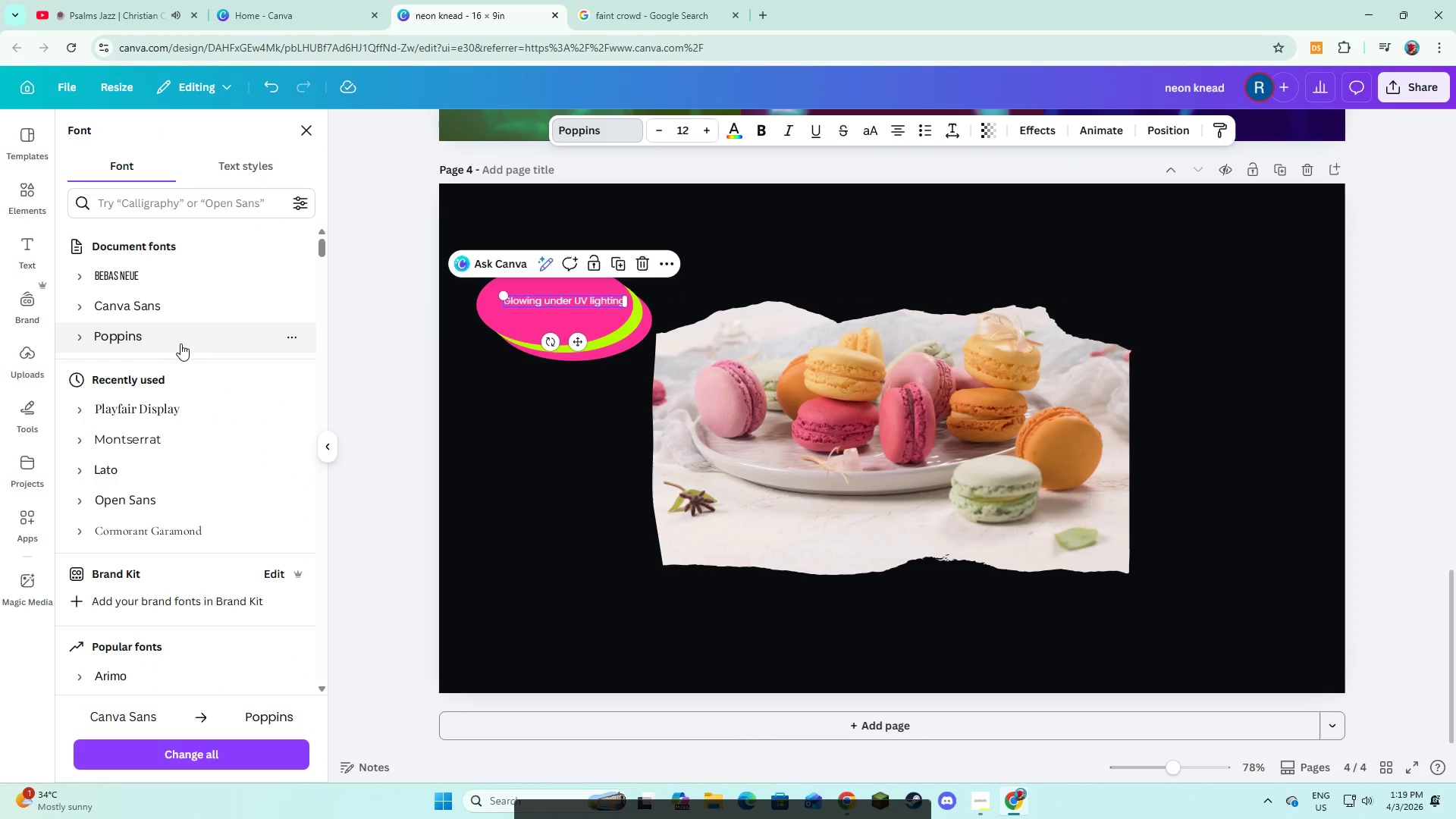 
left_click([158, 344])
 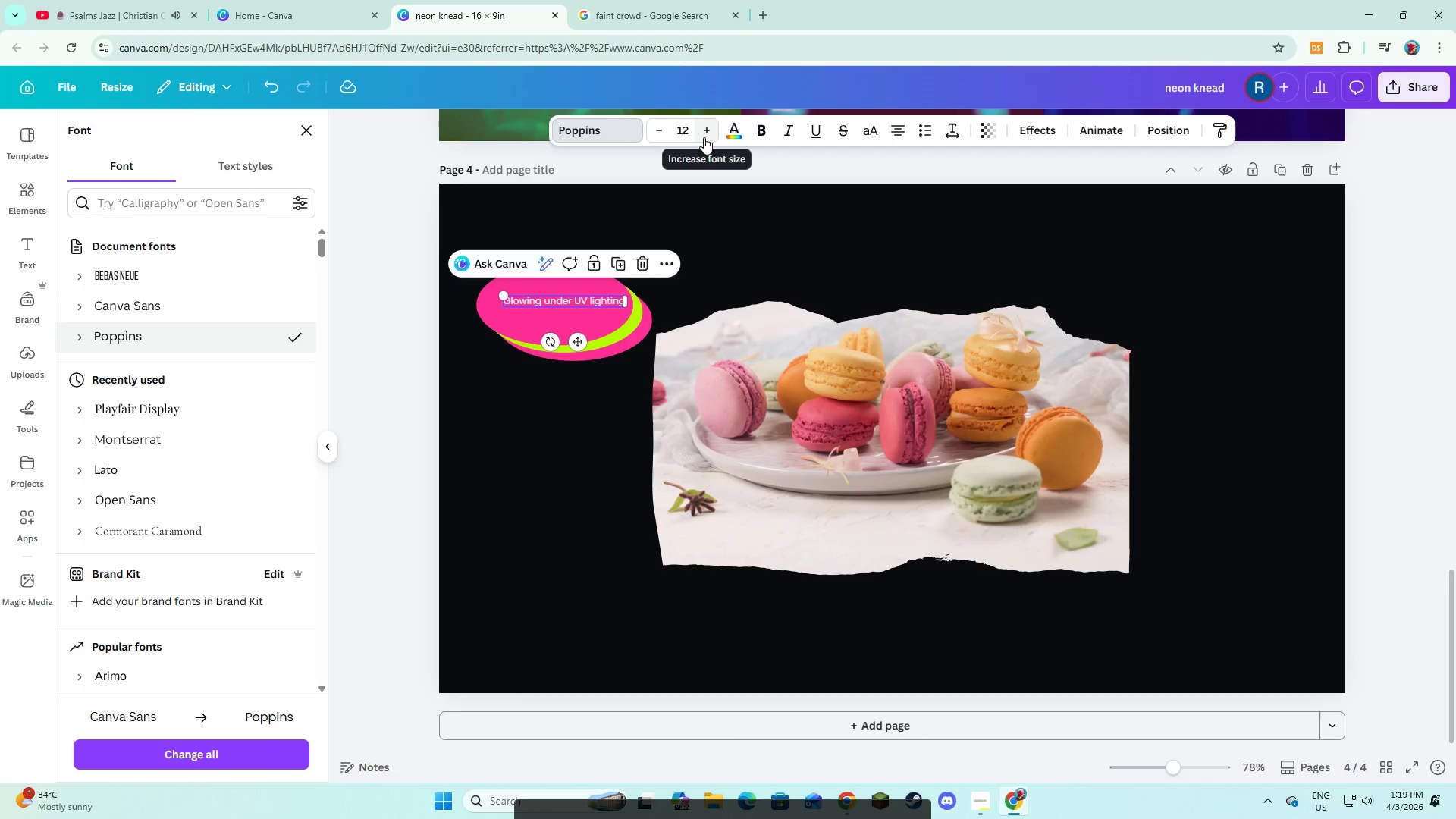 
double_click([704, 137])
 